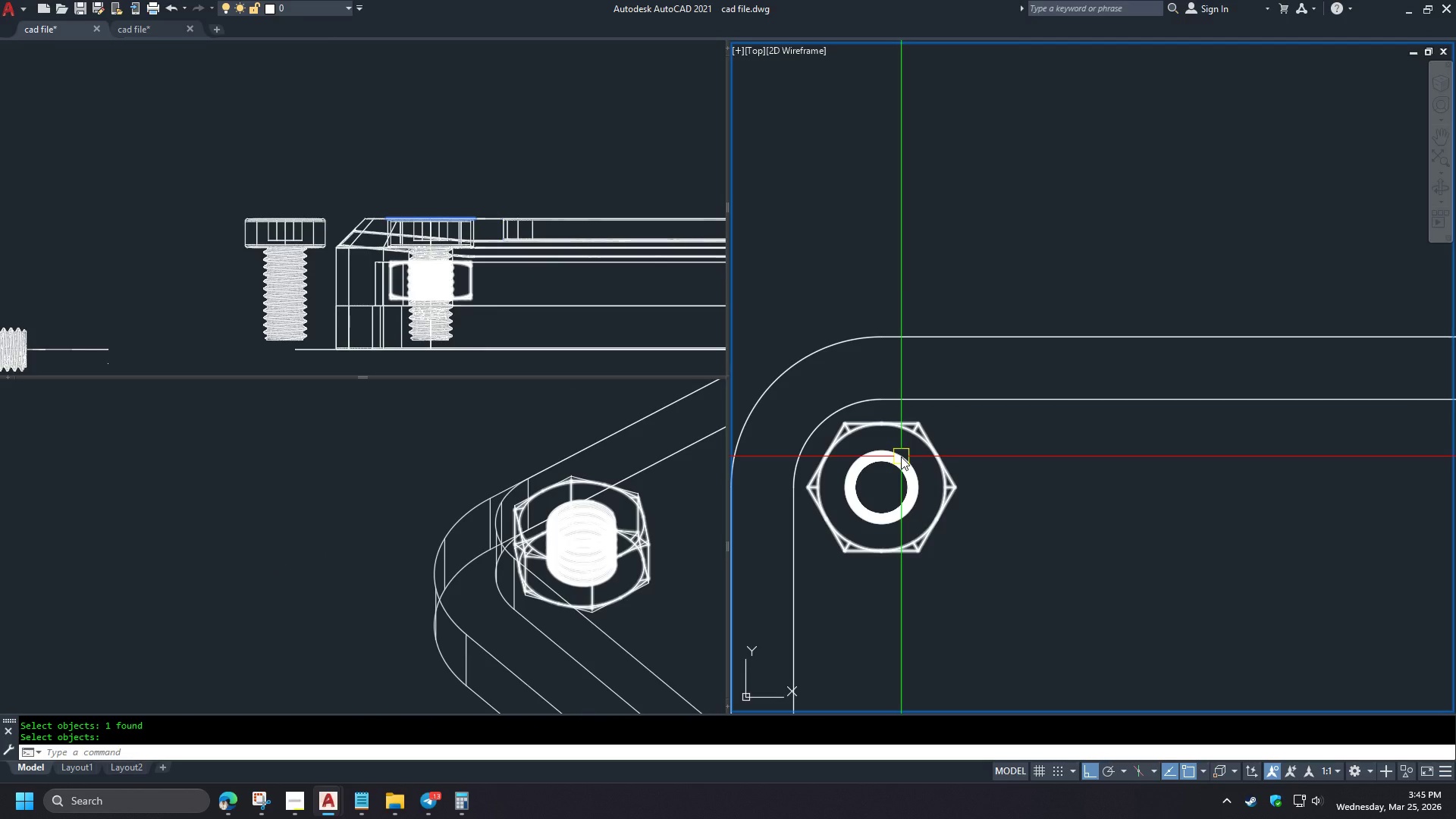 
left_click([901, 457])
 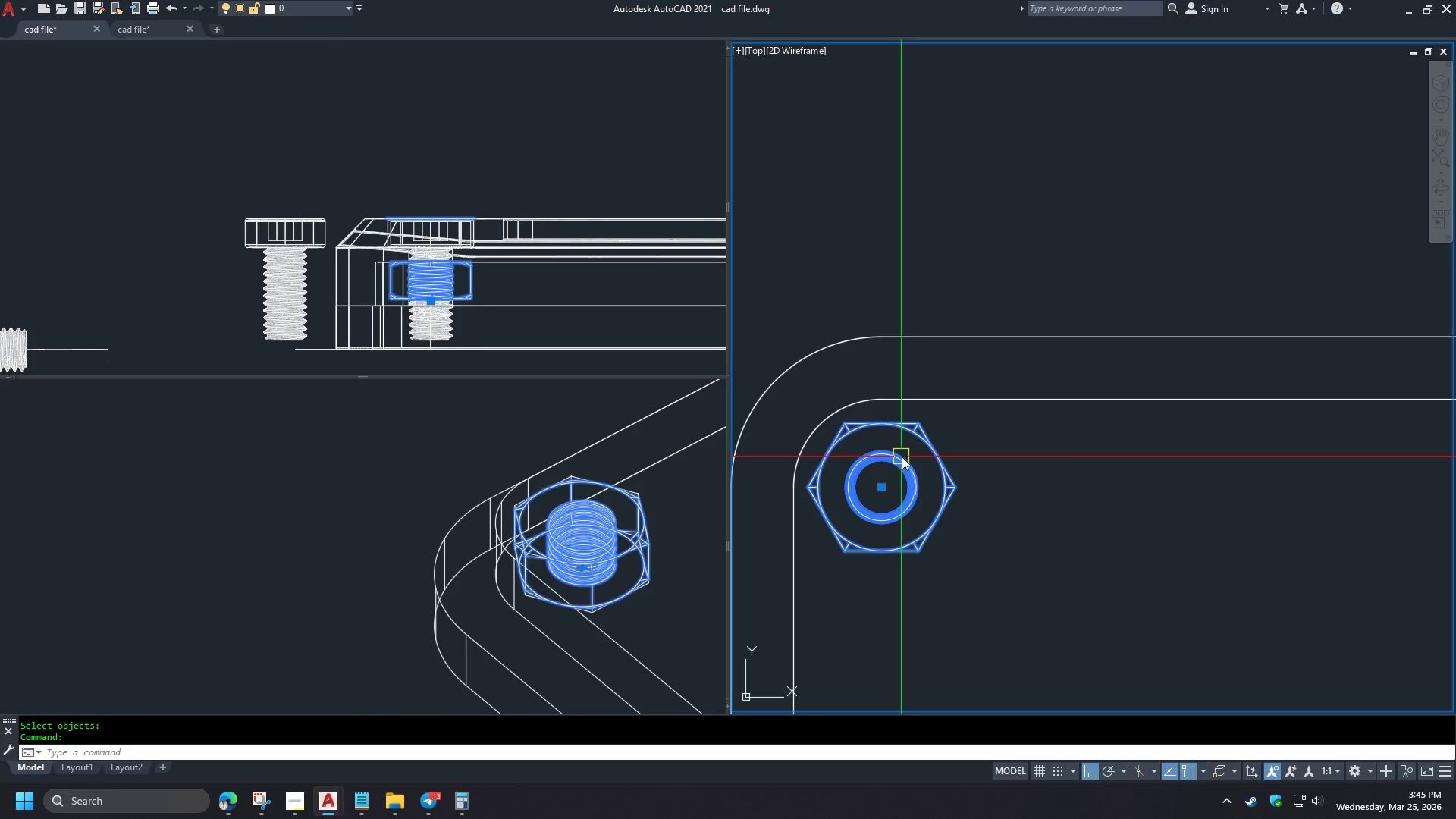 
key(E)
 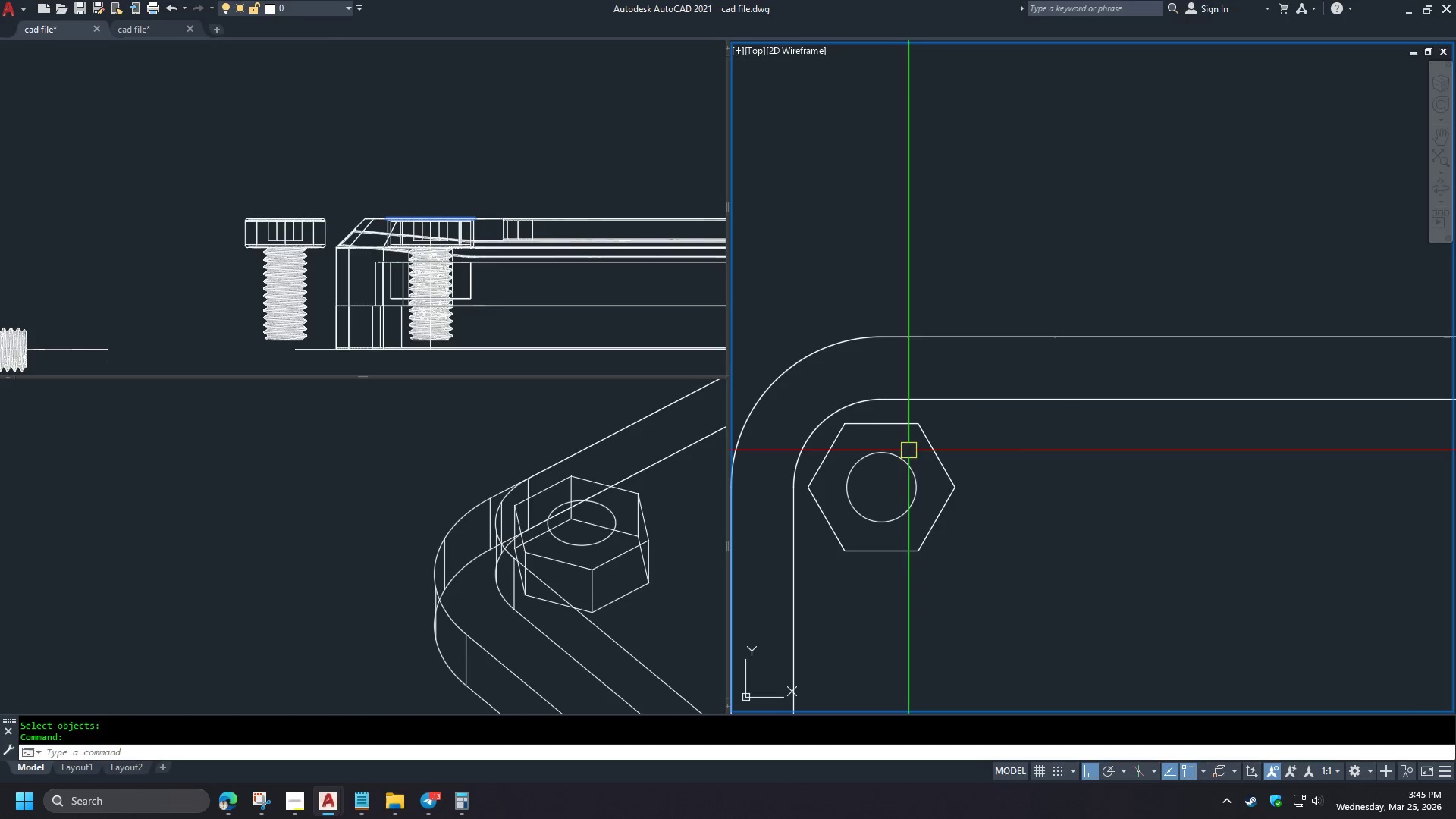 
key(Space)
 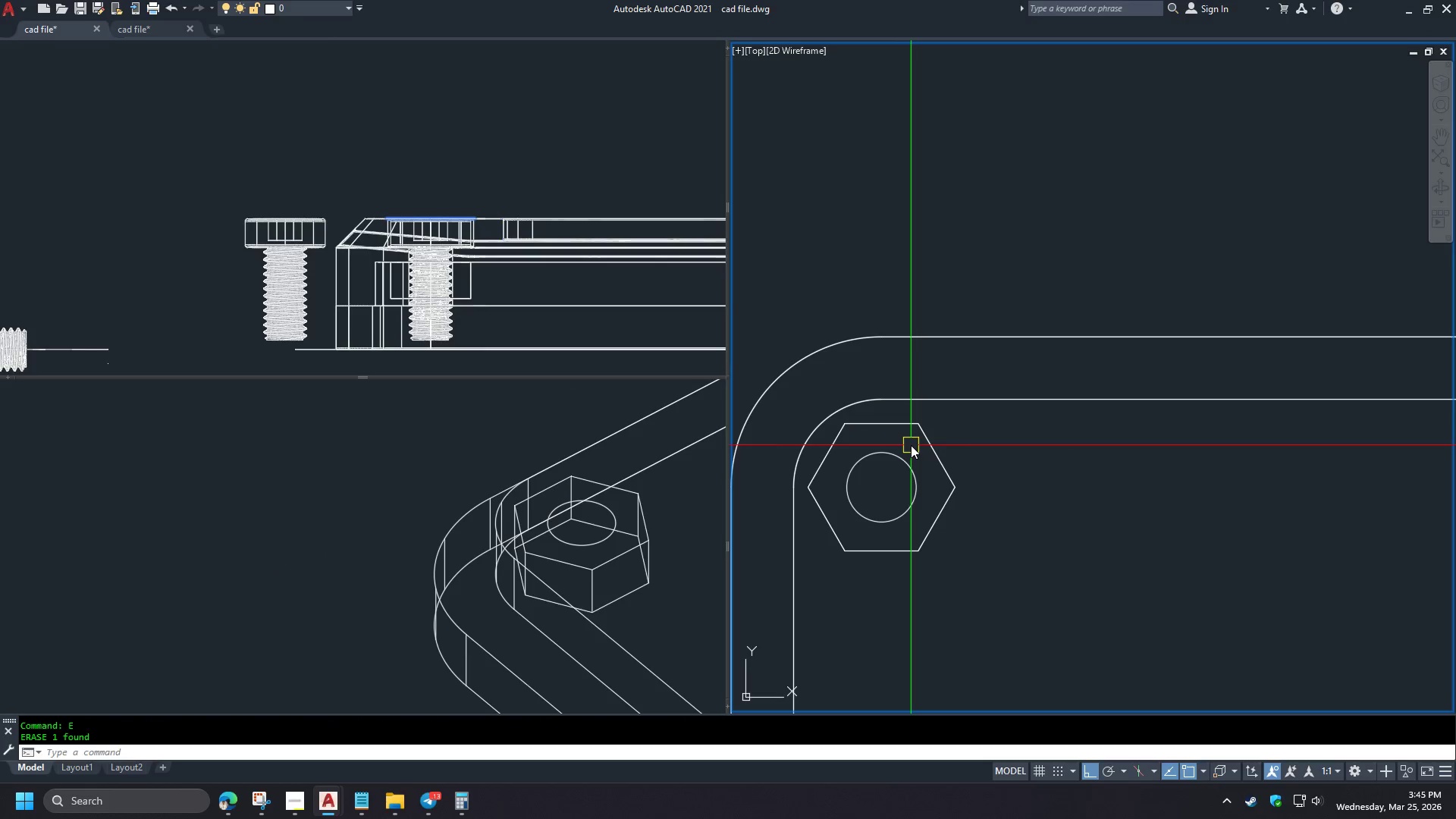 
key(Control+Z)
 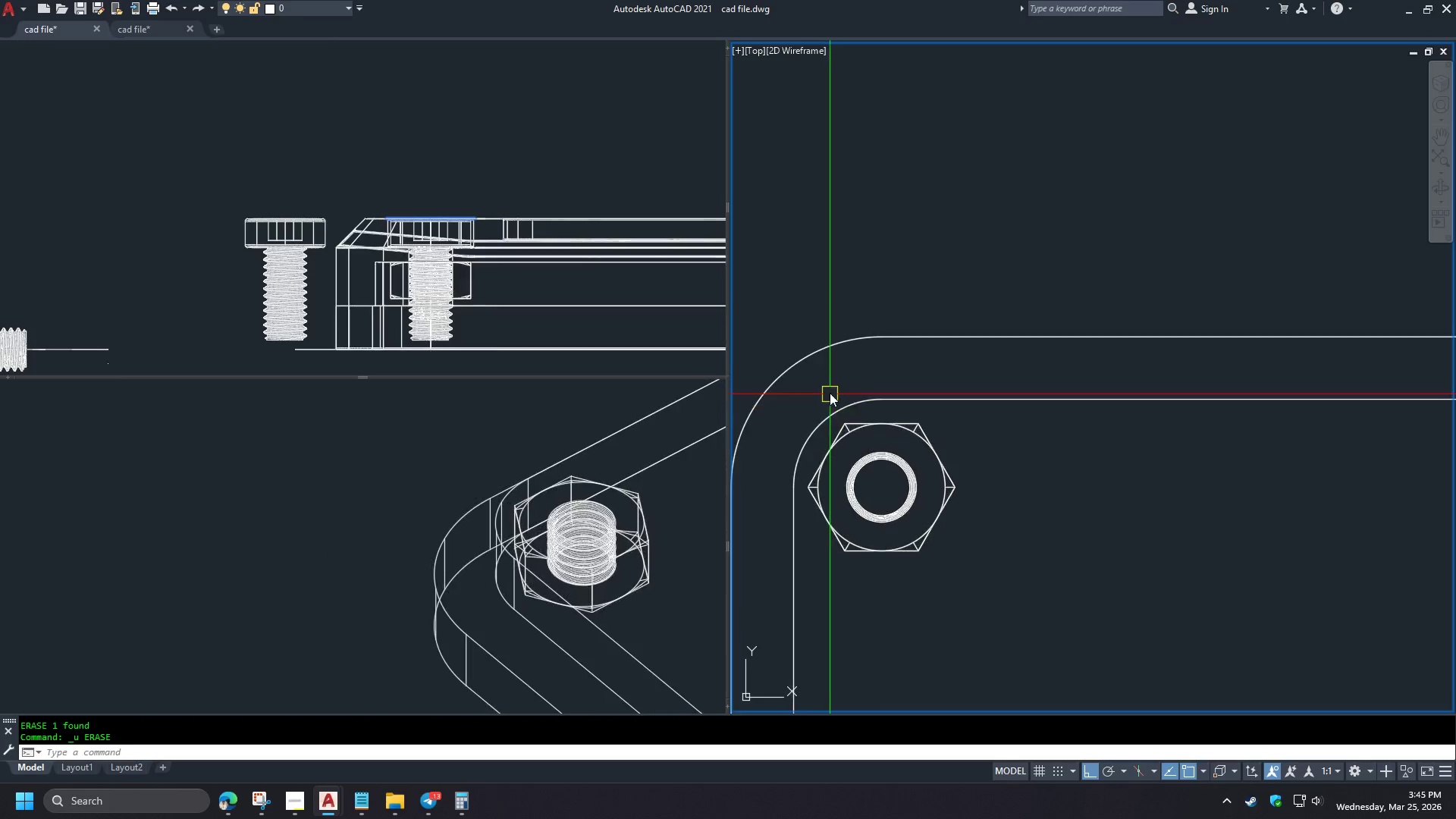 
left_click_drag(start_coordinate=[825, 381], to_coordinate=[829, 382])
 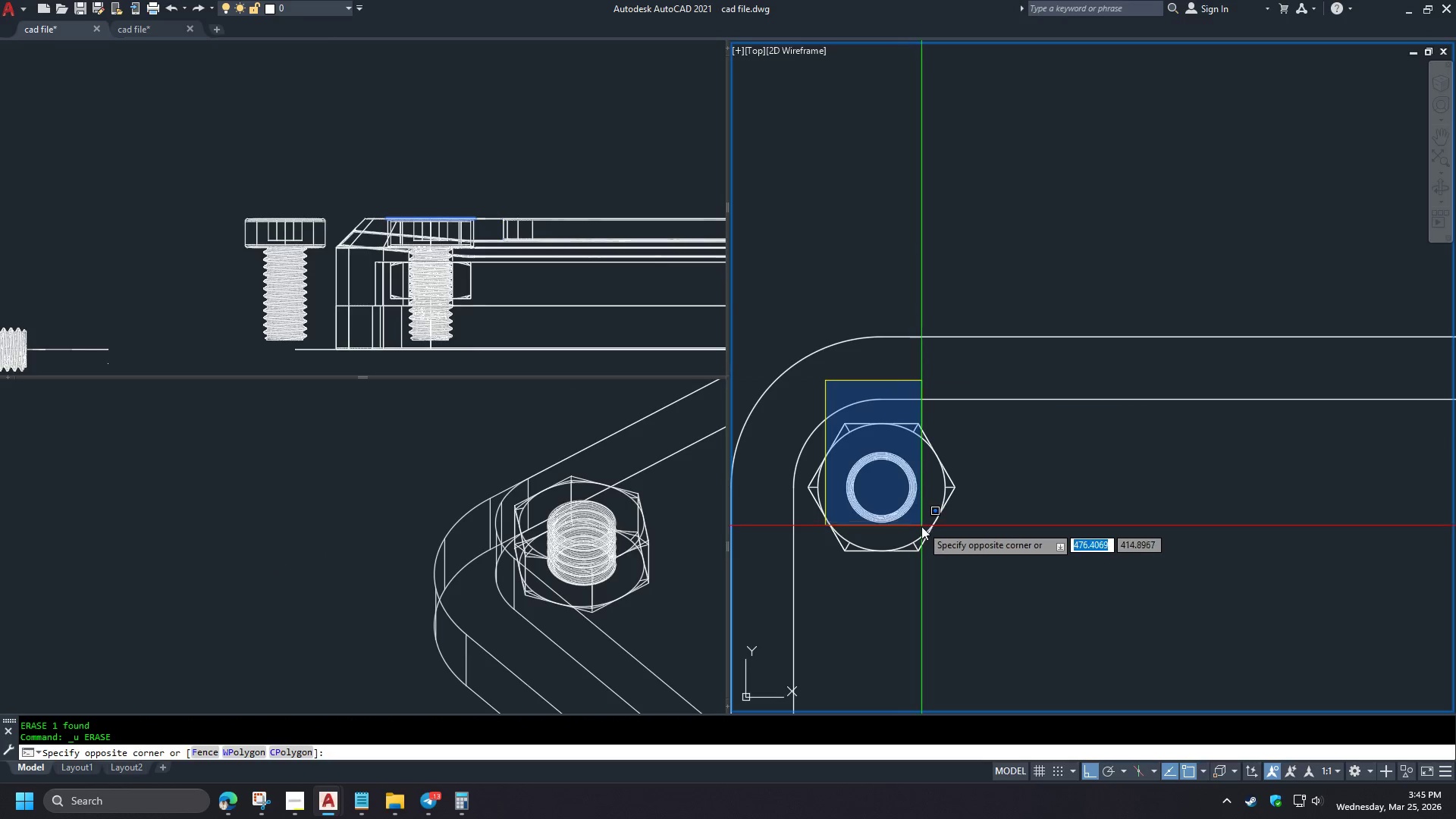 
left_click([922, 532])
 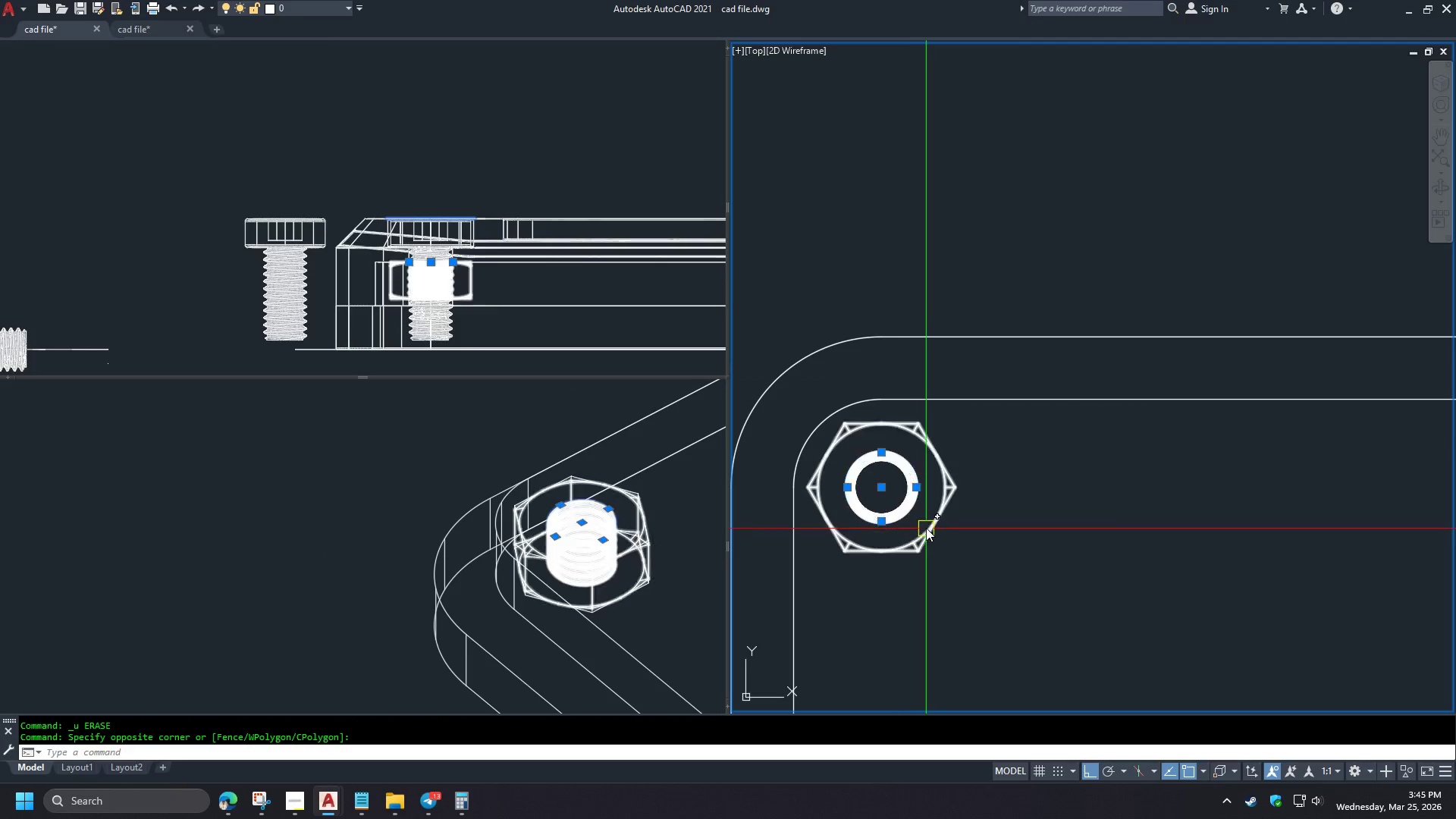 
key(E)
 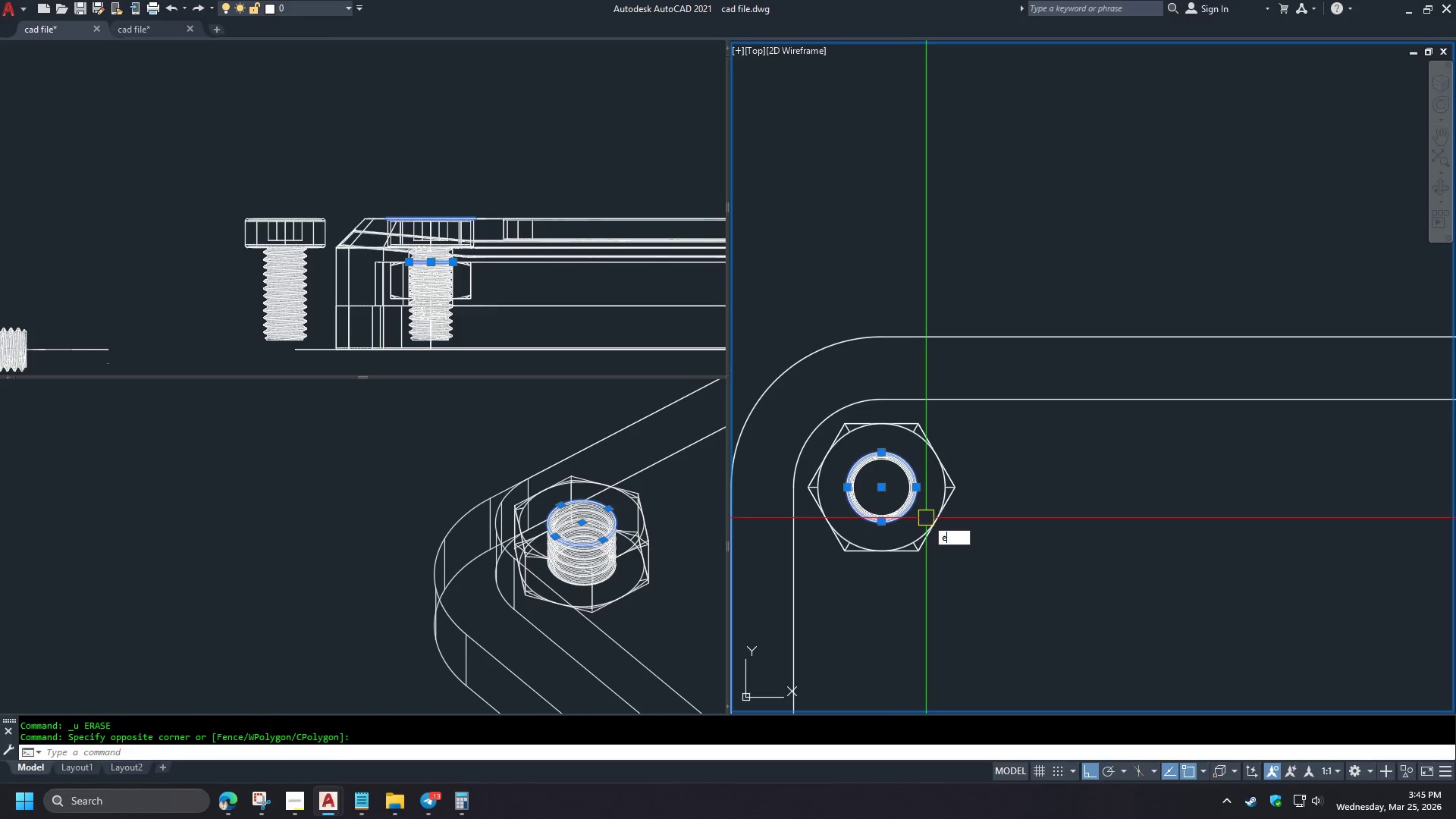 
key(Space)
 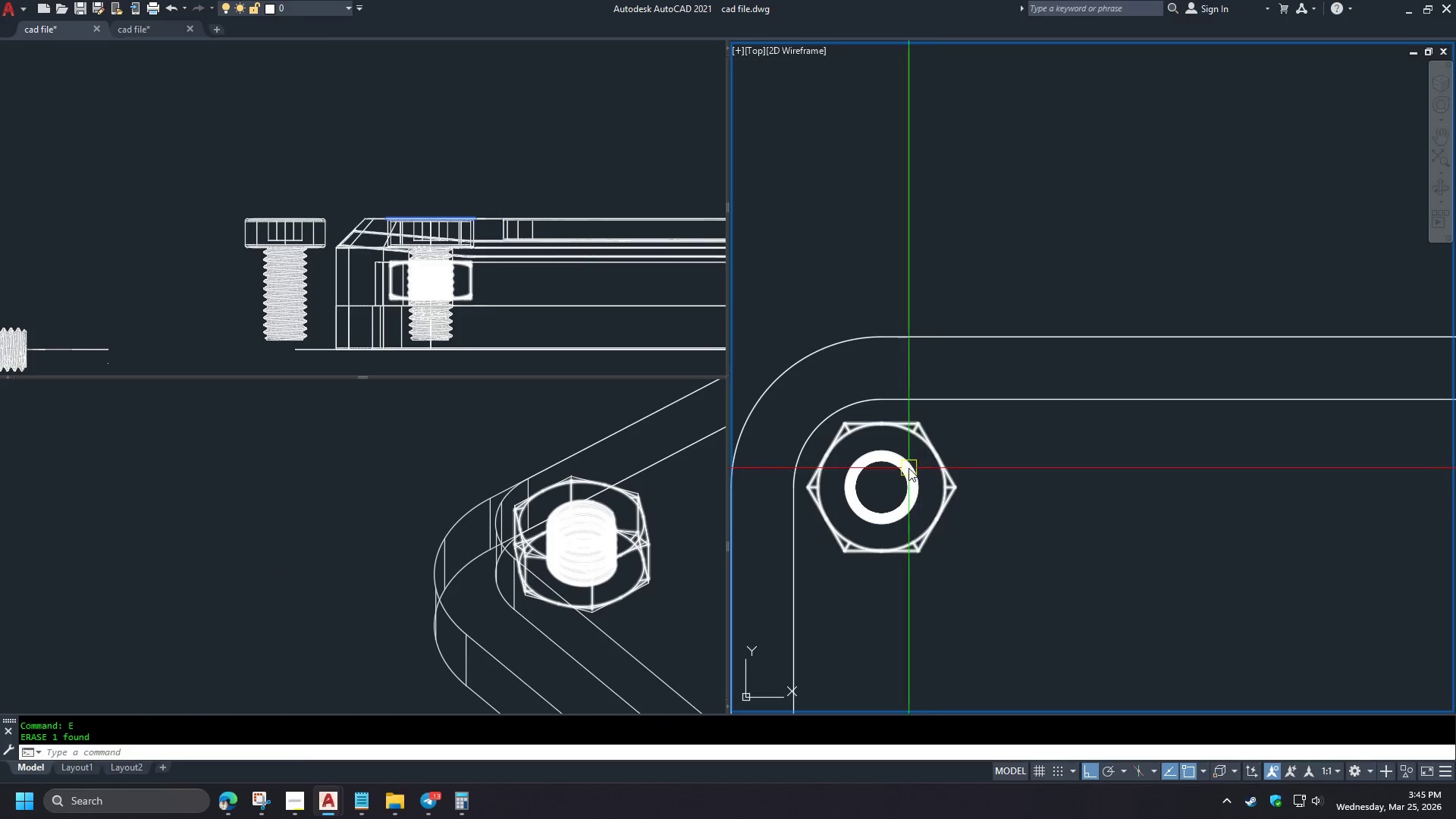 
left_click([908, 467])
 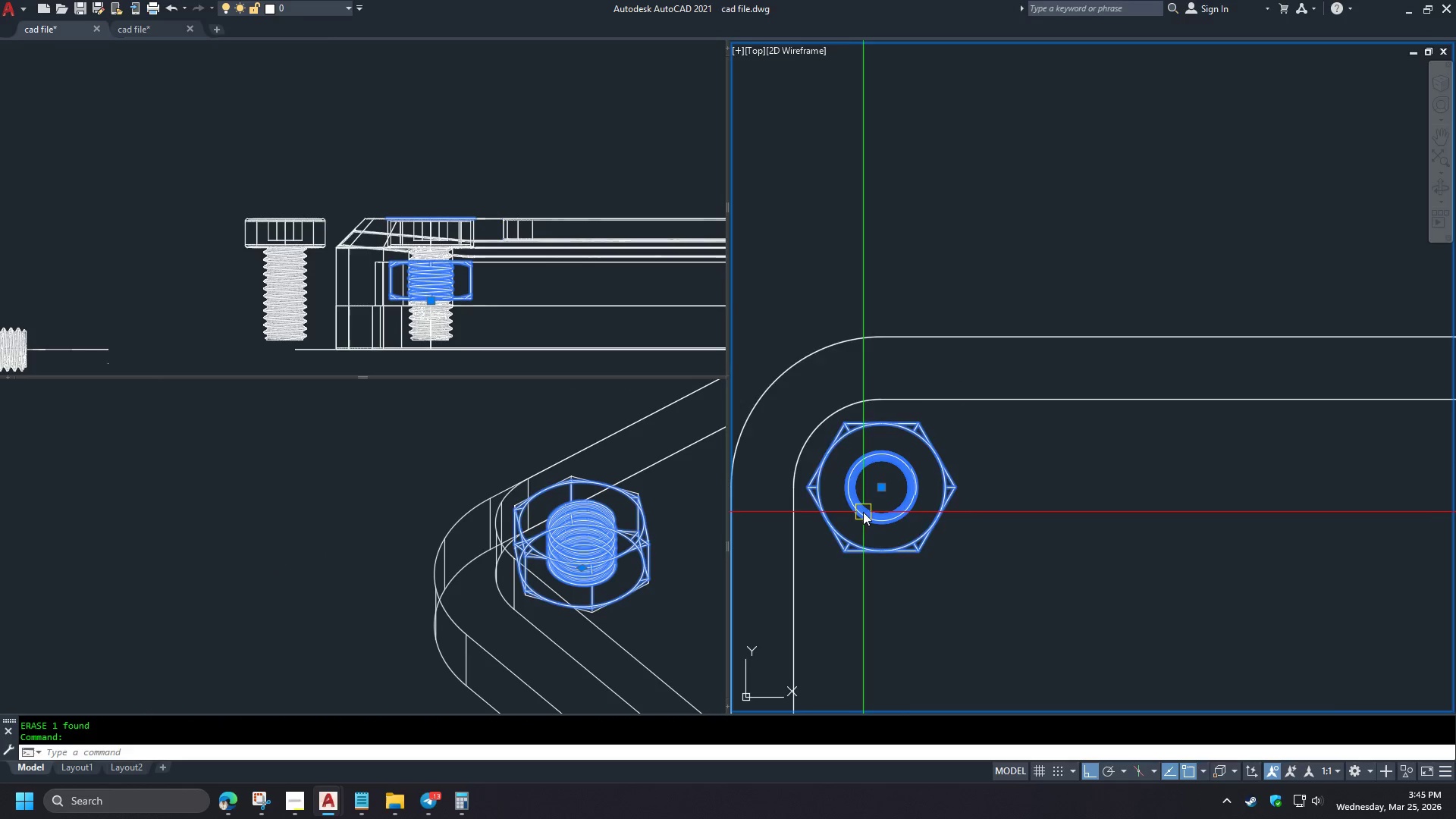 
type(mi )
 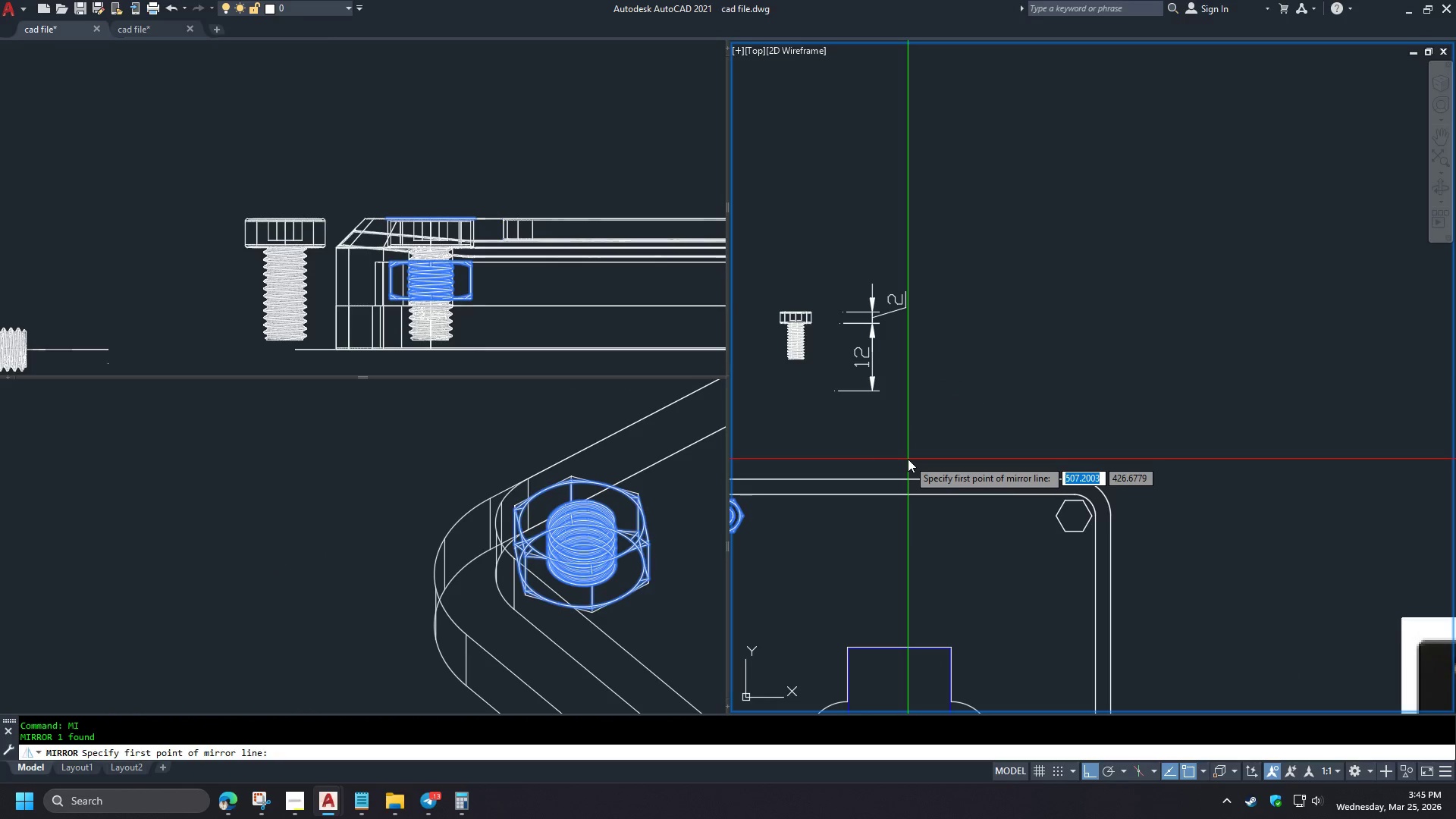 
scroll: coordinate [845, 450], scroll_direction: down, amount: 5.0
 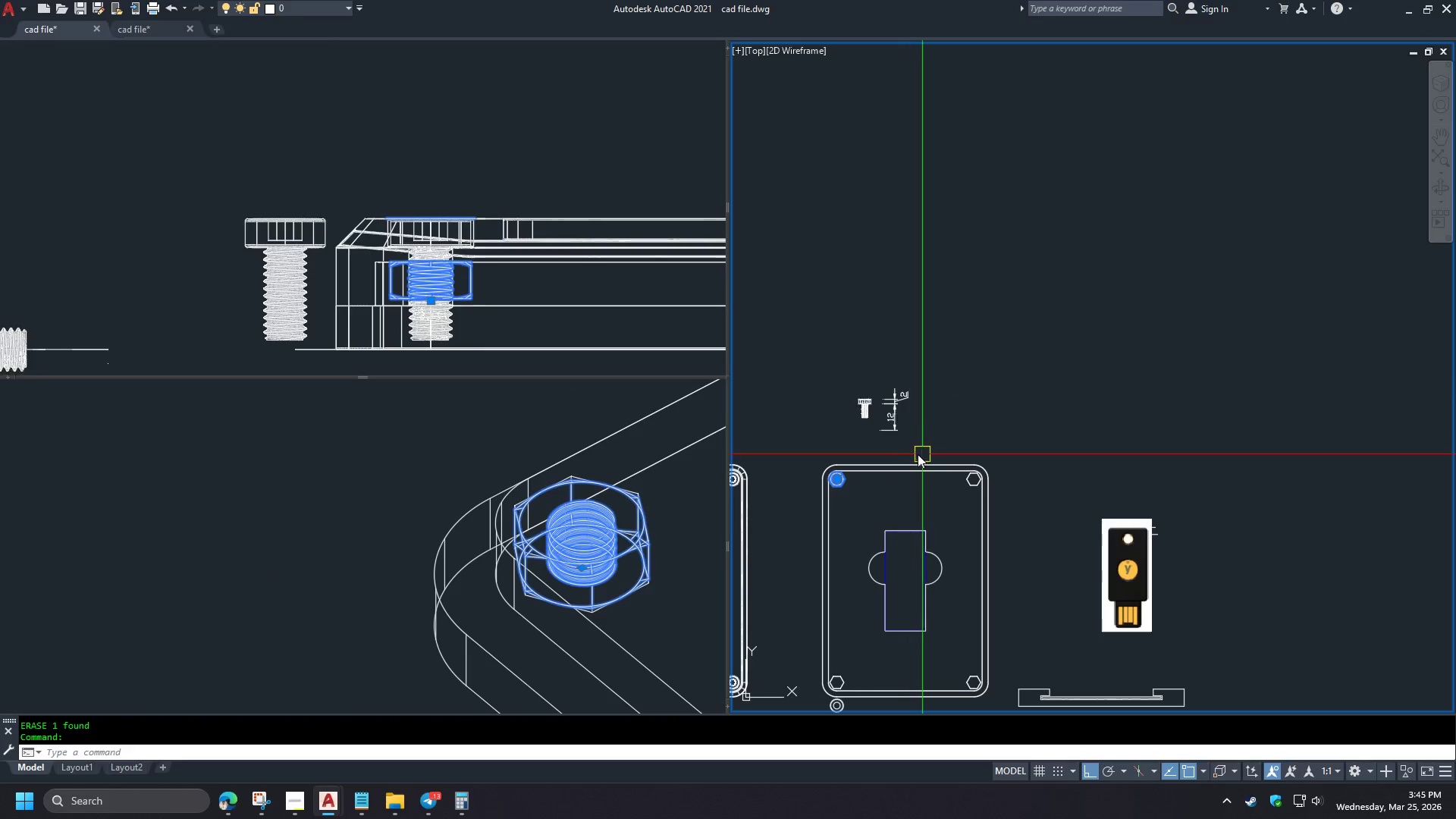 
scroll: coordinate [908, 456], scroll_direction: up, amount: 1.0
 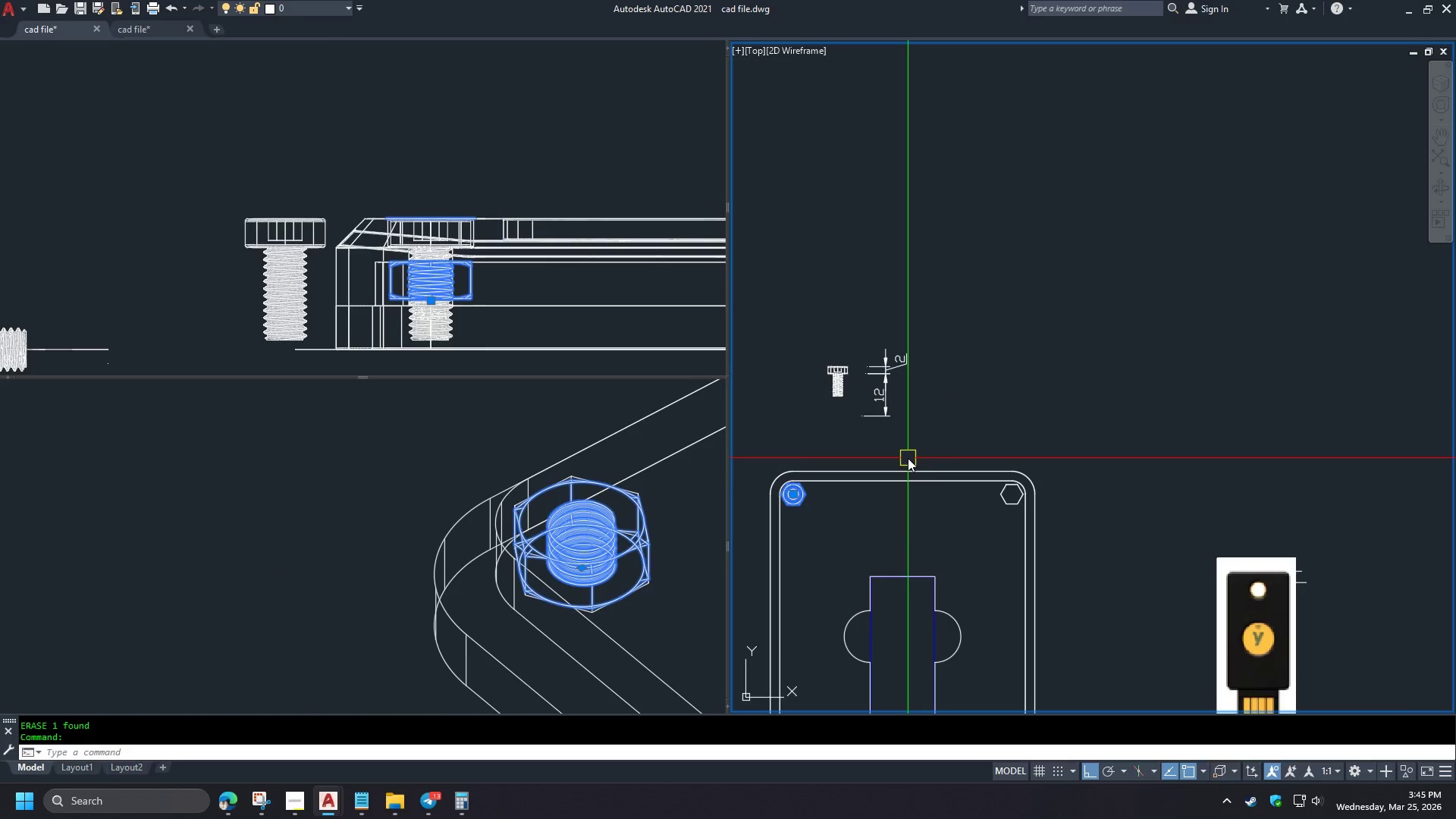 
left_click([898, 434])
 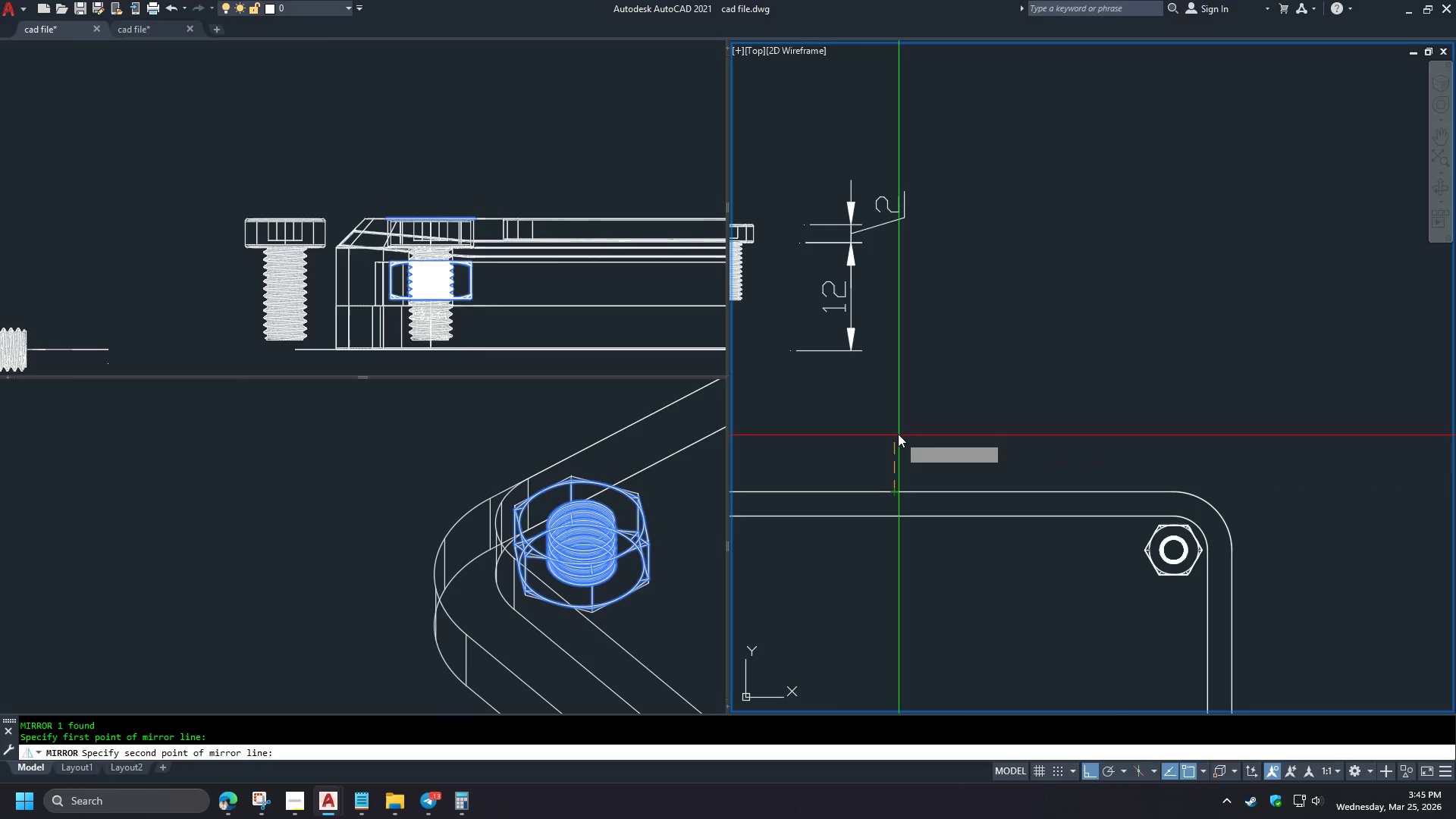 
key(Space)
 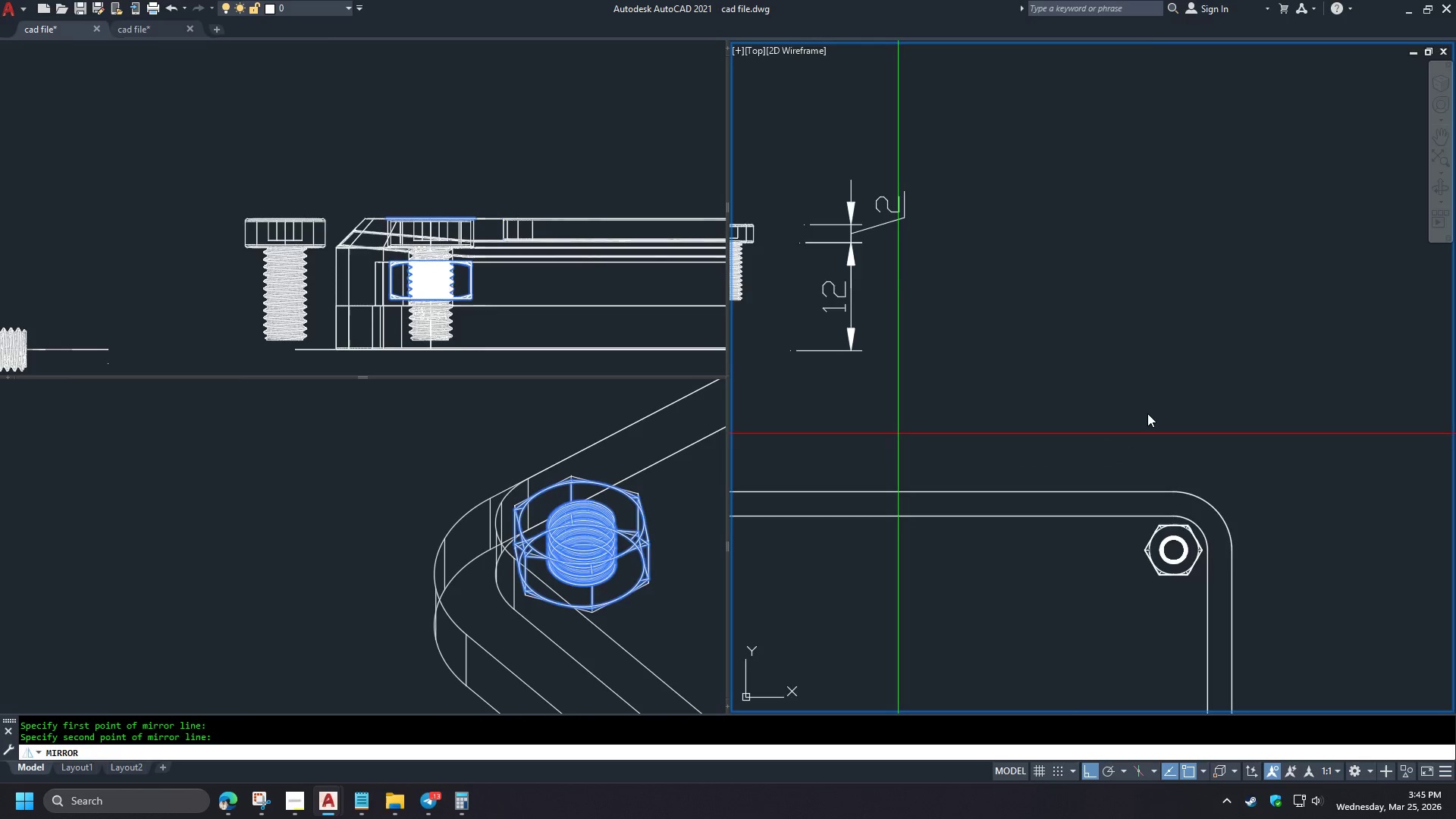 
scroll: coordinate [908, 459], scroll_direction: up, amount: 2.0
 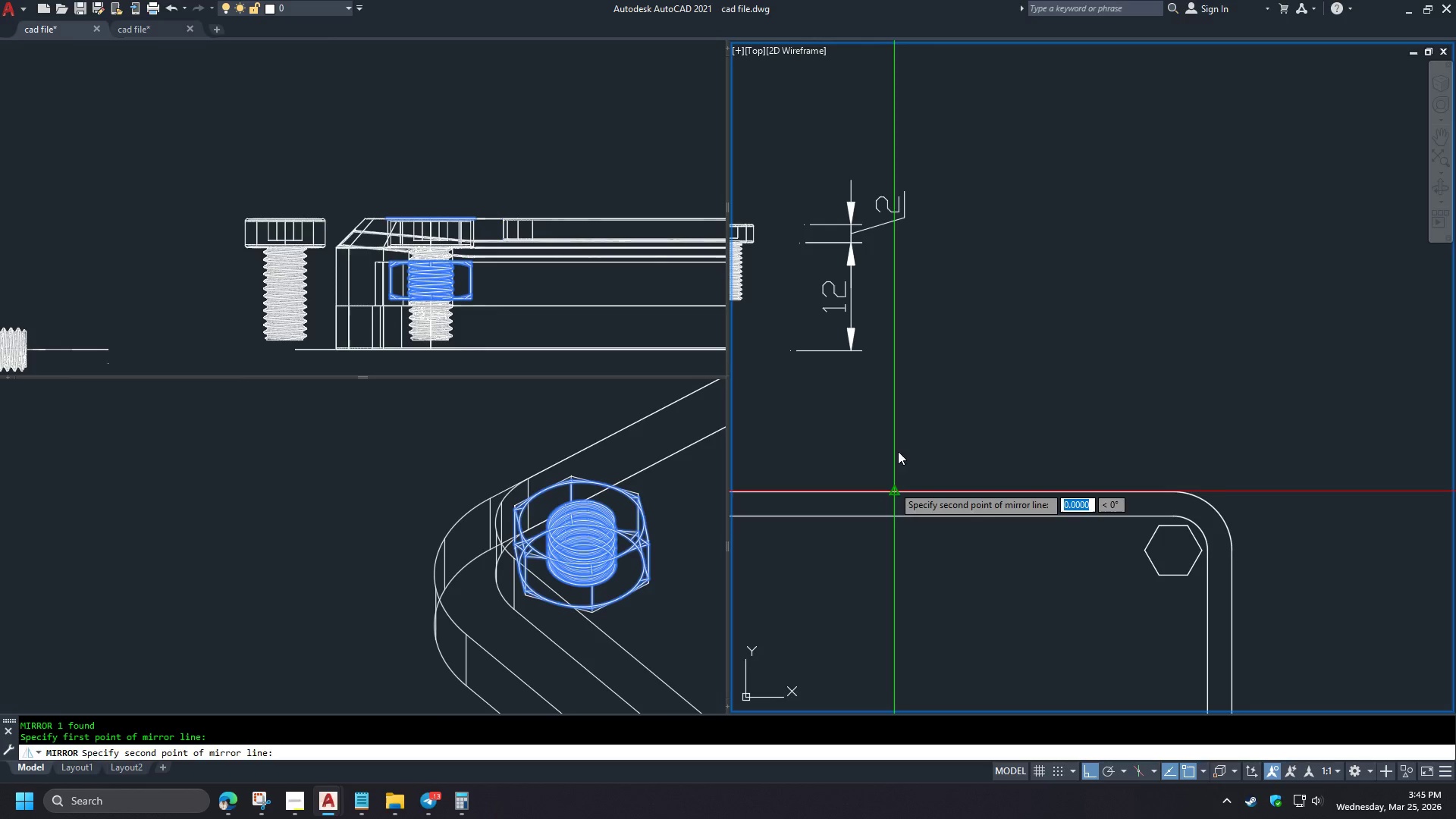 
left_click([1159, 469])
 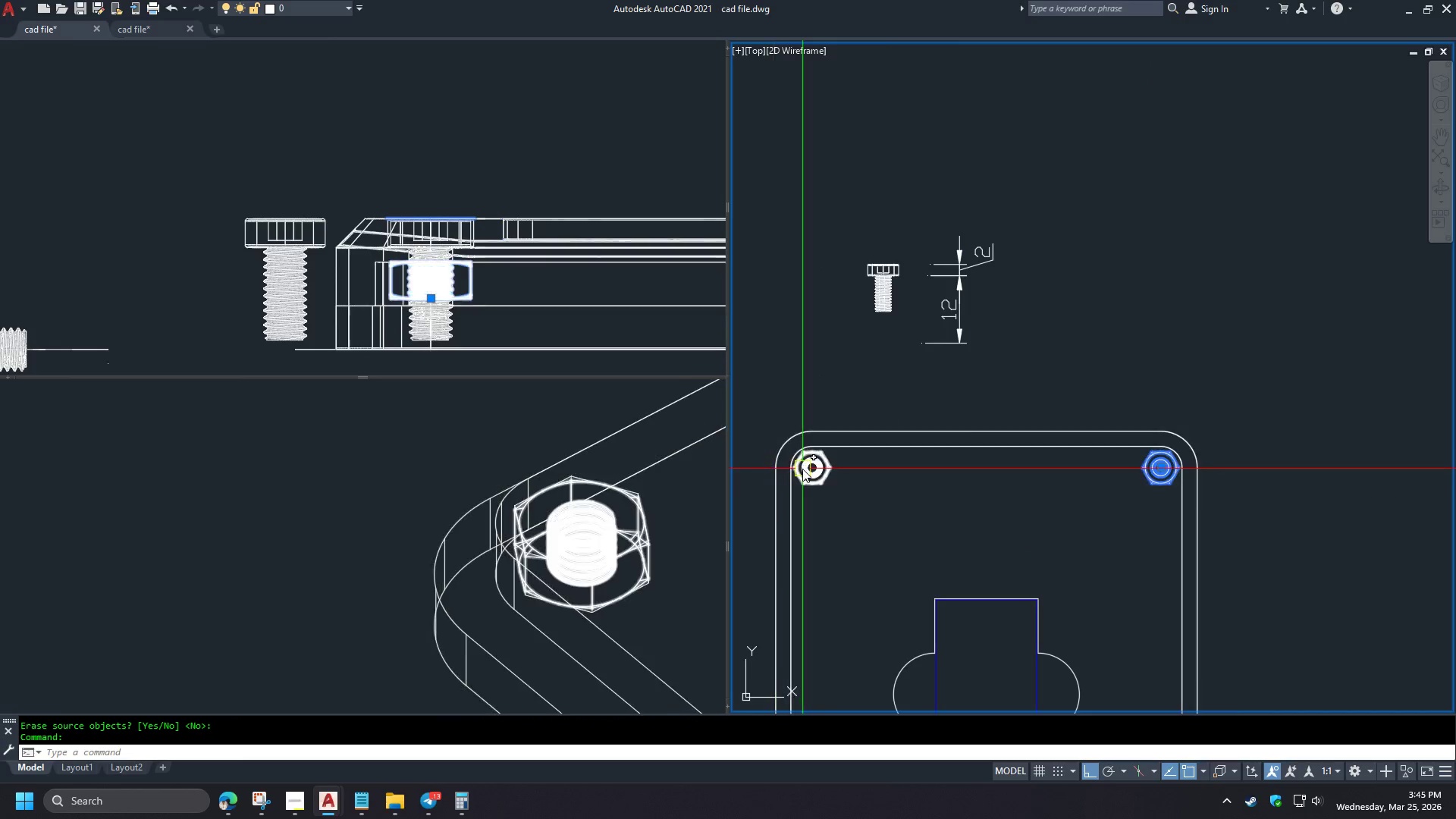 
left_click([804, 469])
 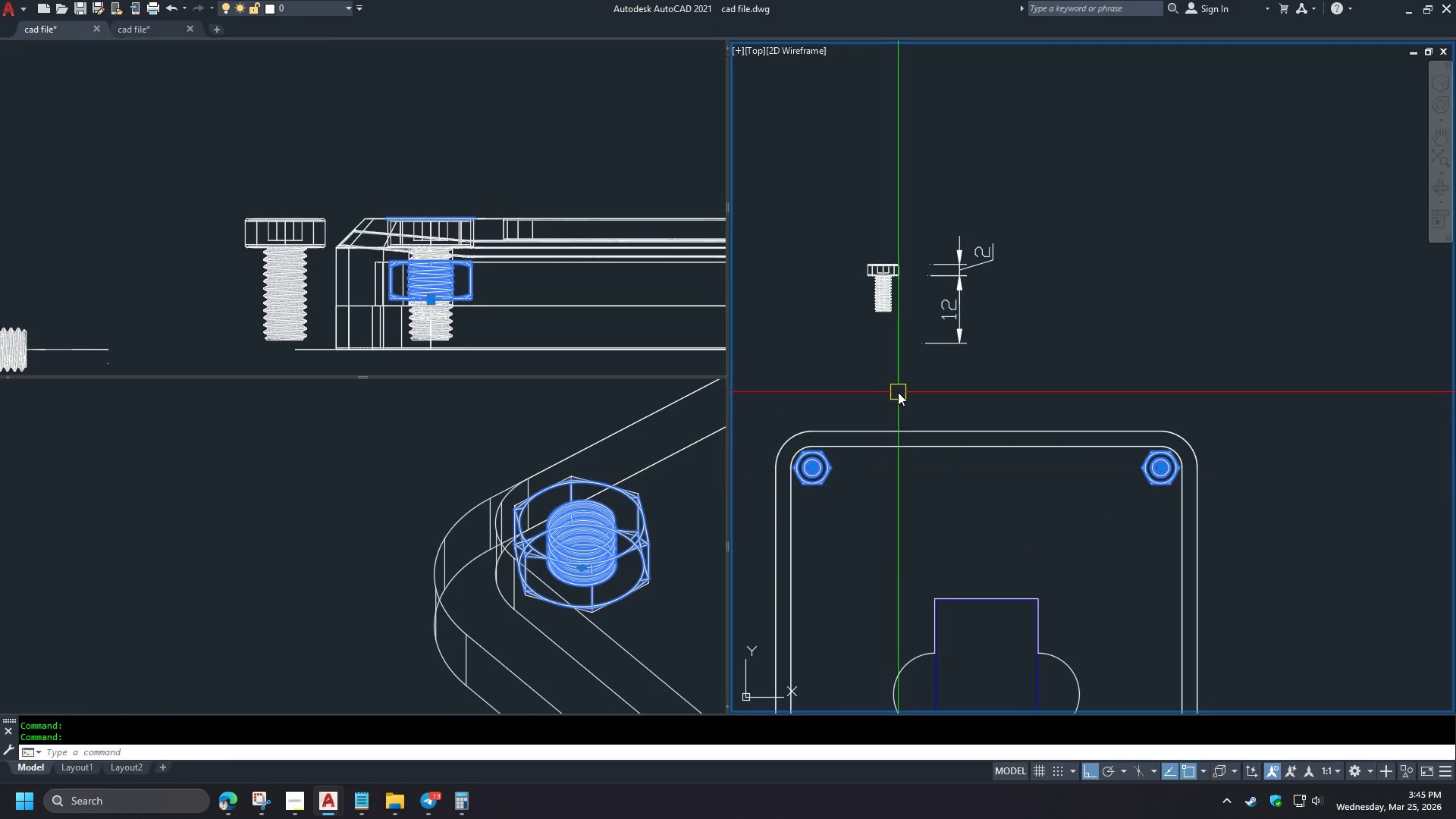 
key(Space)
 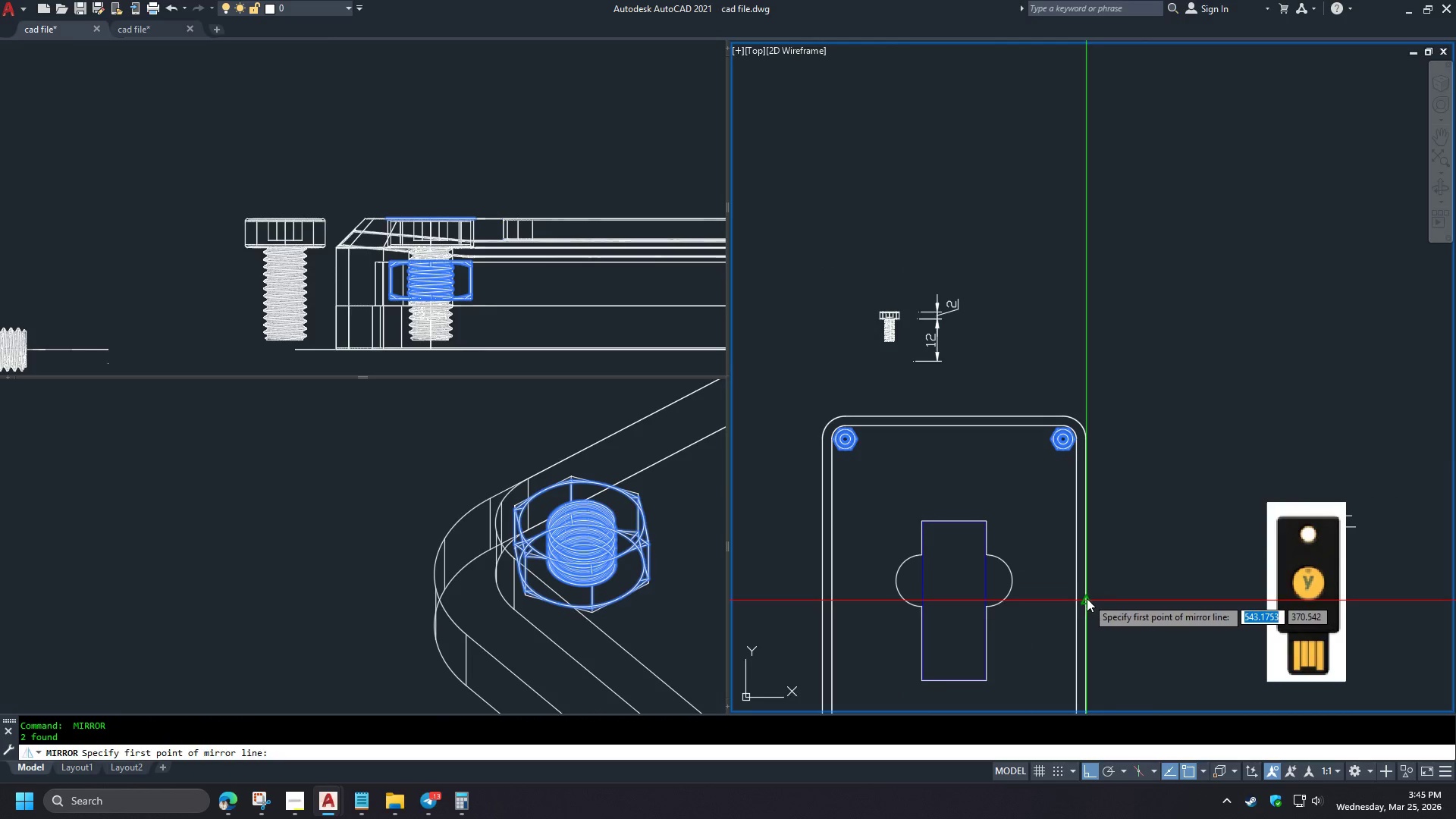 
scroll: coordinate [1151, 465], scroll_direction: down, amount: 1.0
 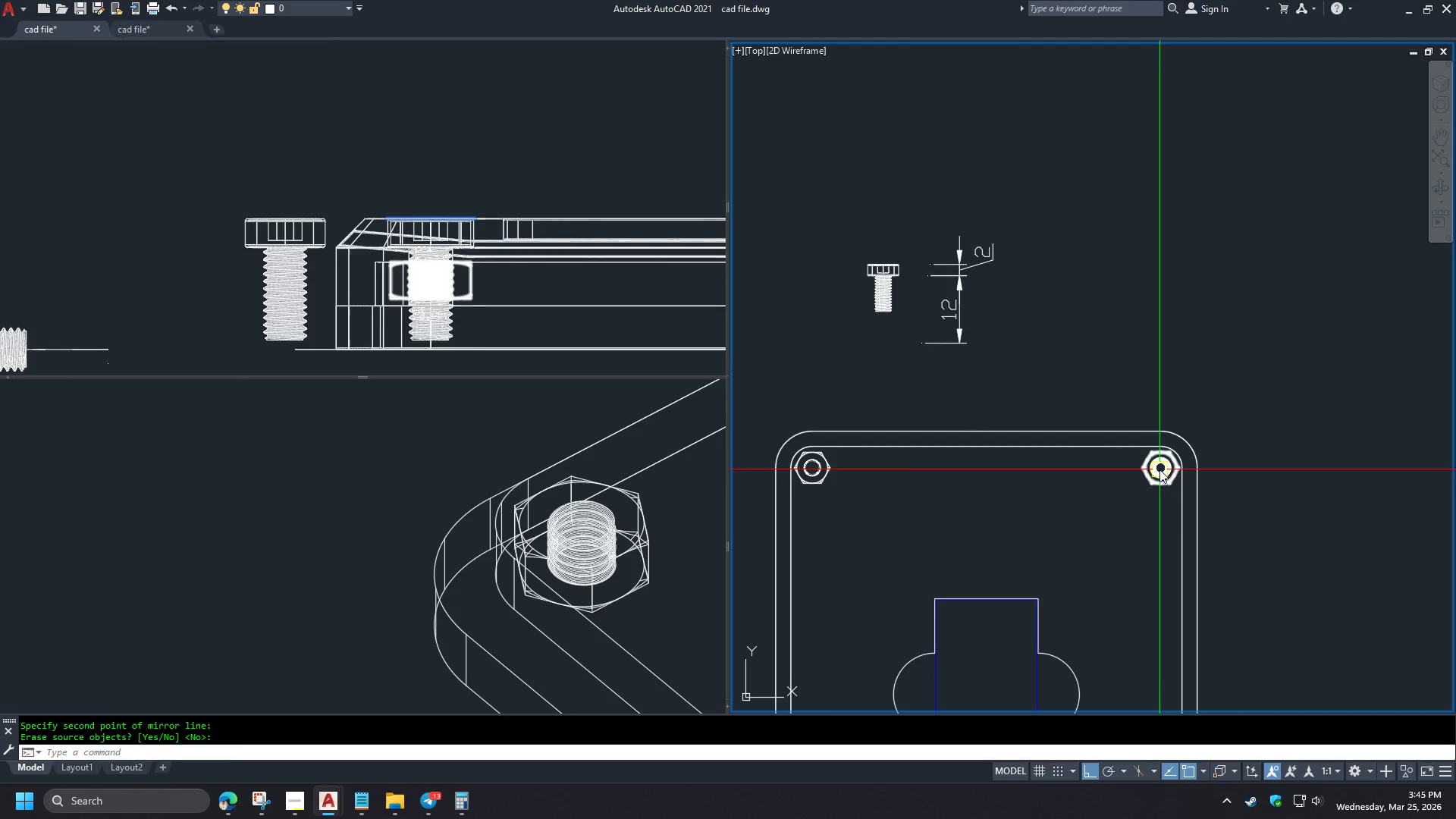 
left_click([1087, 599])
 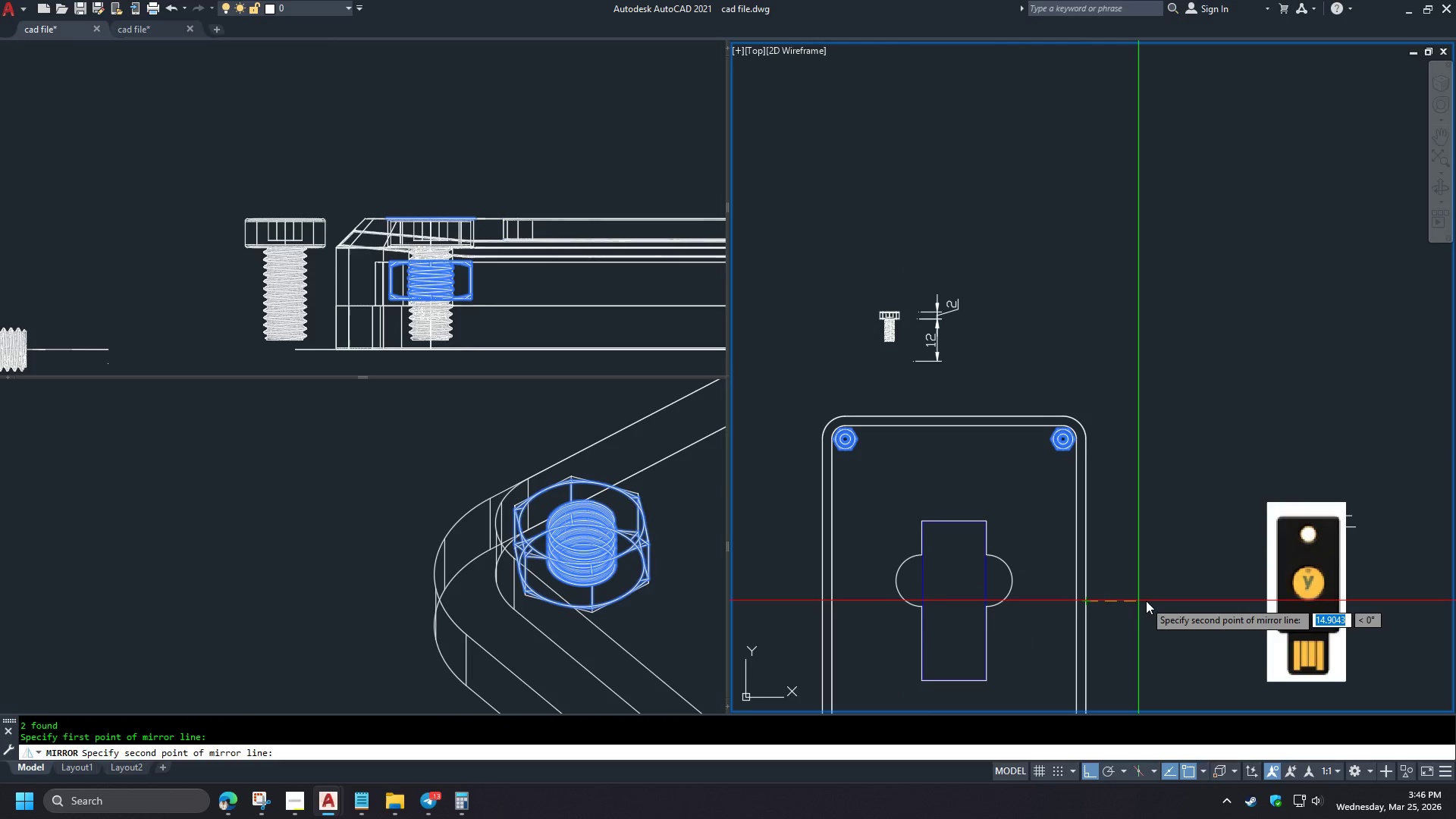 
left_click([1146, 601])
 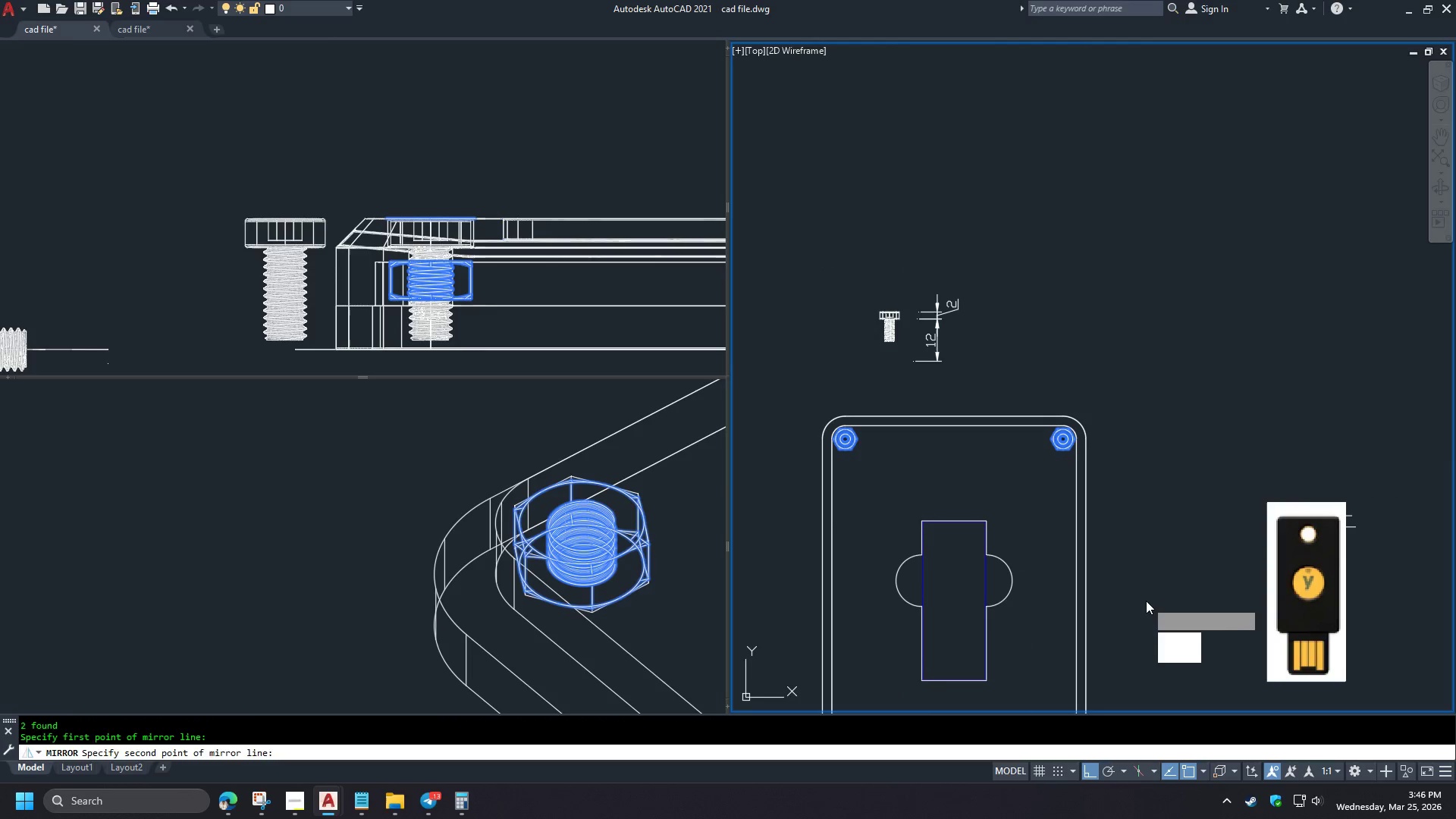 
scroll: coordinate [899, 392], scroll_direction: down, amount: 1.0
 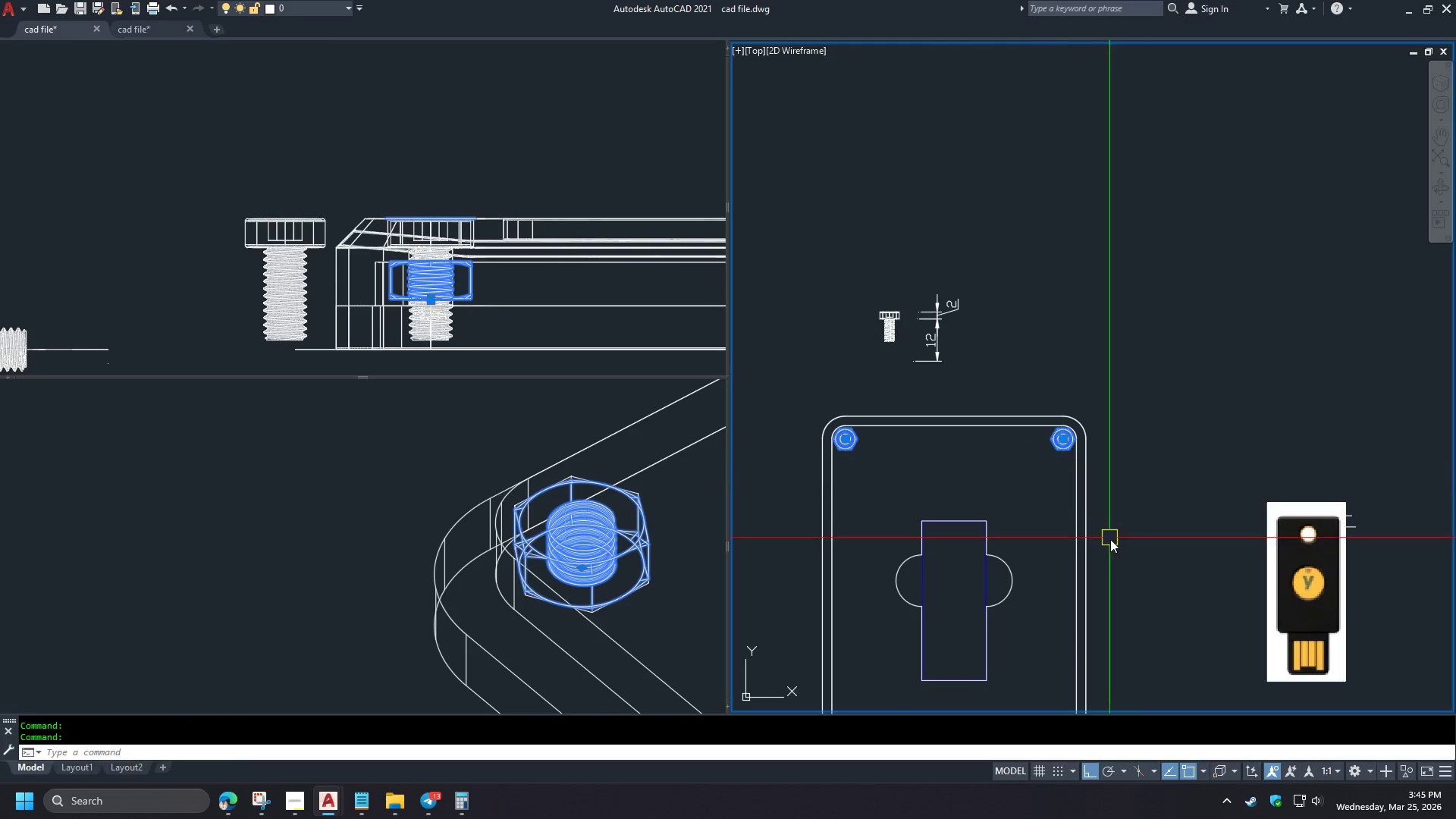 
key(Space)
 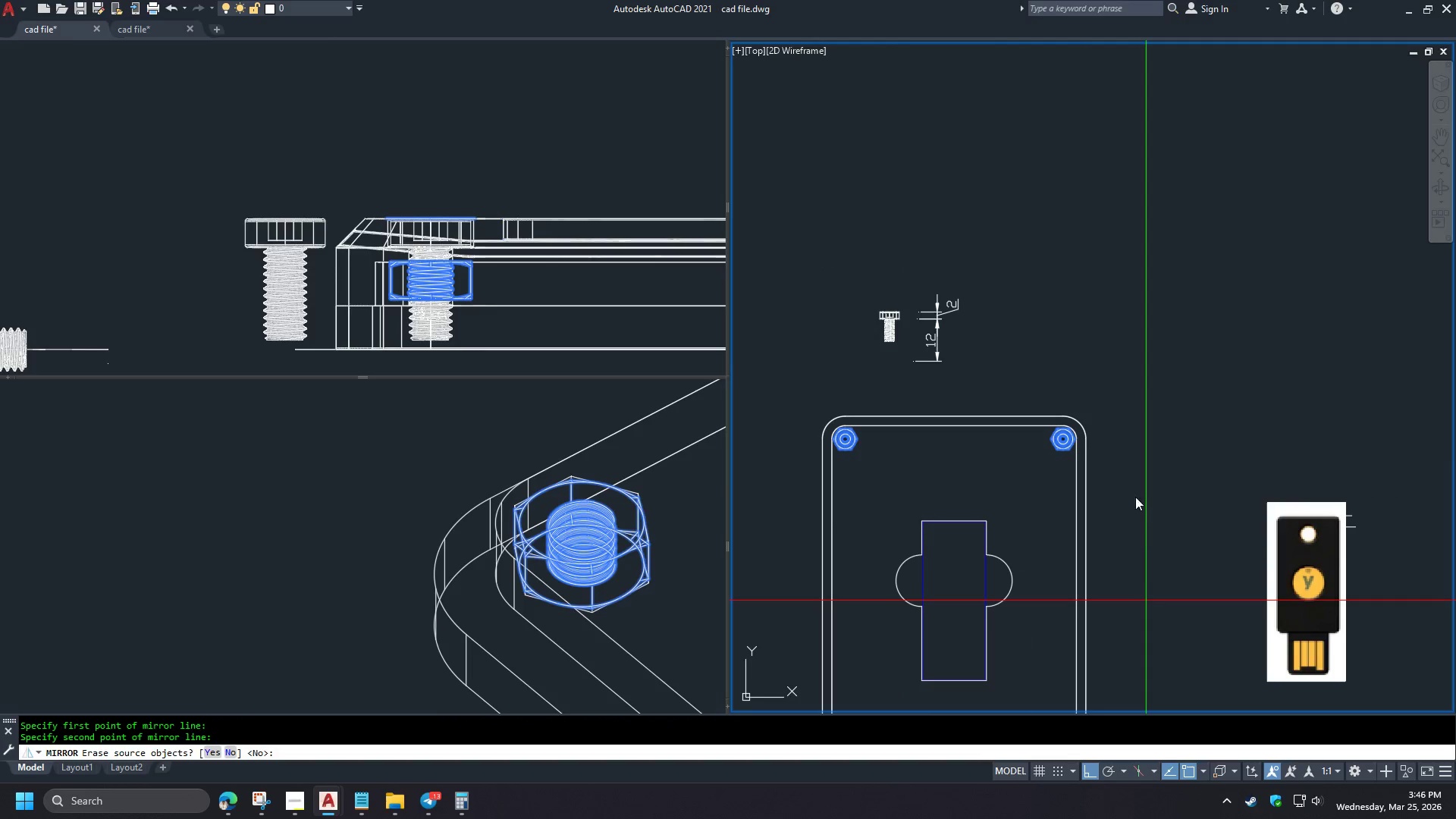 
scroll: coordinate [1144, 461], scroll_direction: down, amount: 2.0
 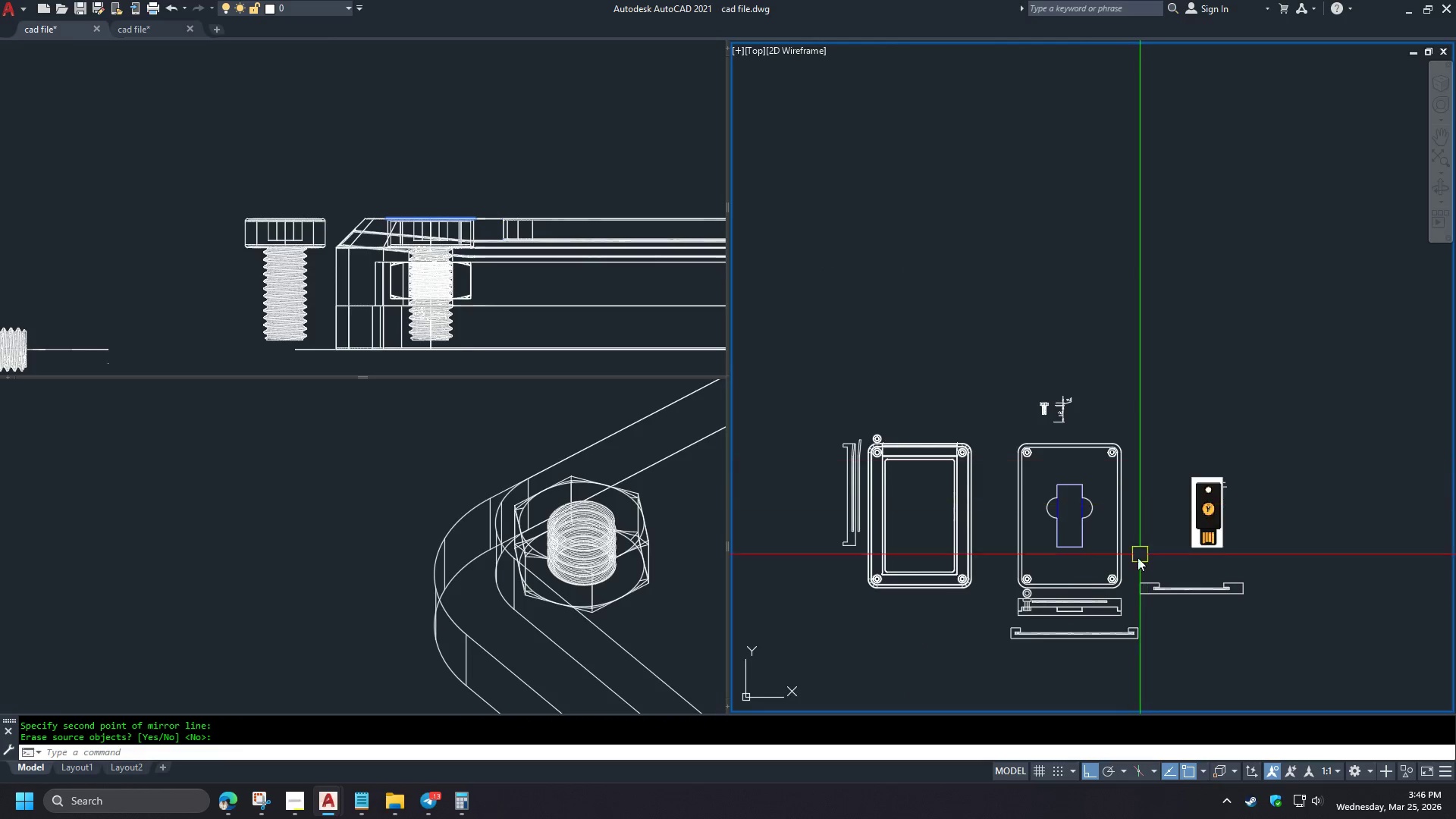 
scroll: coordinate [946, 632], scroll_direction: up, amount: 5.0
 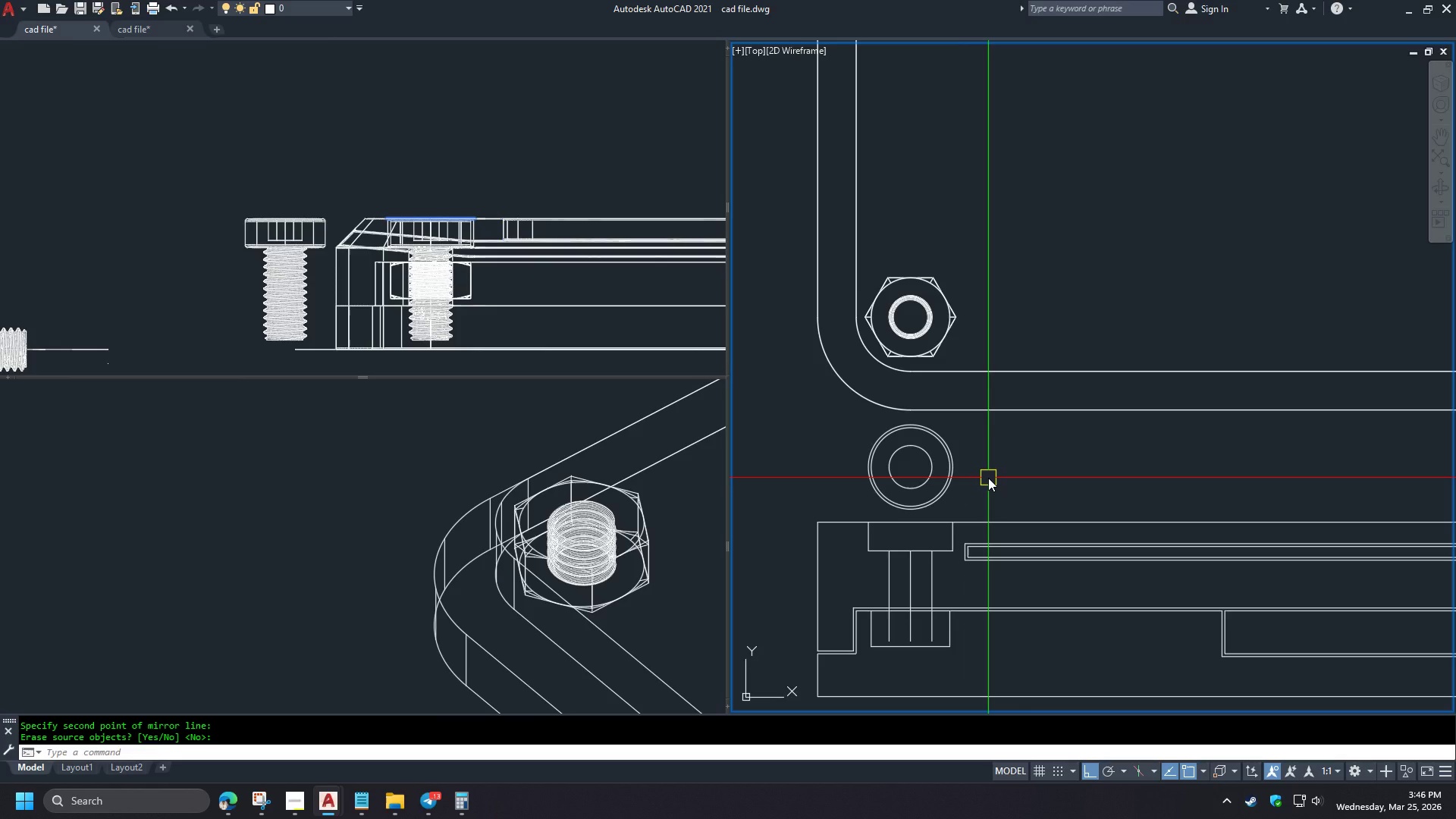 
scroll: coordinate [1015, 350], scroll_direction: down, amount: 3.0
 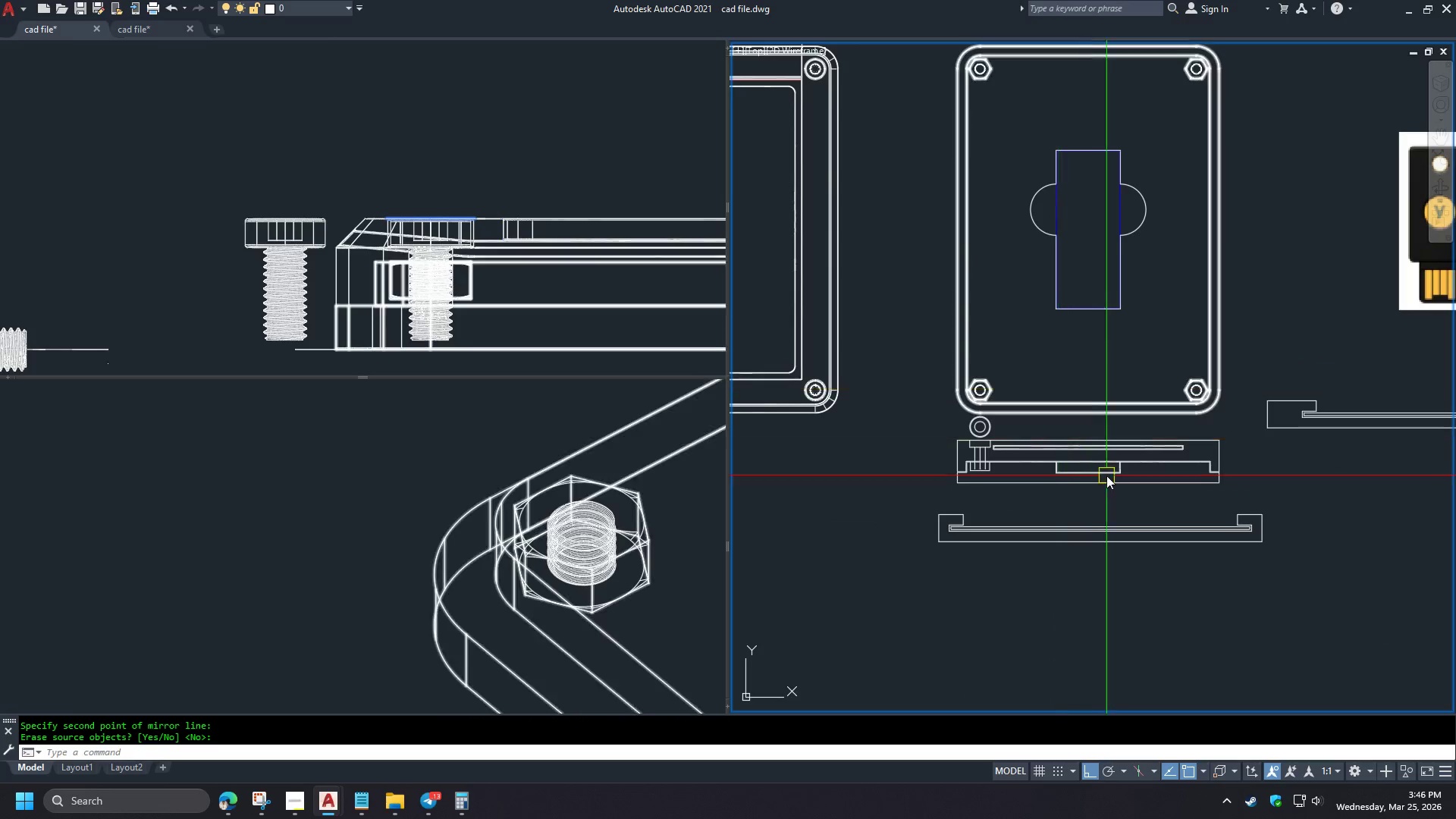 
type(di )
 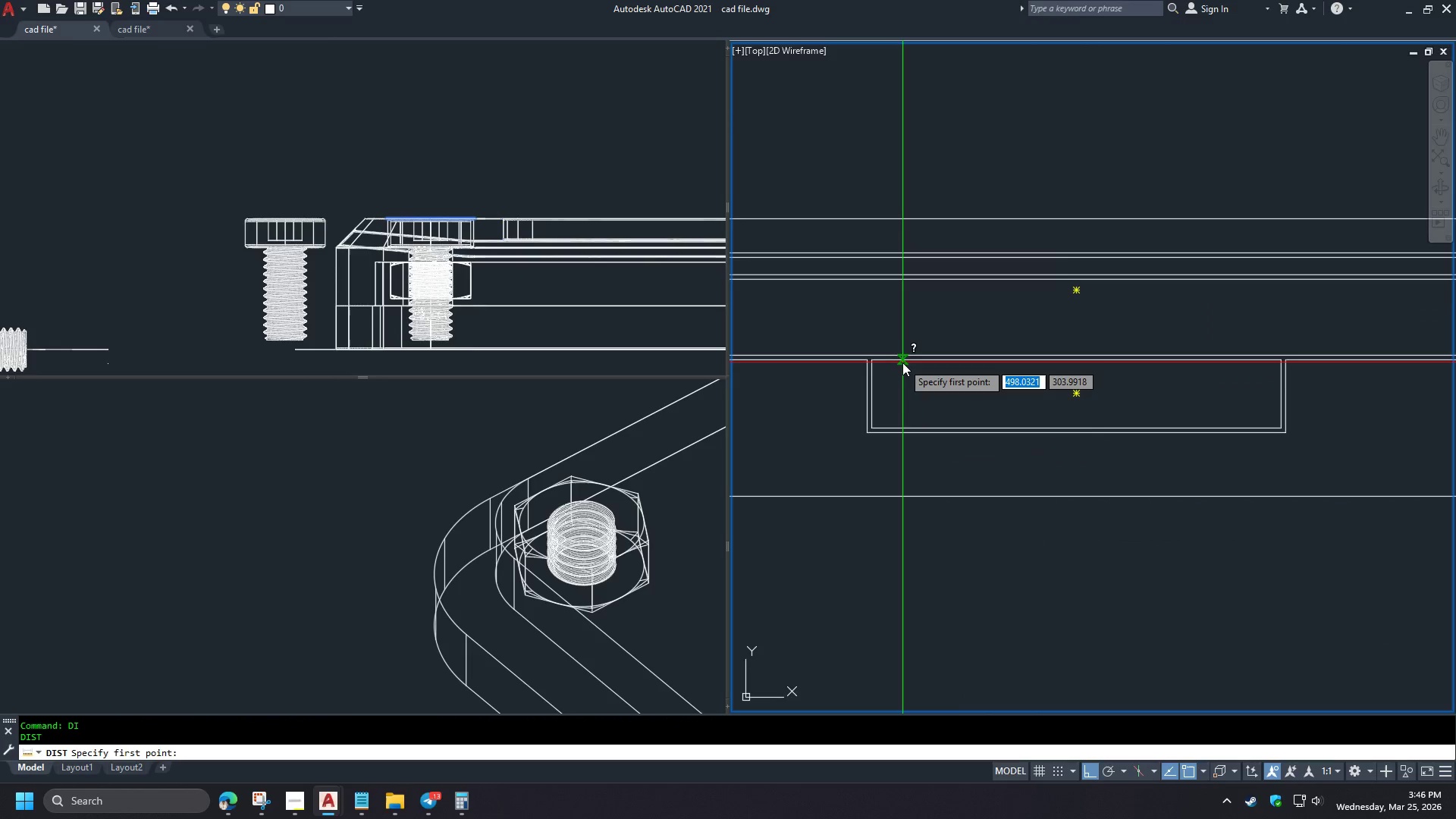 
scroll: coordinate [1089, 482], scroll_direction: up, amount: 4.0
 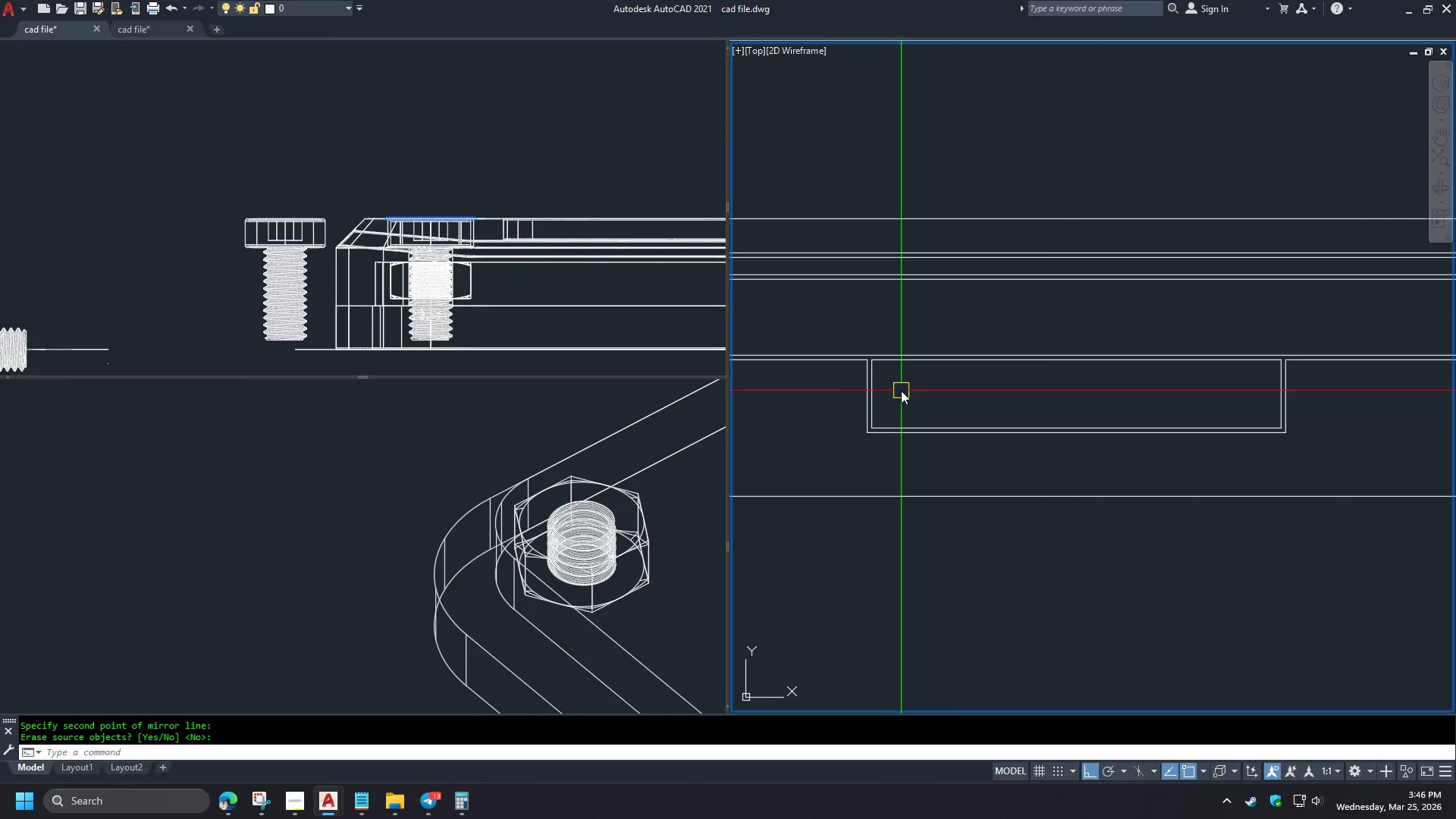 
left_click([902, 362])
 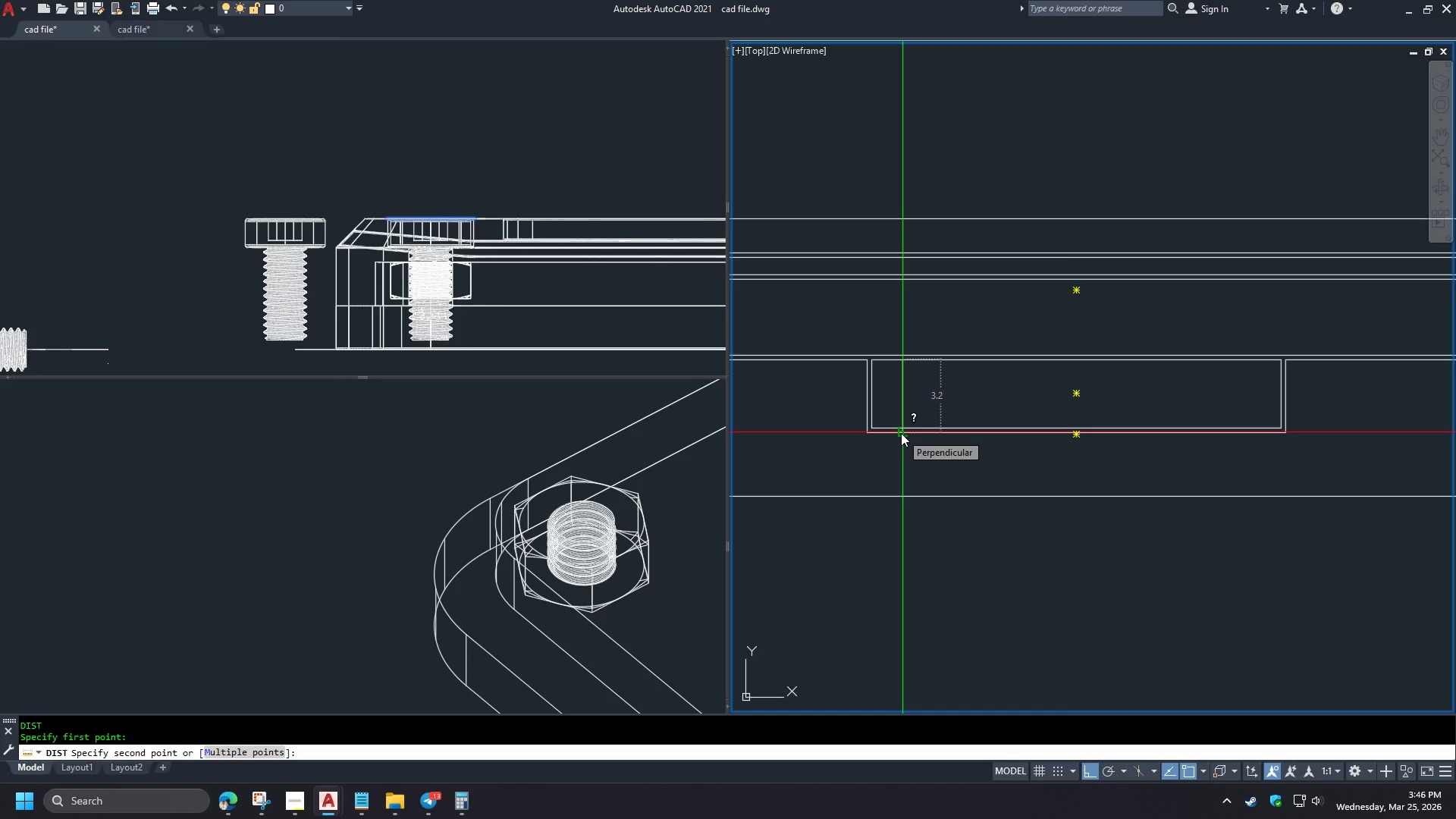 
key(Escape)
 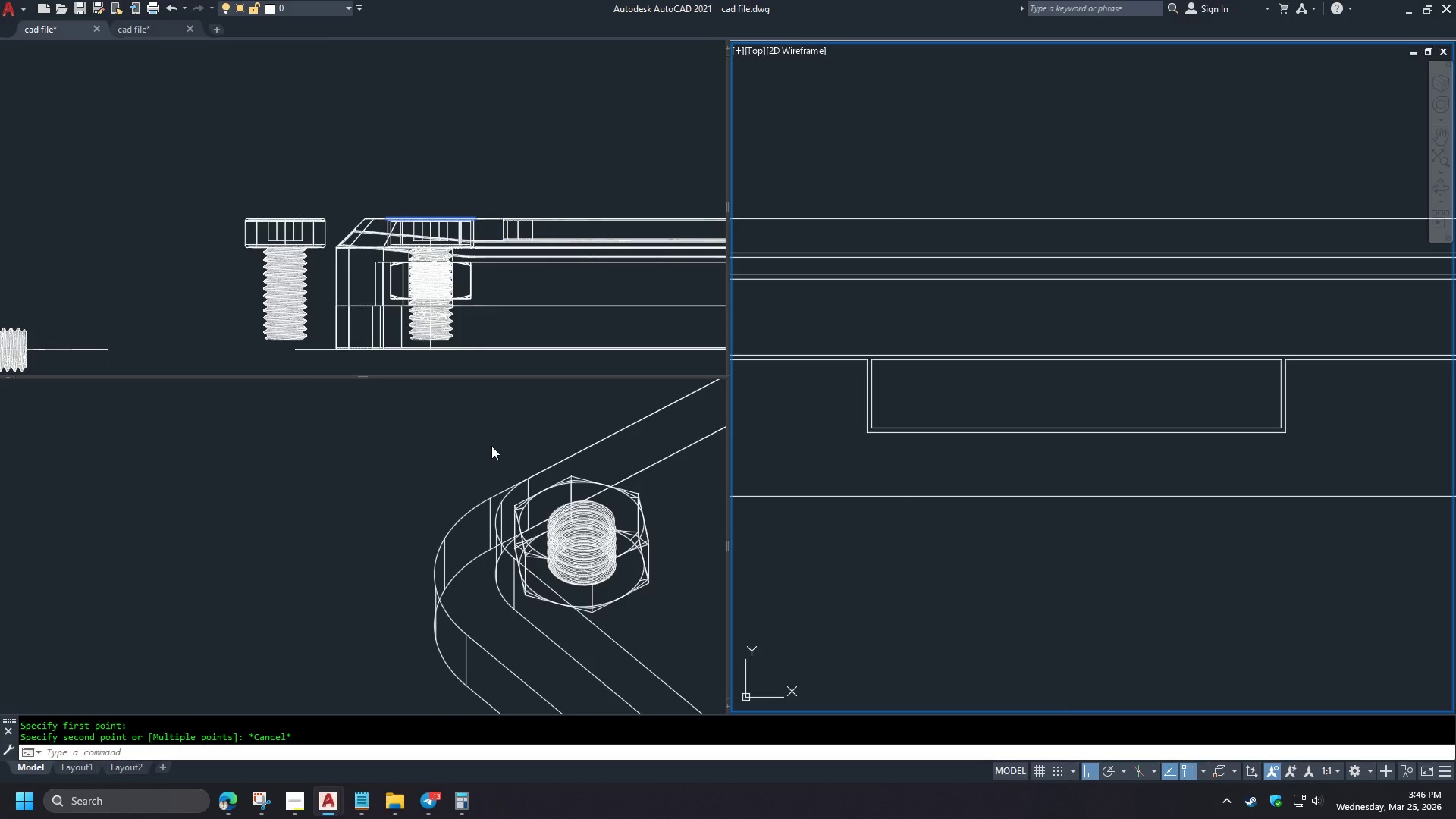 
left_click([491, 446])
 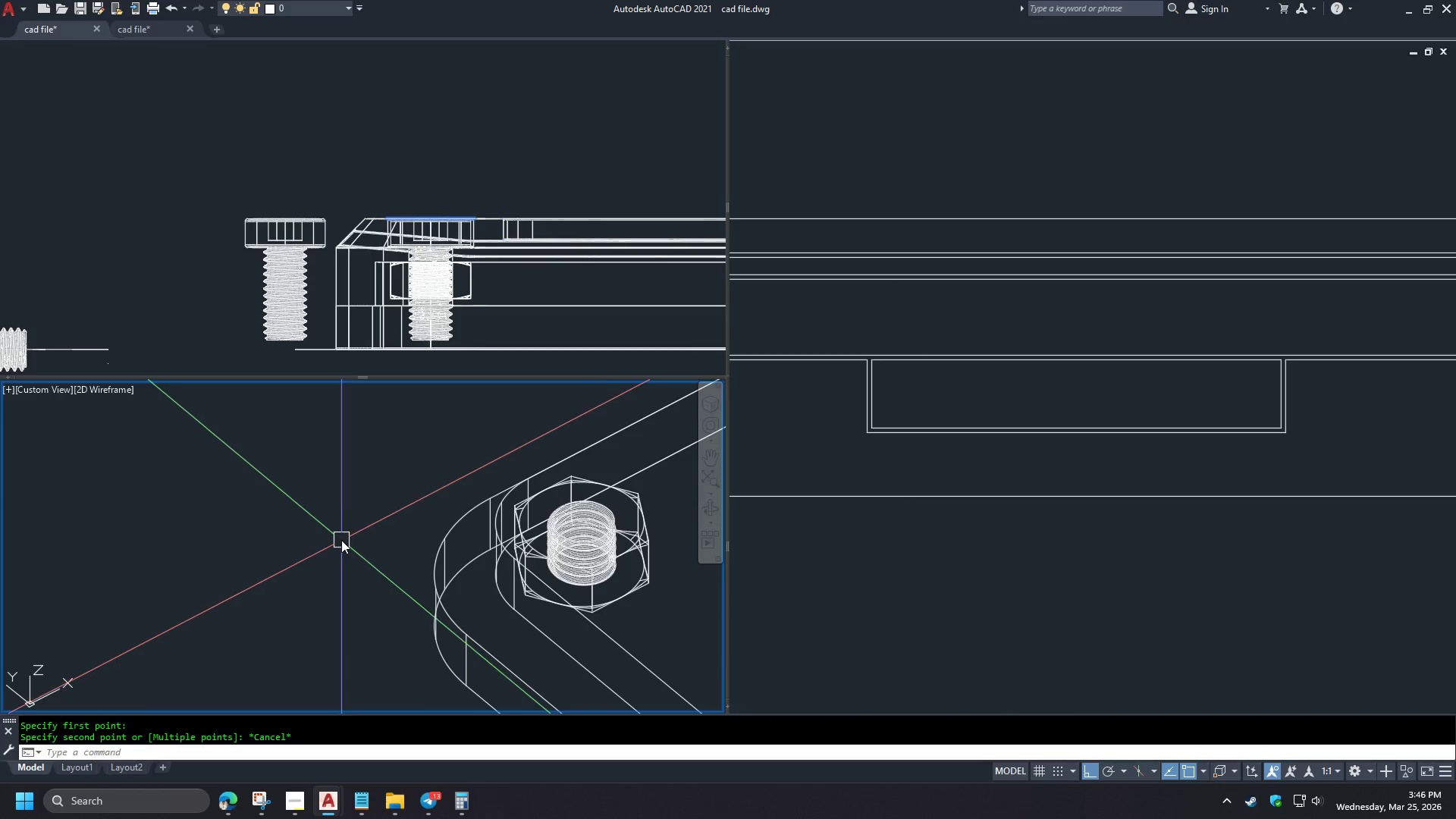 
scroll: coordinate [344, 547], scroll_direction: down, amount: 4.0
 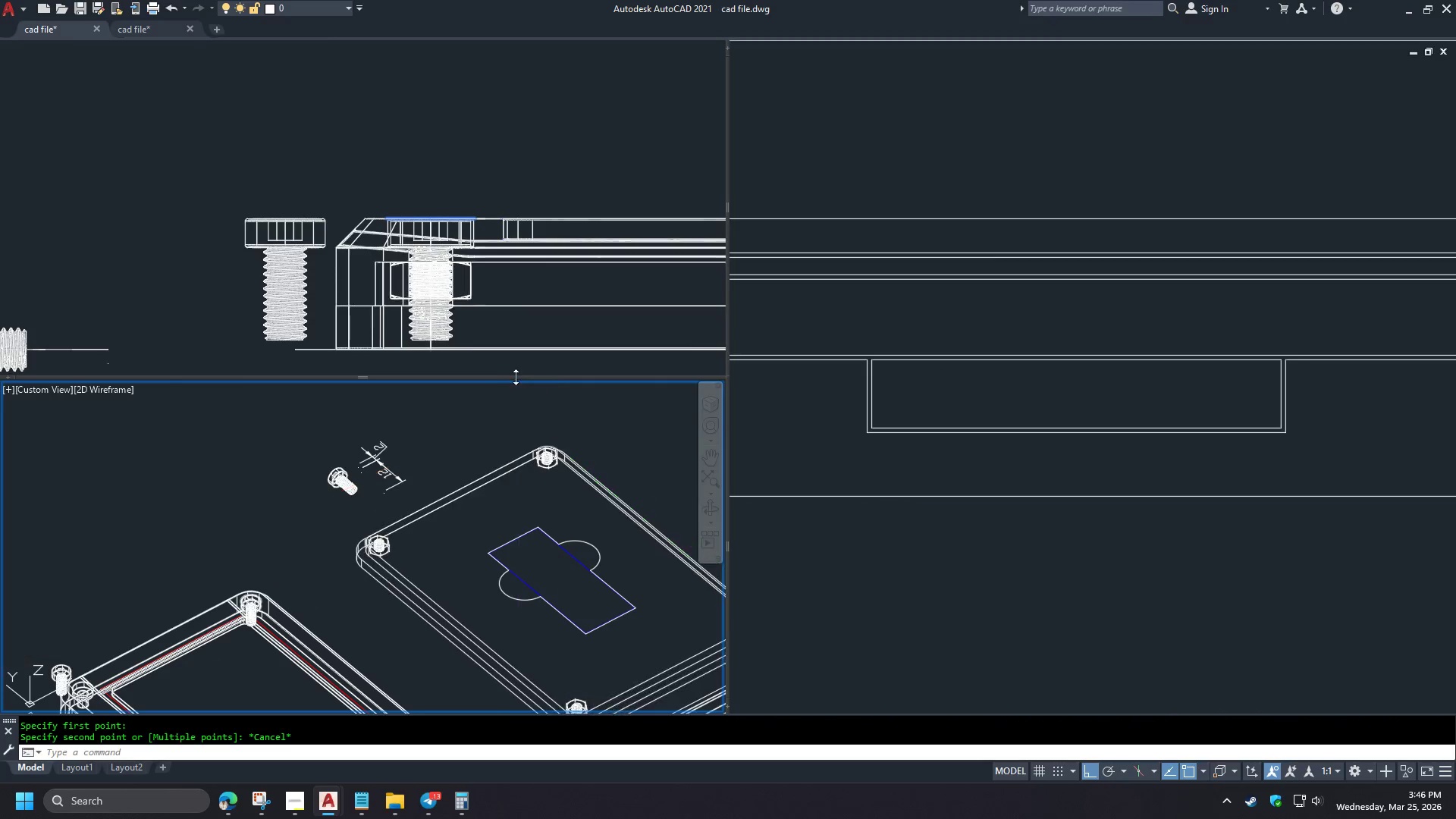 
left_click([1005, 200])
 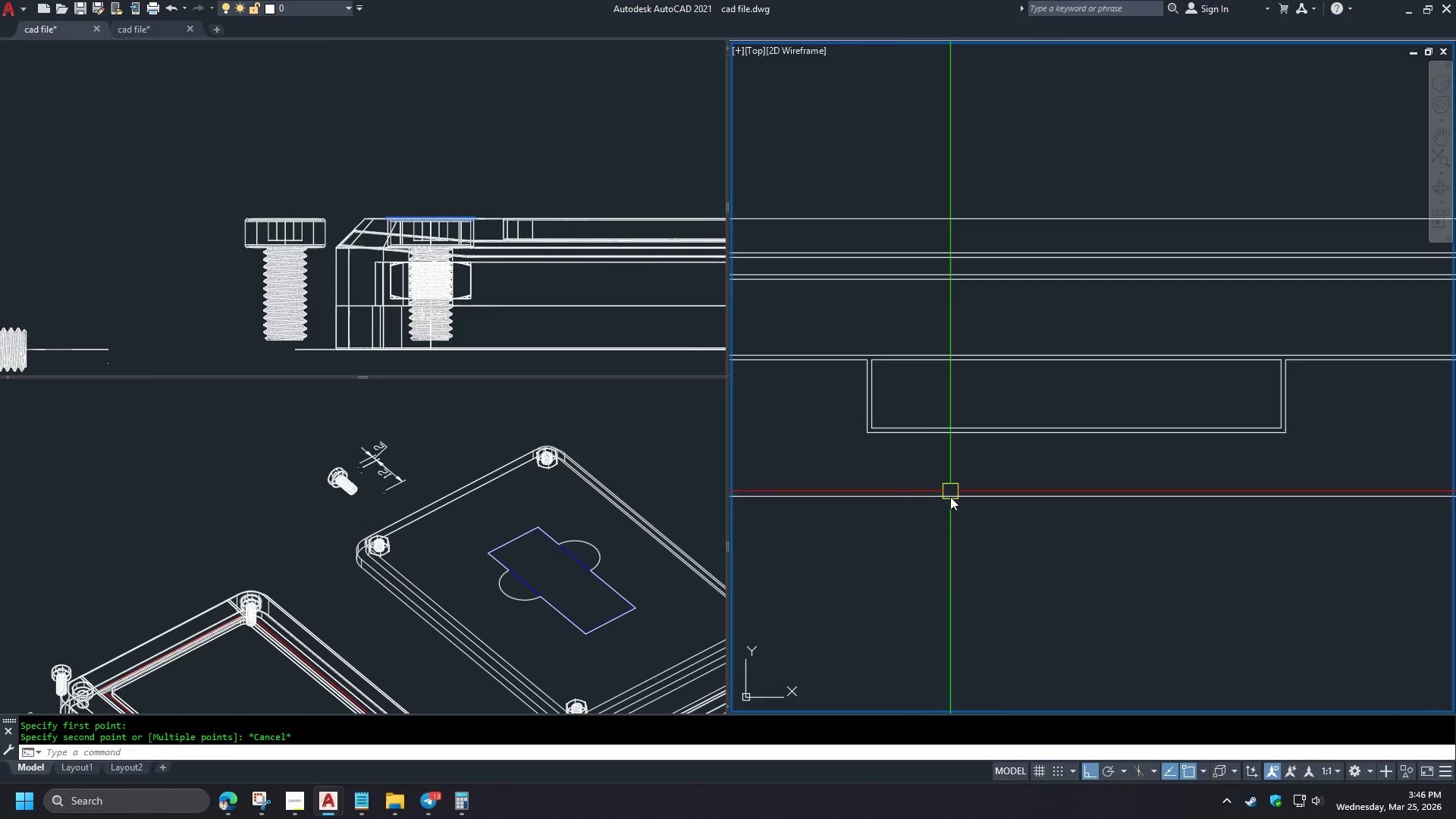 
type(rec )
 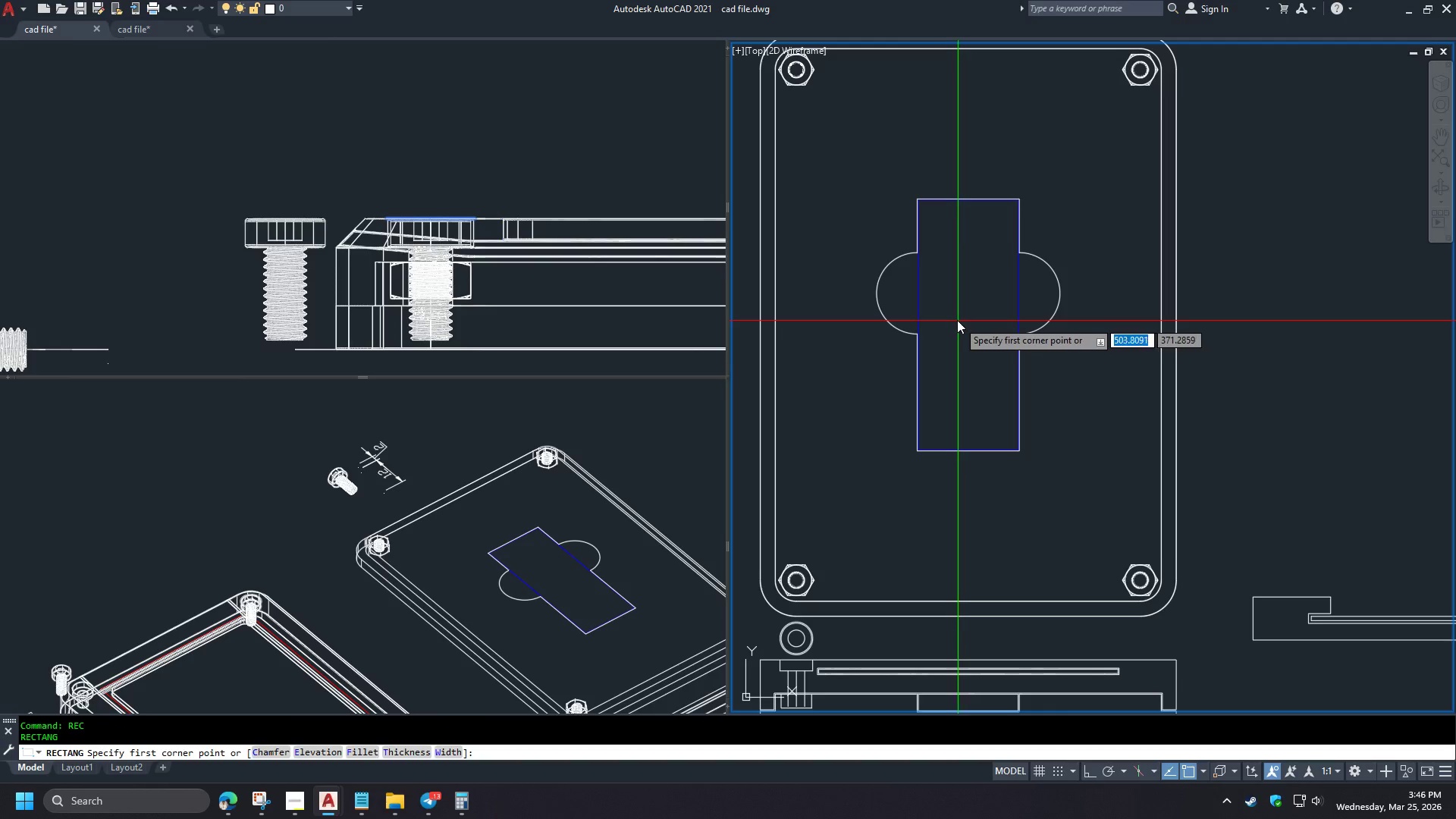 
scroll: coordinate [950, 519], scroll_direction: down, amount: 4.0
 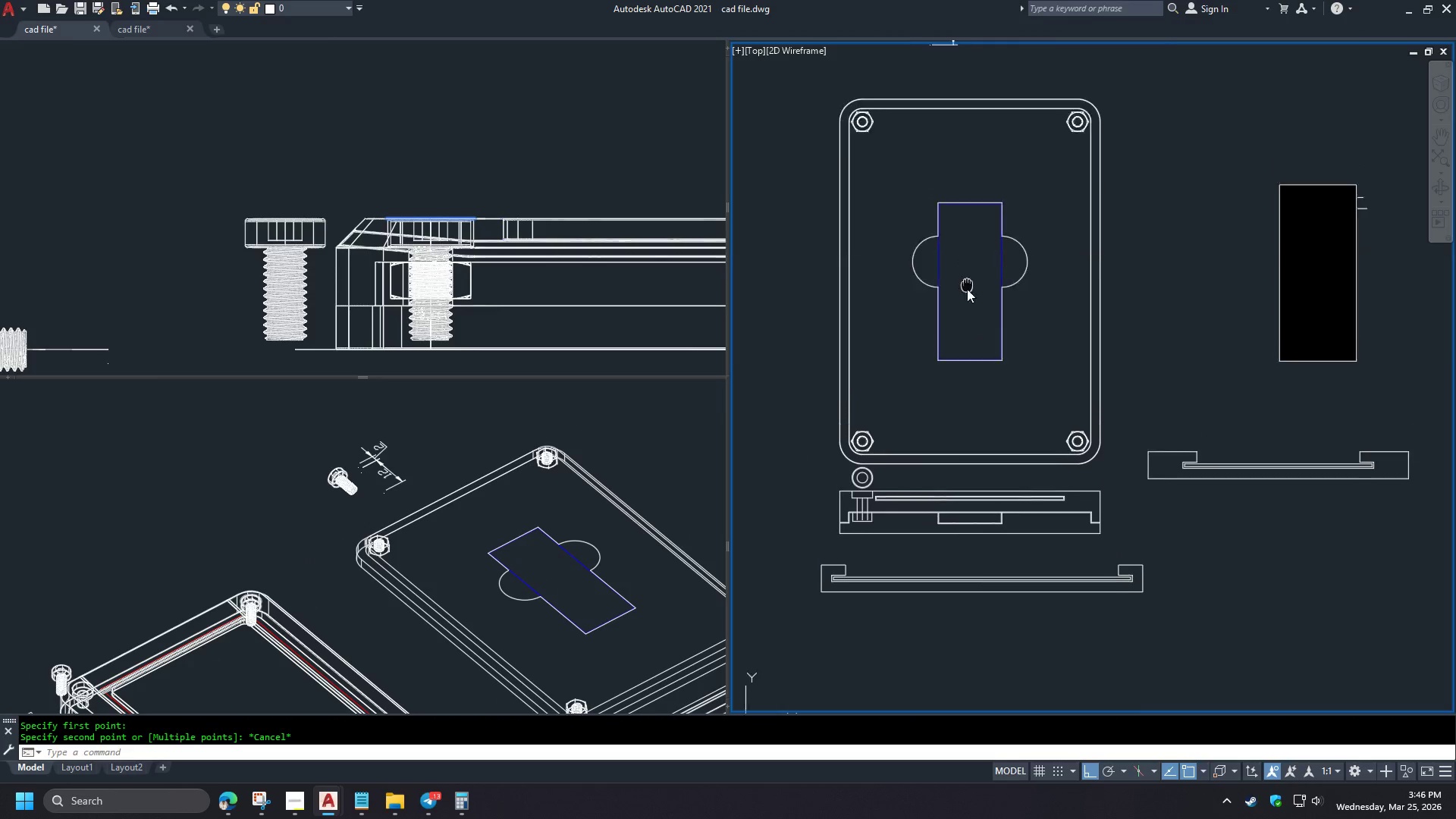 
type(end )
 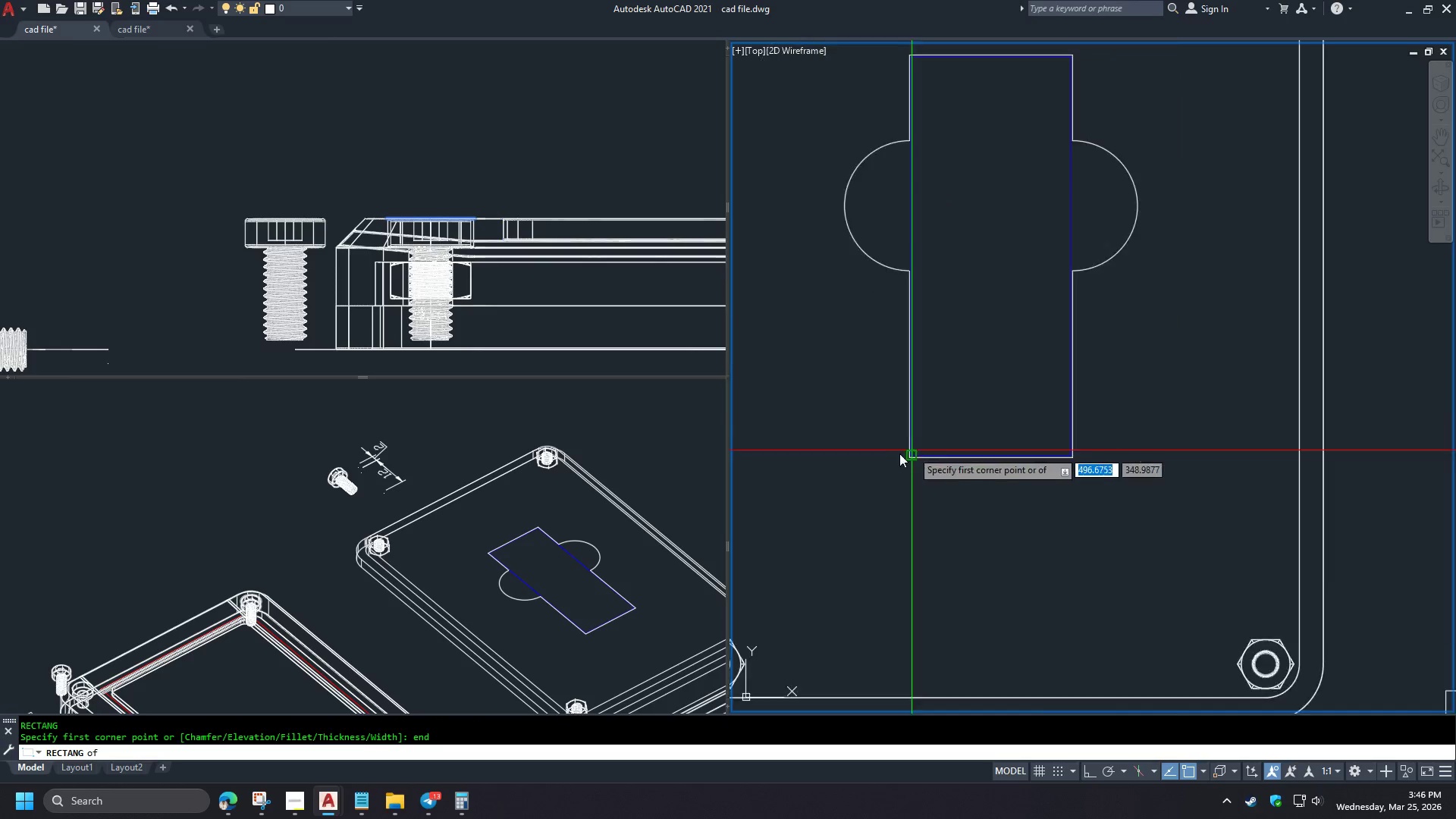 
scroll: coordinate [895, 457], scroll_direction: up, amount: 4.0
 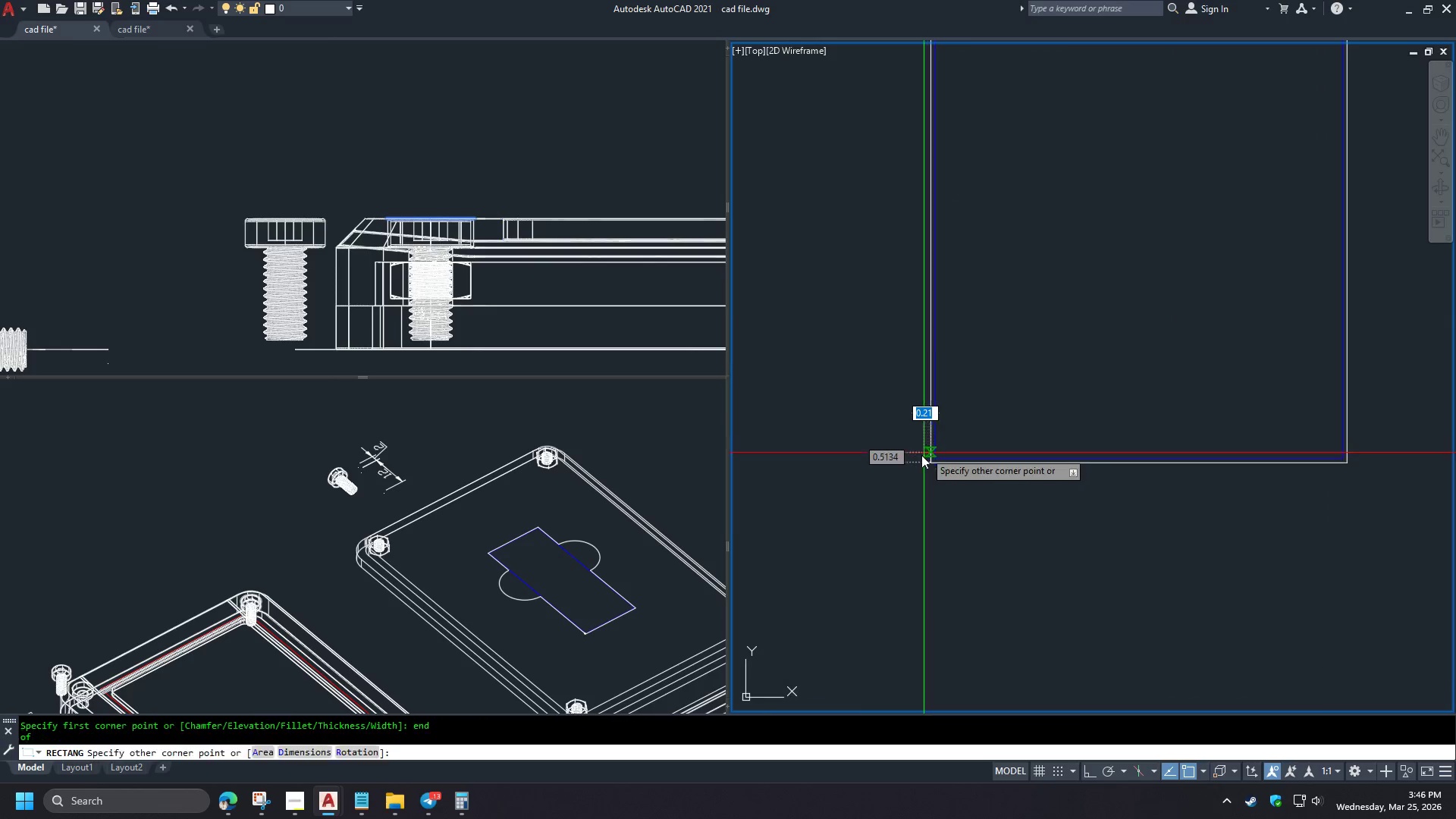 
left_click([966, 336])
 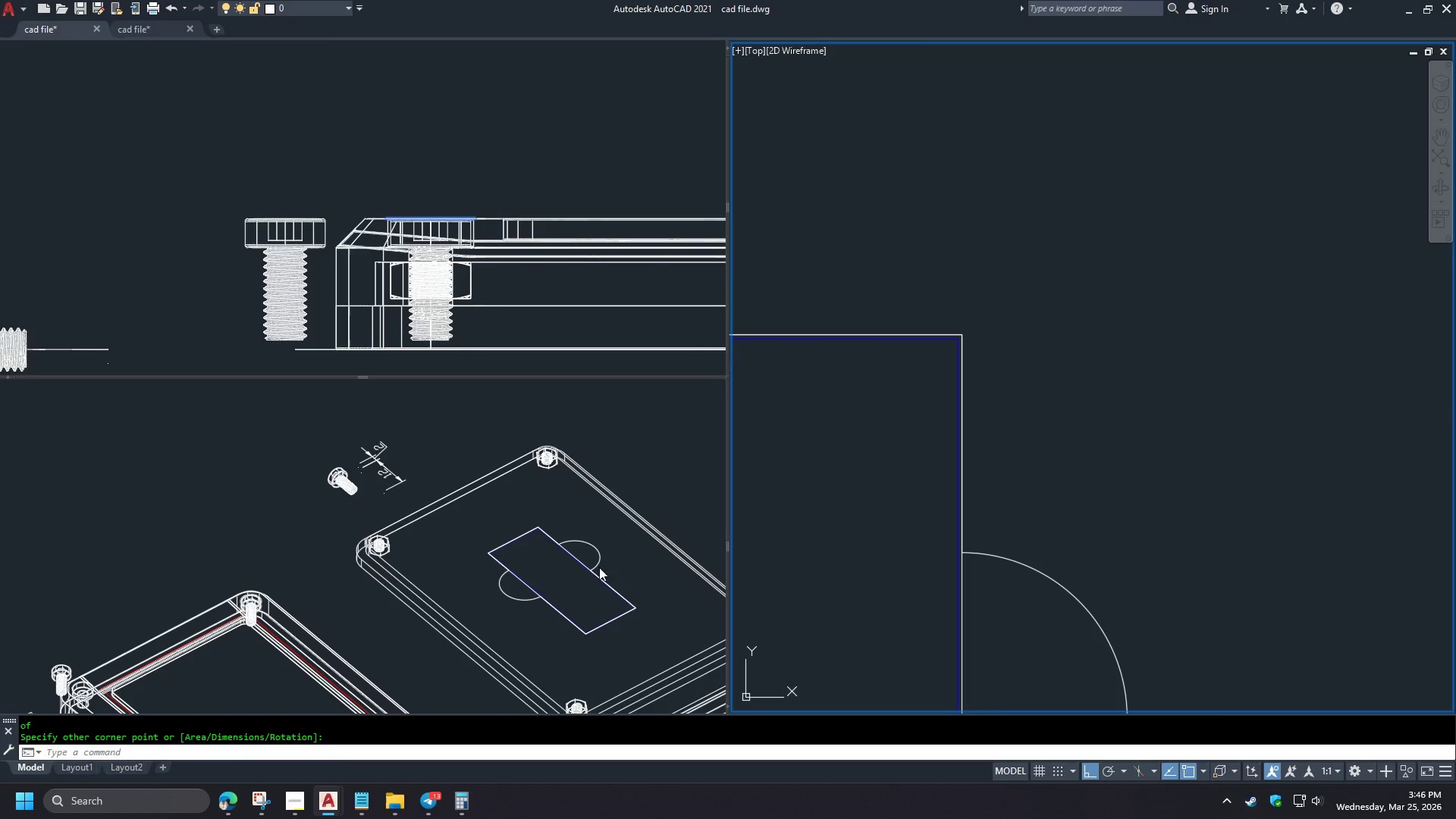 
scroll: coordinate [878, 555], scroll_direction: down, amount: 3.0
 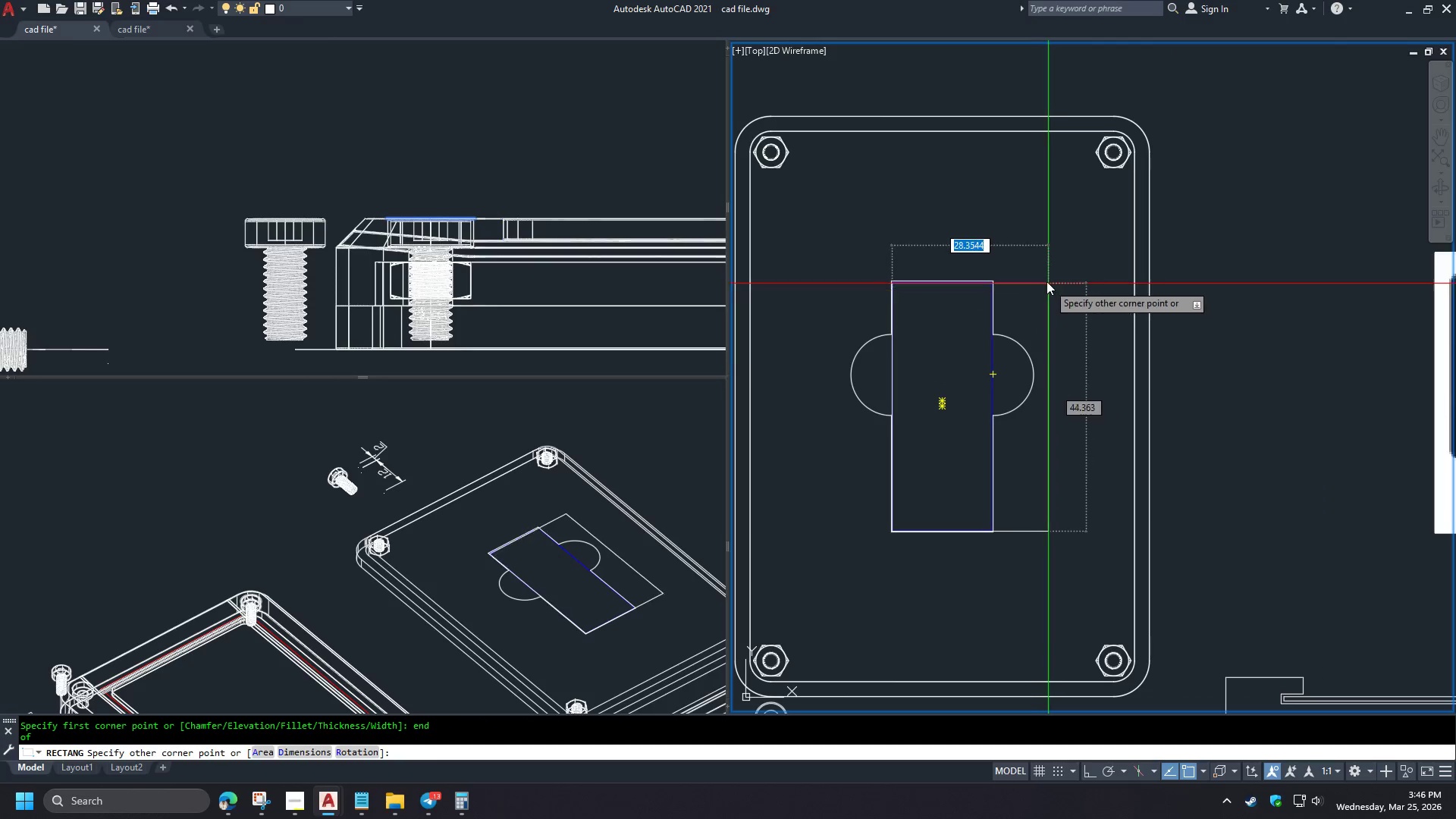 
scroll: coordinate [1002, 262], scroll_direction: up, amount: 3.0
 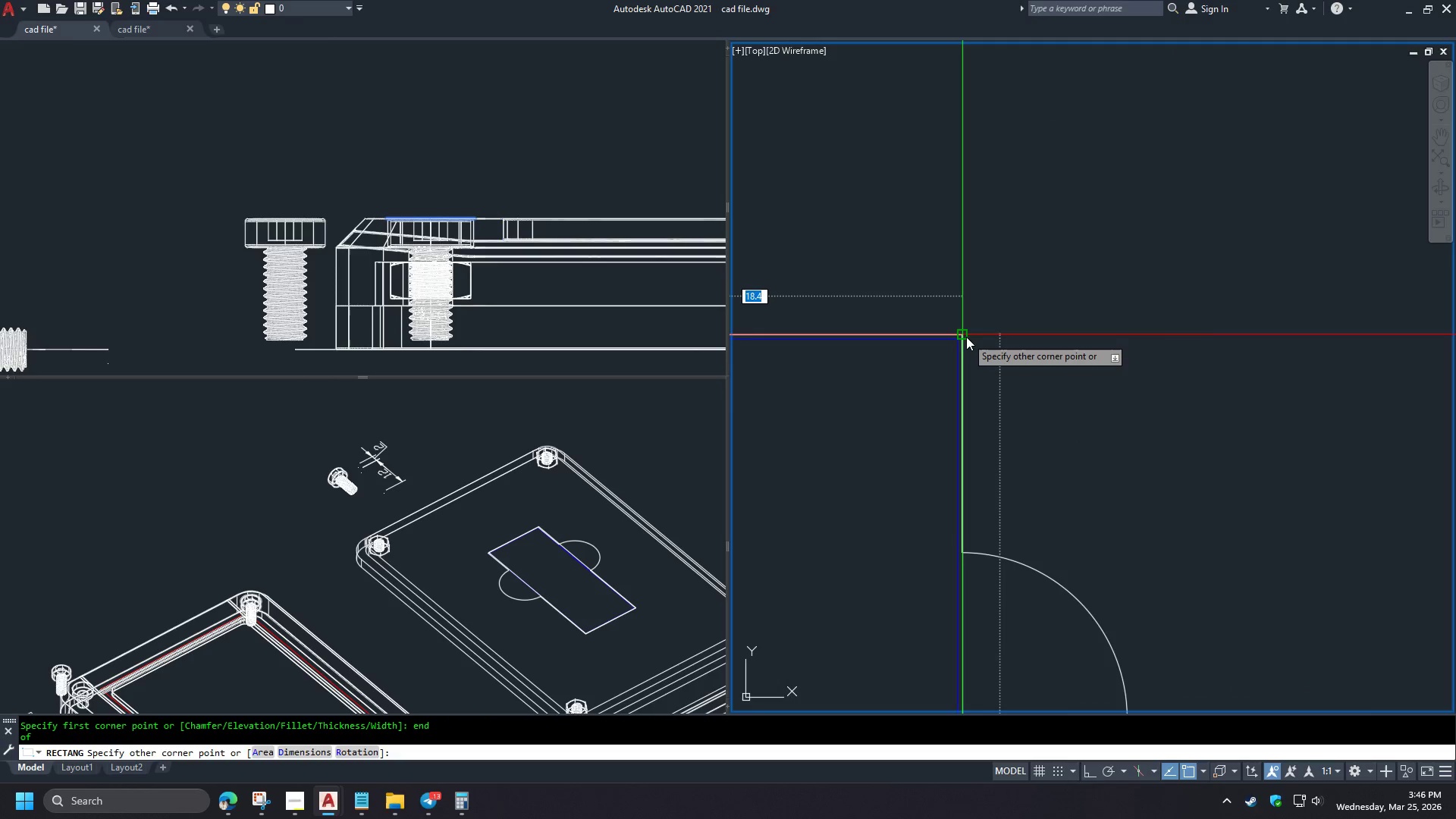 
left_click([563, 588])
 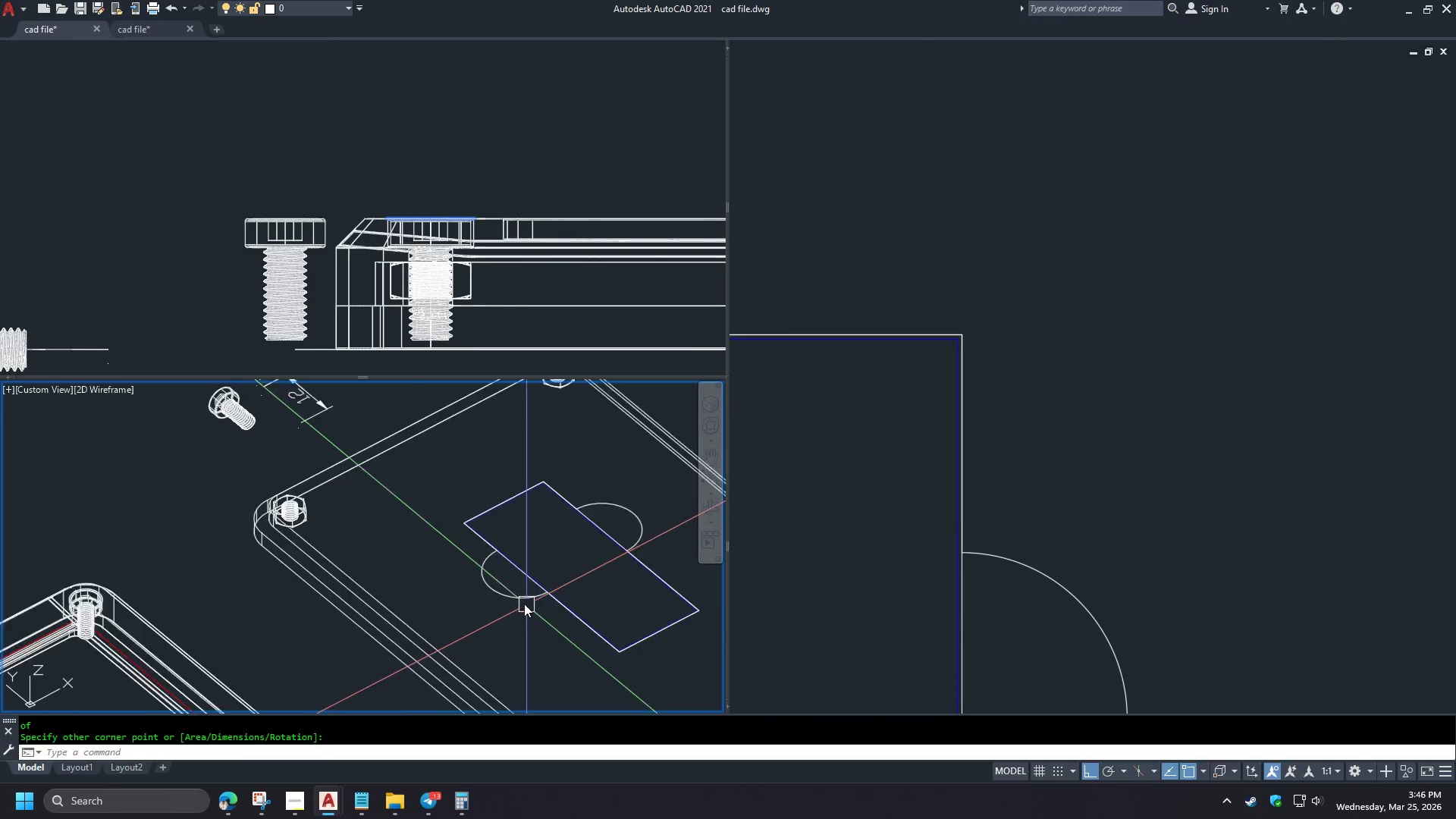 
type(ext )
 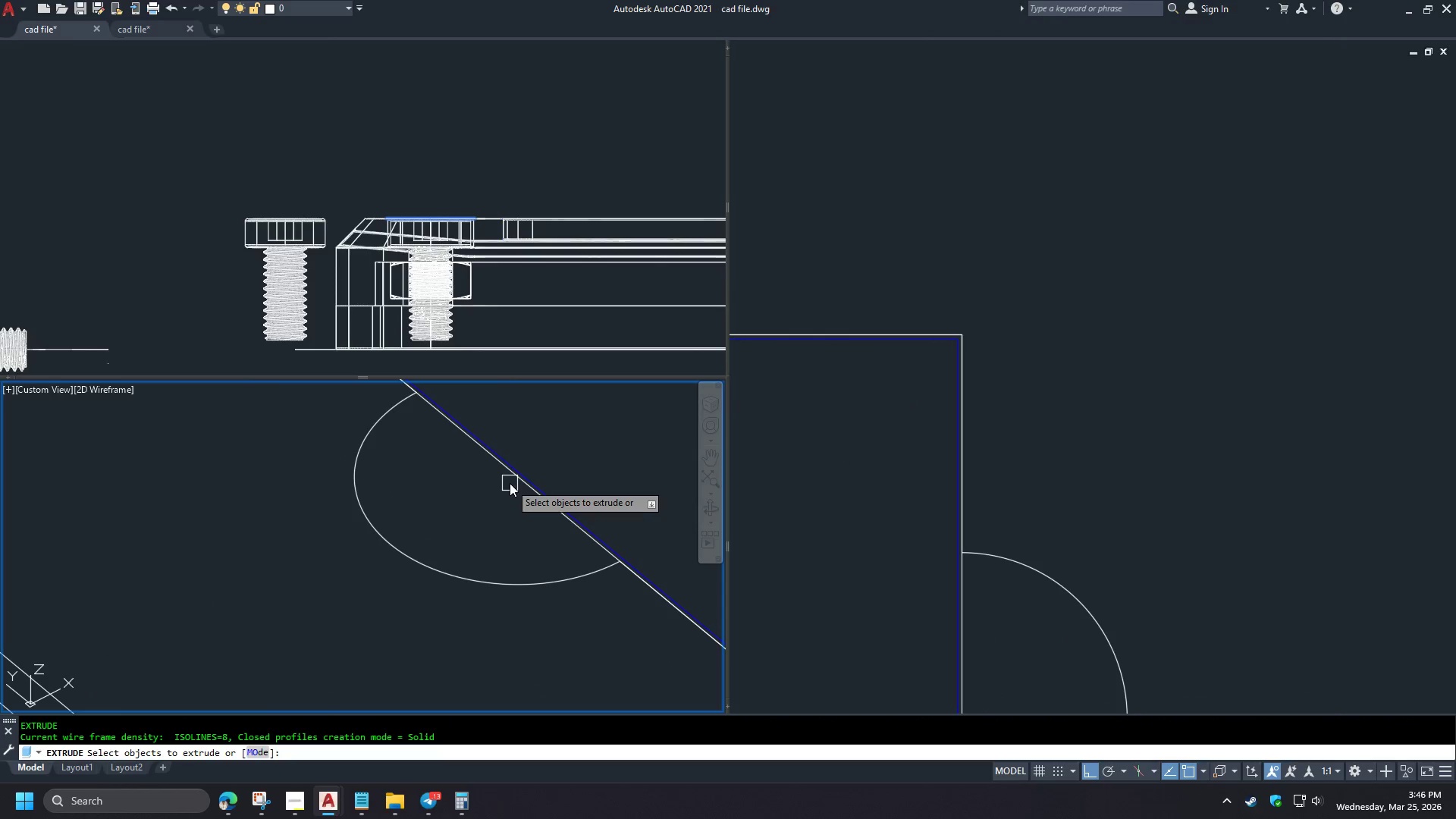 
left_click([510, 483])
 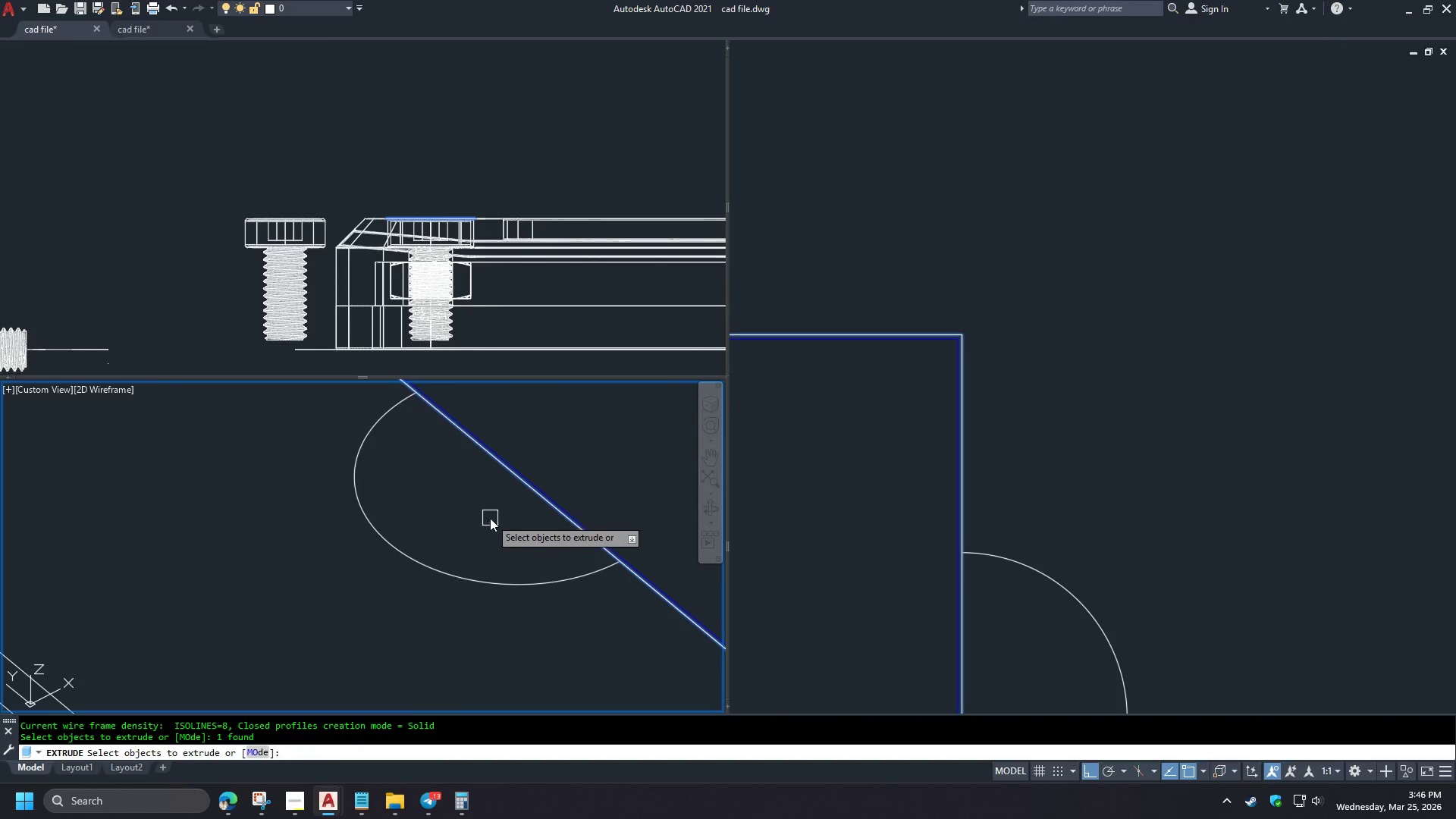 
key(Space)
 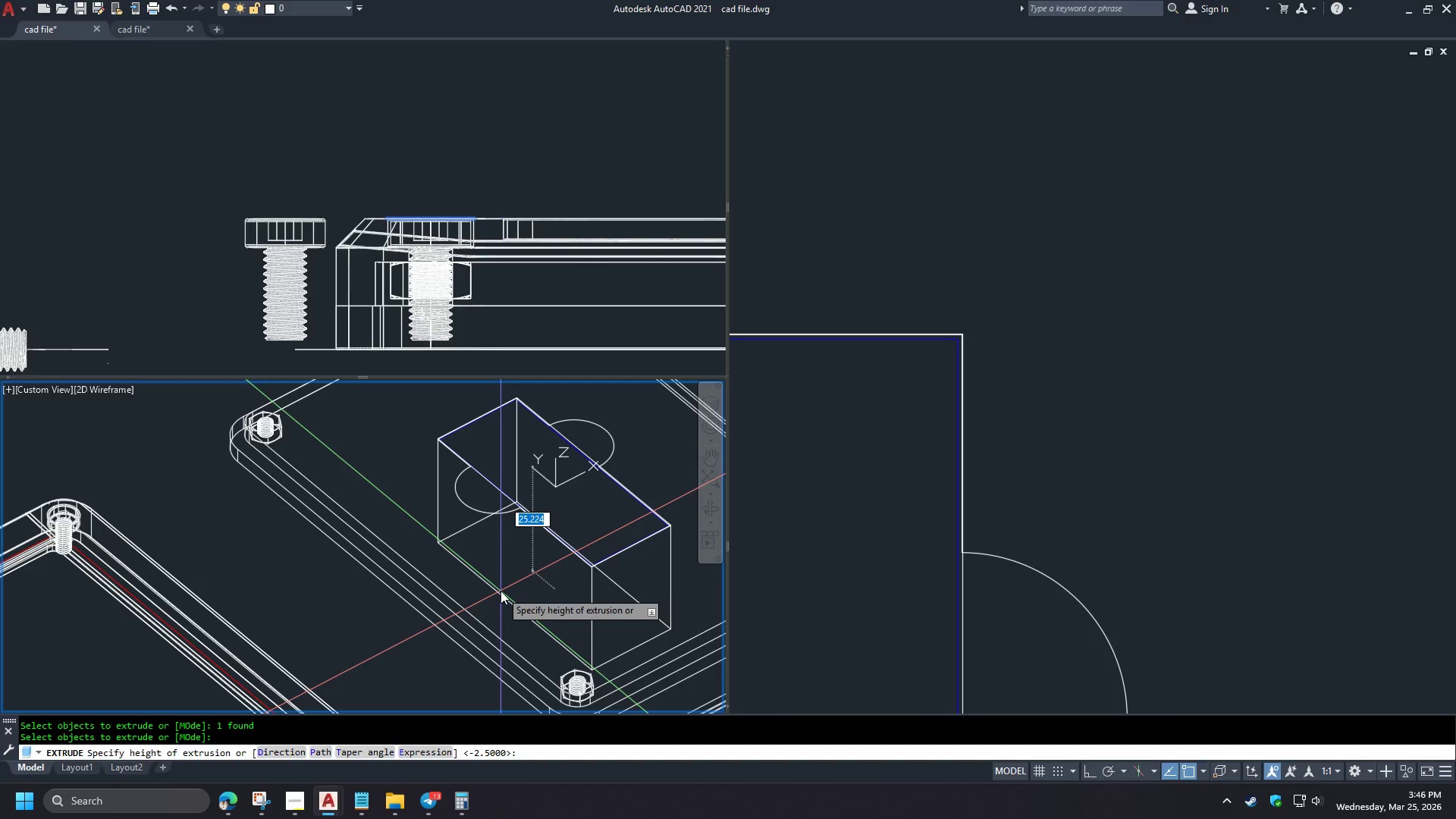 
scroll: coordinate [517, 601], scroll_direction: up, amount: 4.0
 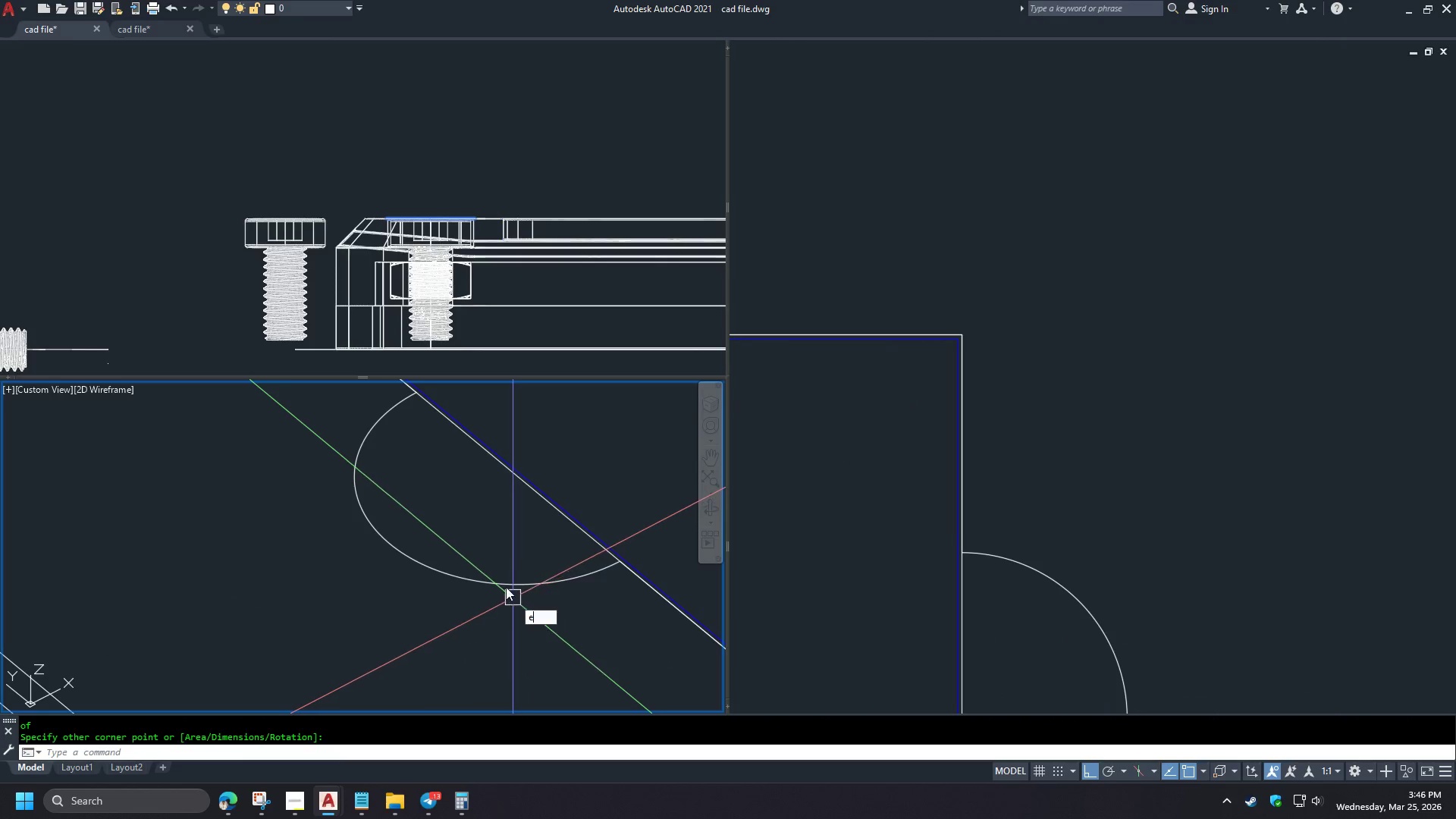 
key(Numpad3)
 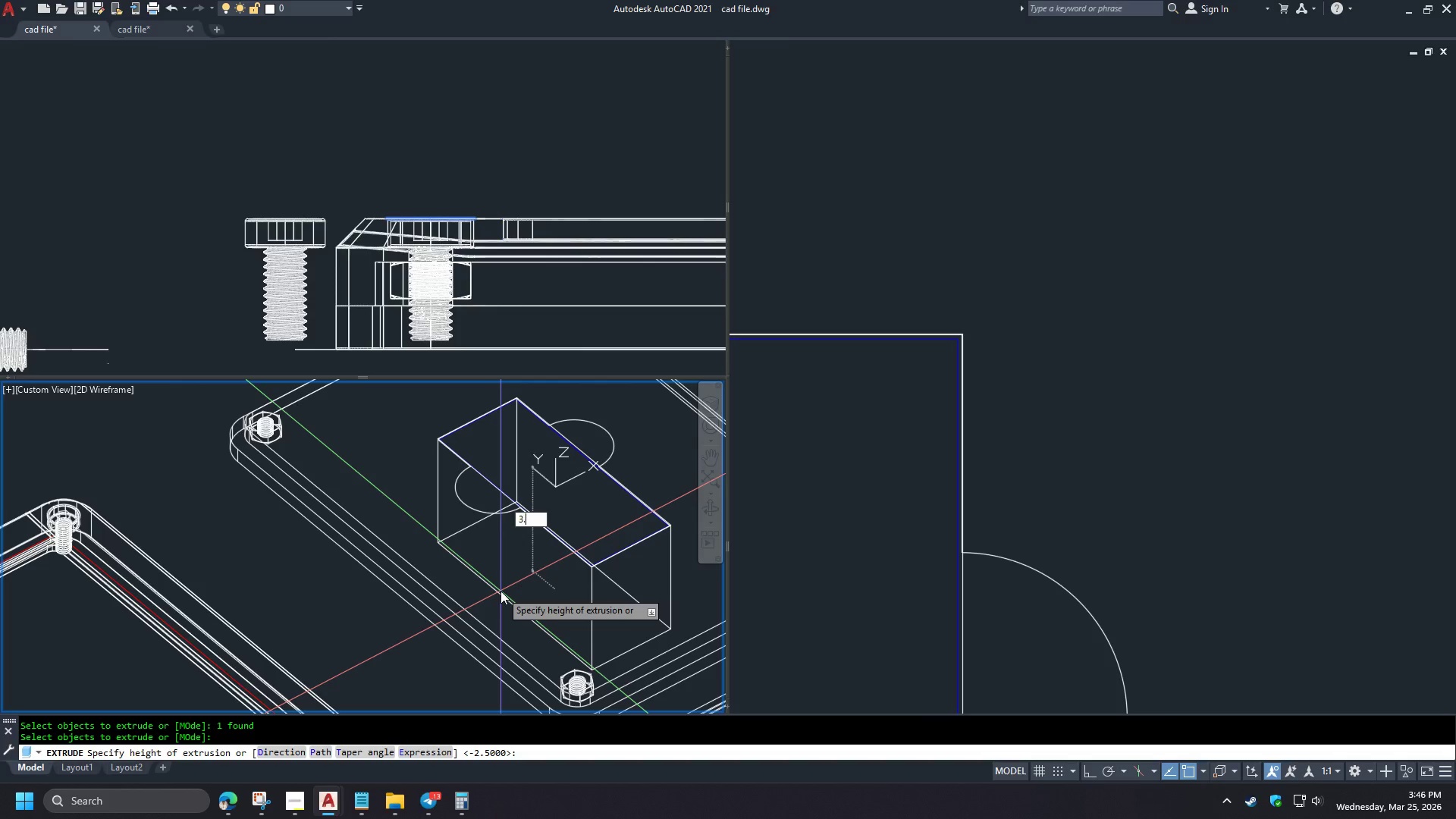 
key(NumpadDecimal)
 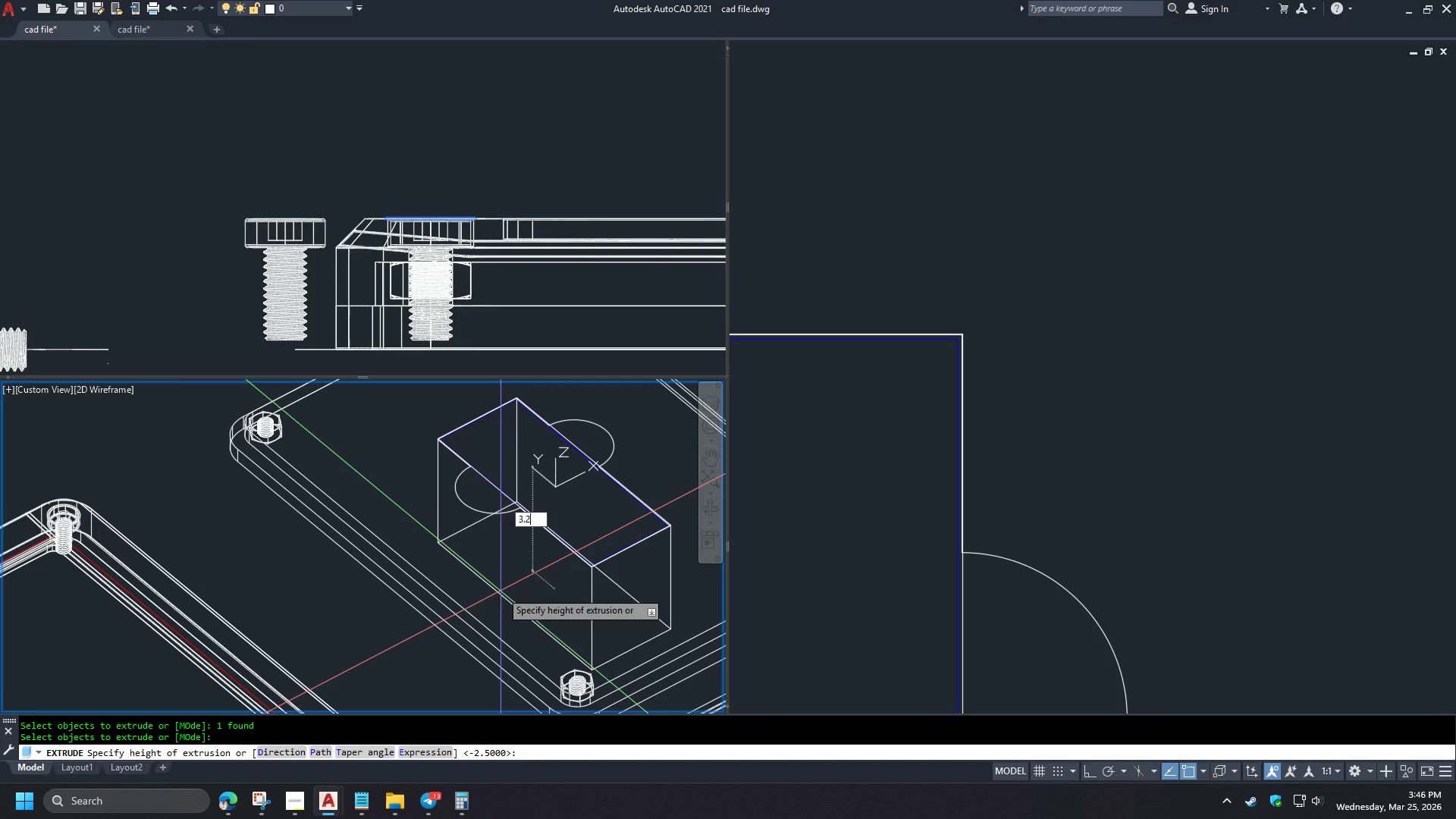 
key(Numpad2)
 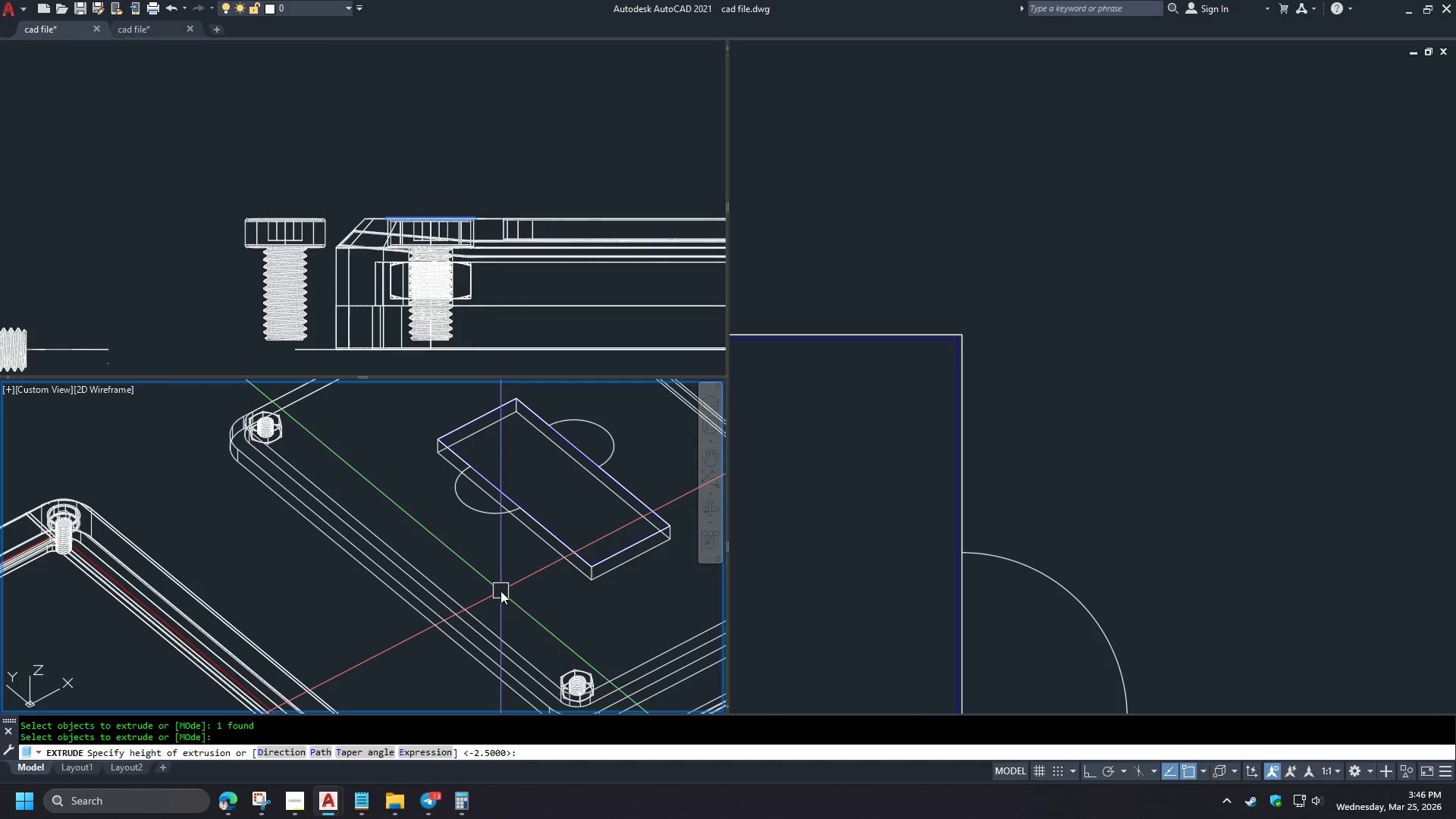 
key(Space)
 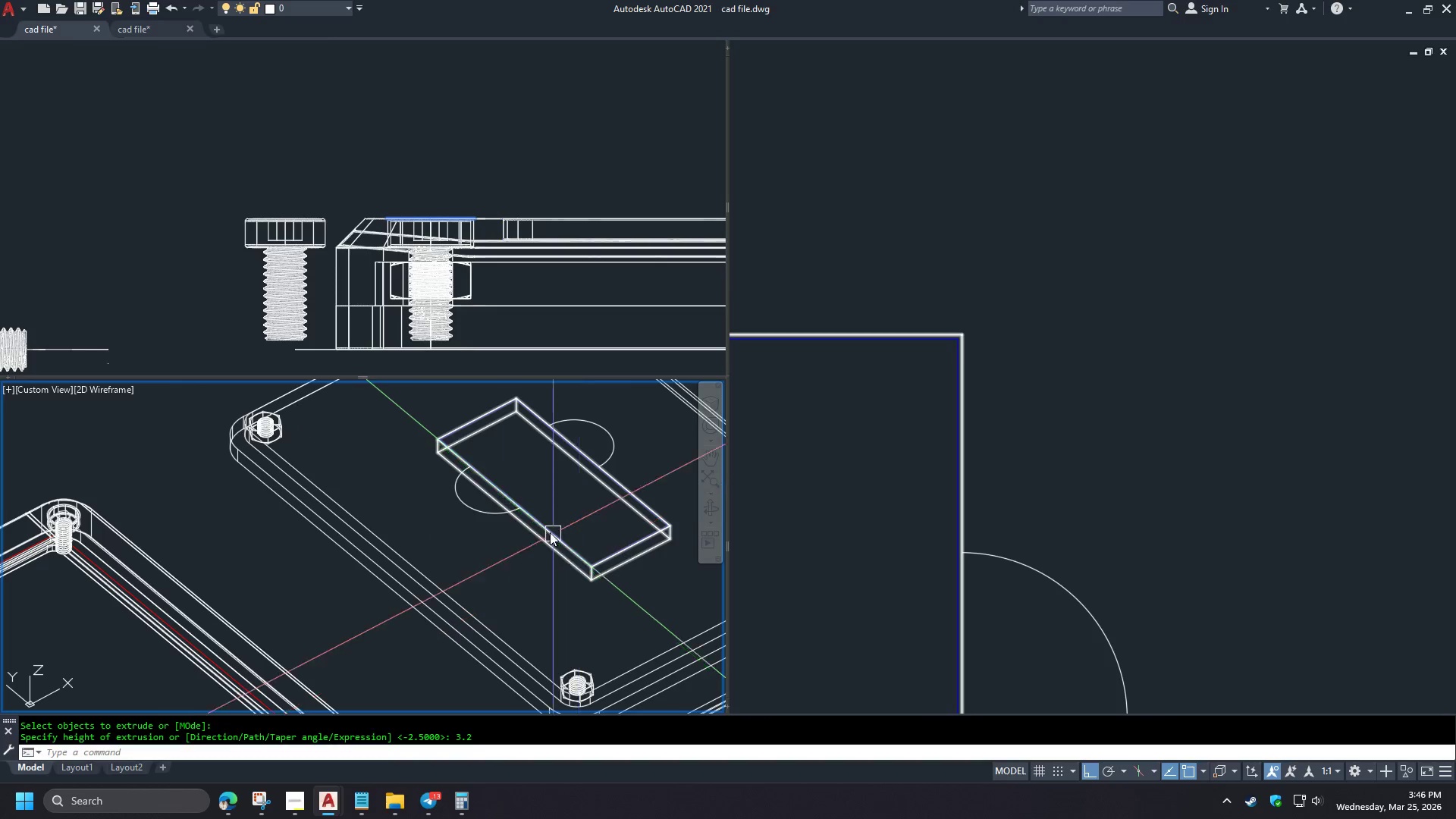 
scroll: coordinate [490, 488], scroll_direction: down, amount: 3.0
 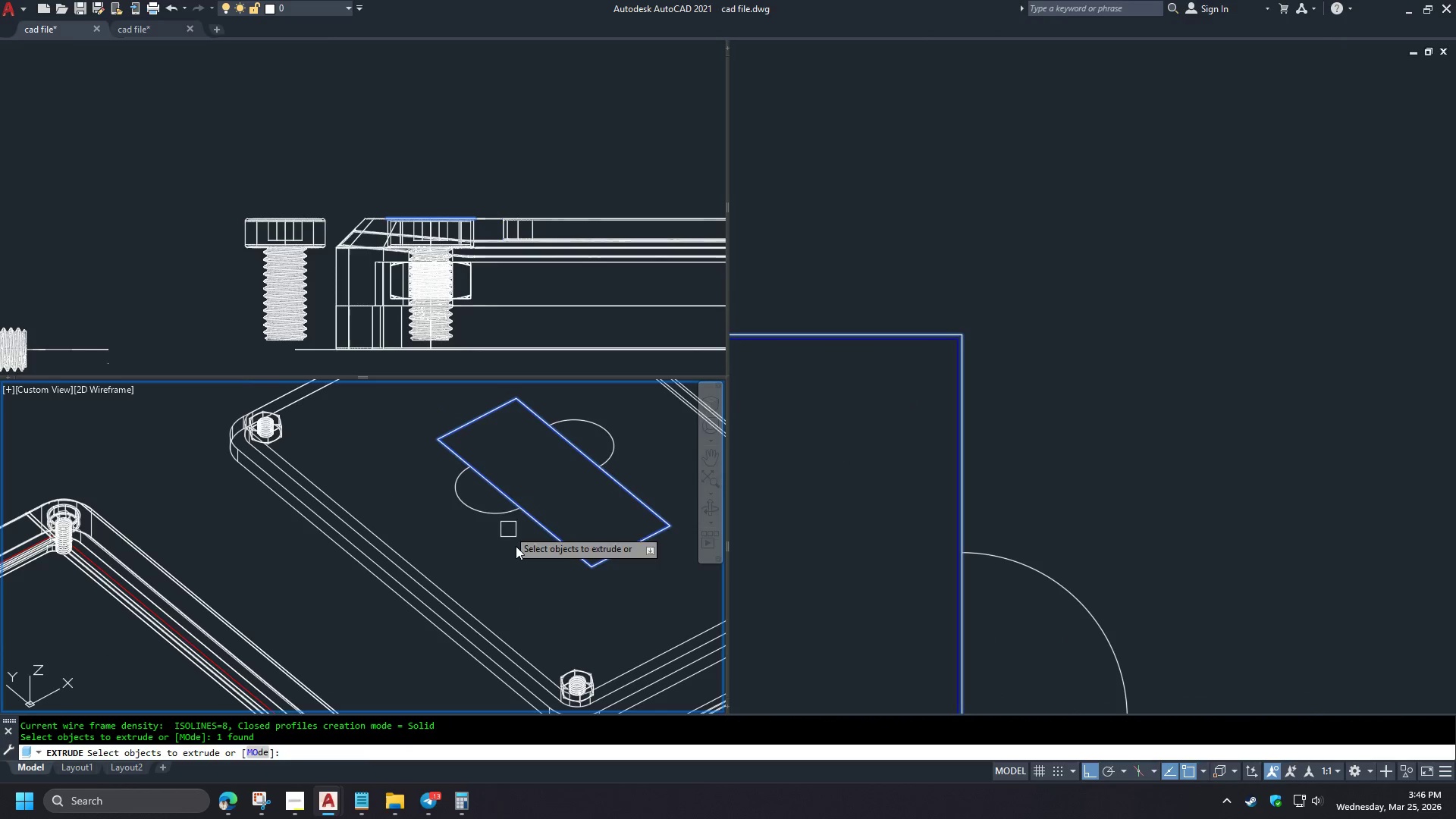 
key(S)
 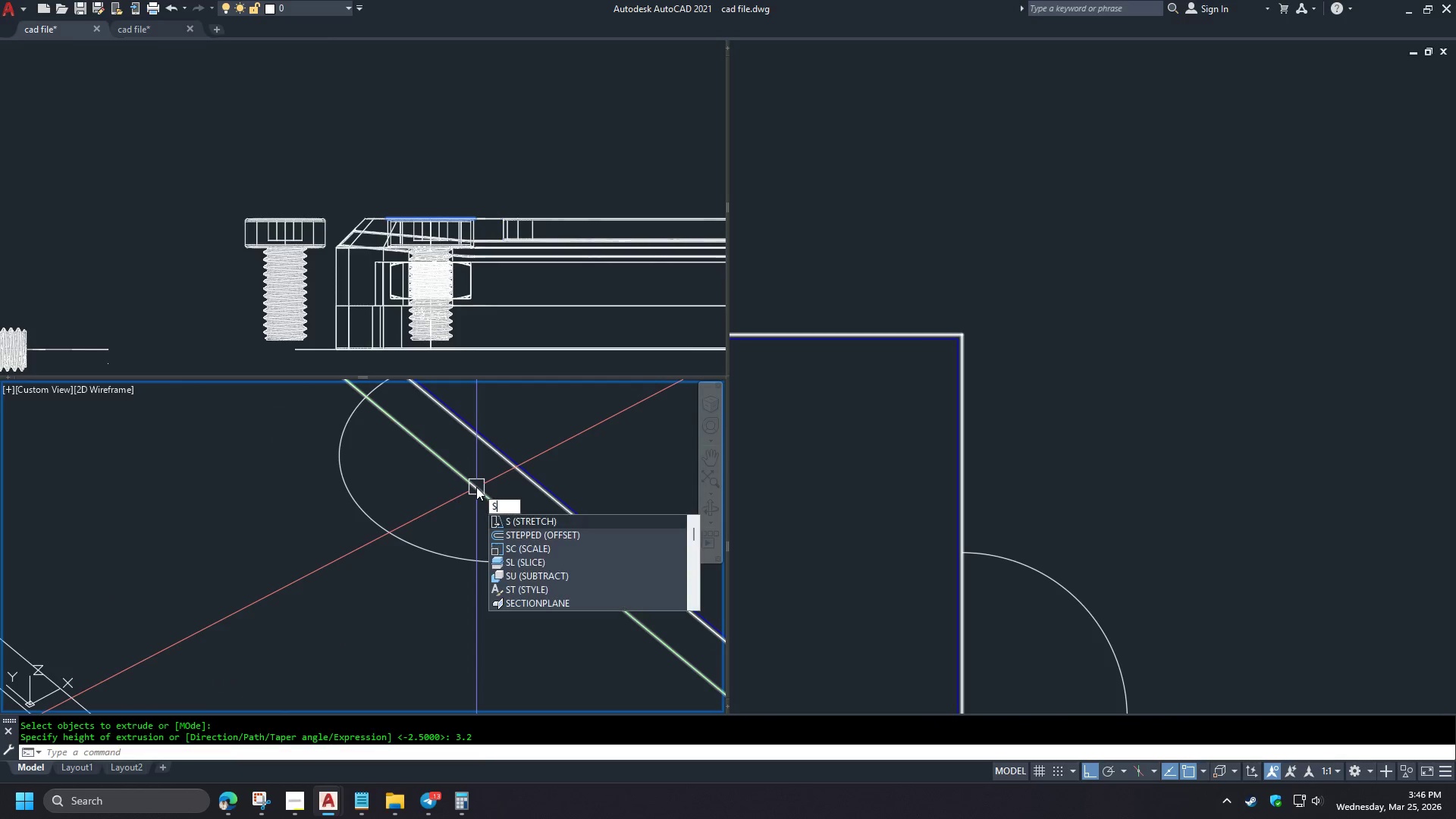 
key(U)
 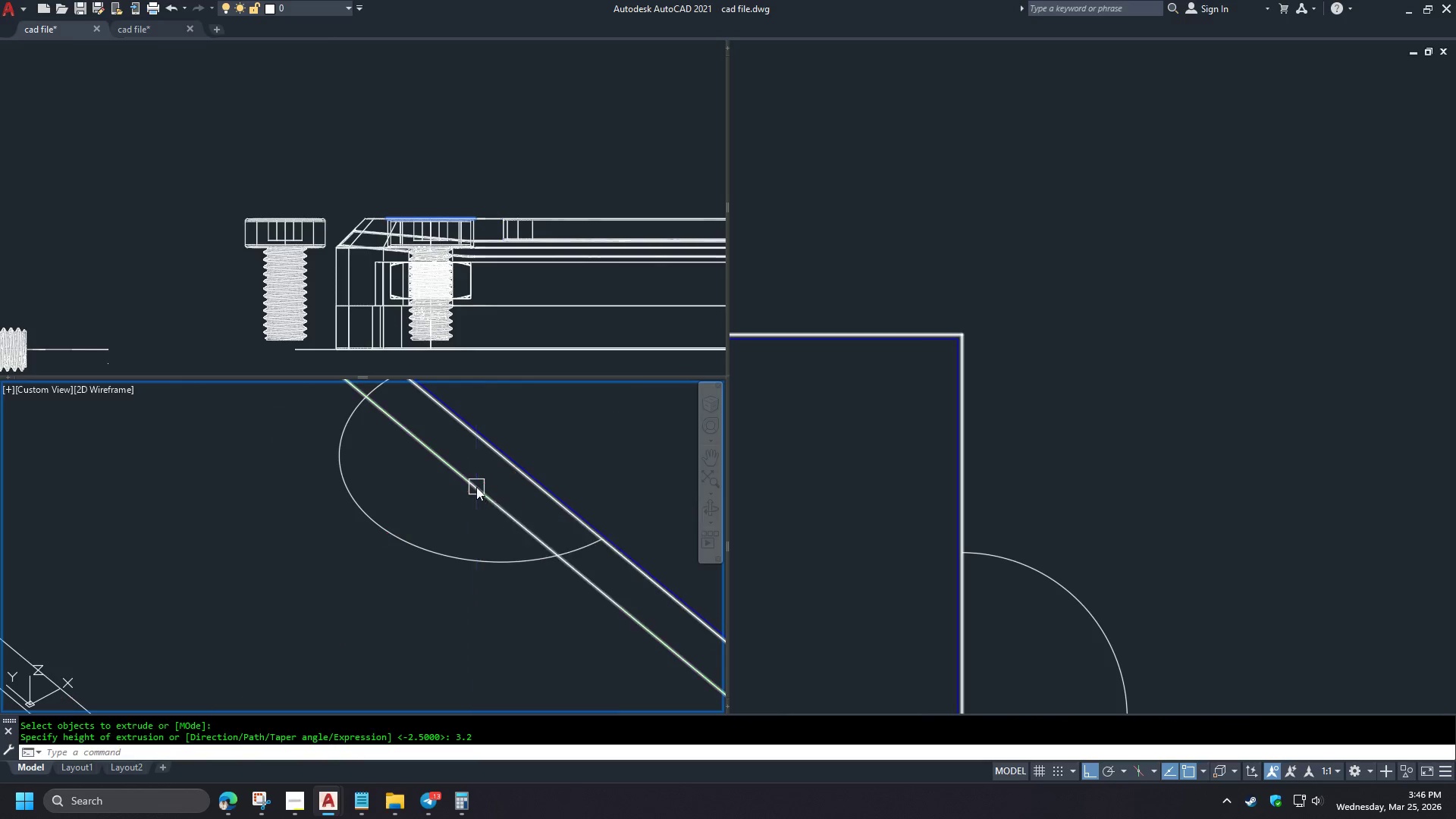 
key(Space)
 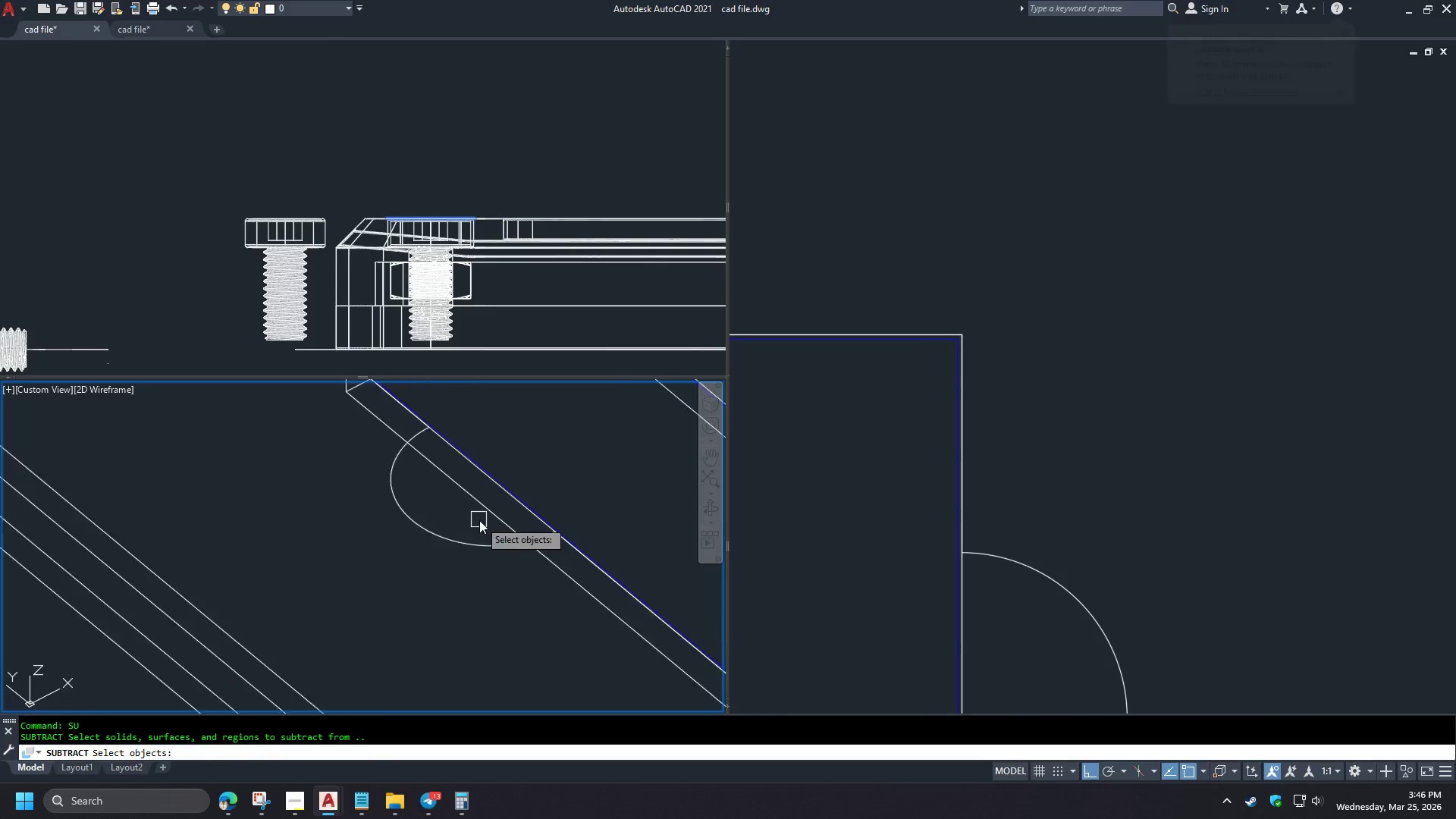 
scroll: coordinate [468, 471], scroll_direction: up, amount: 3.0
 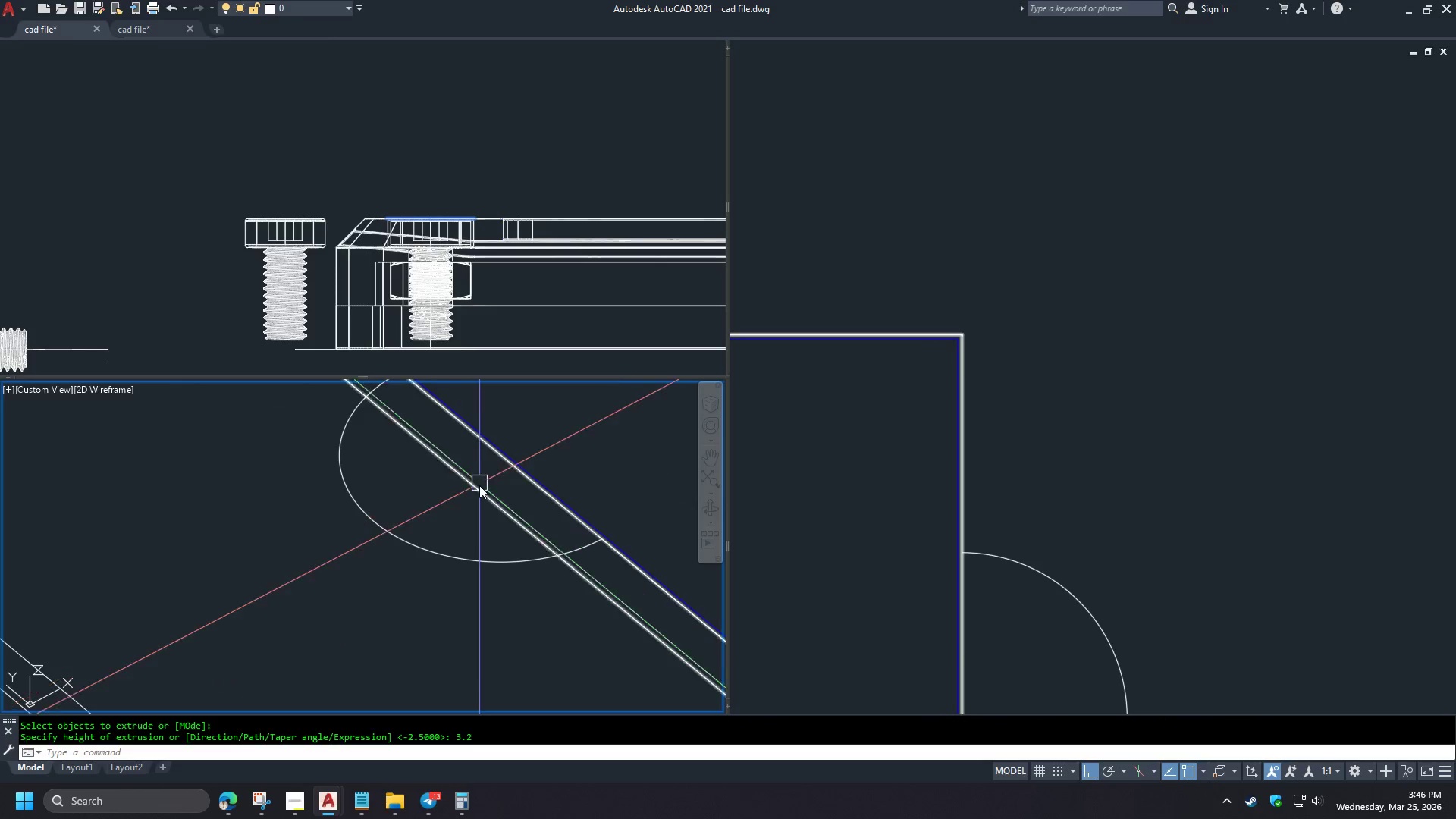 
left_click([239, 548])
 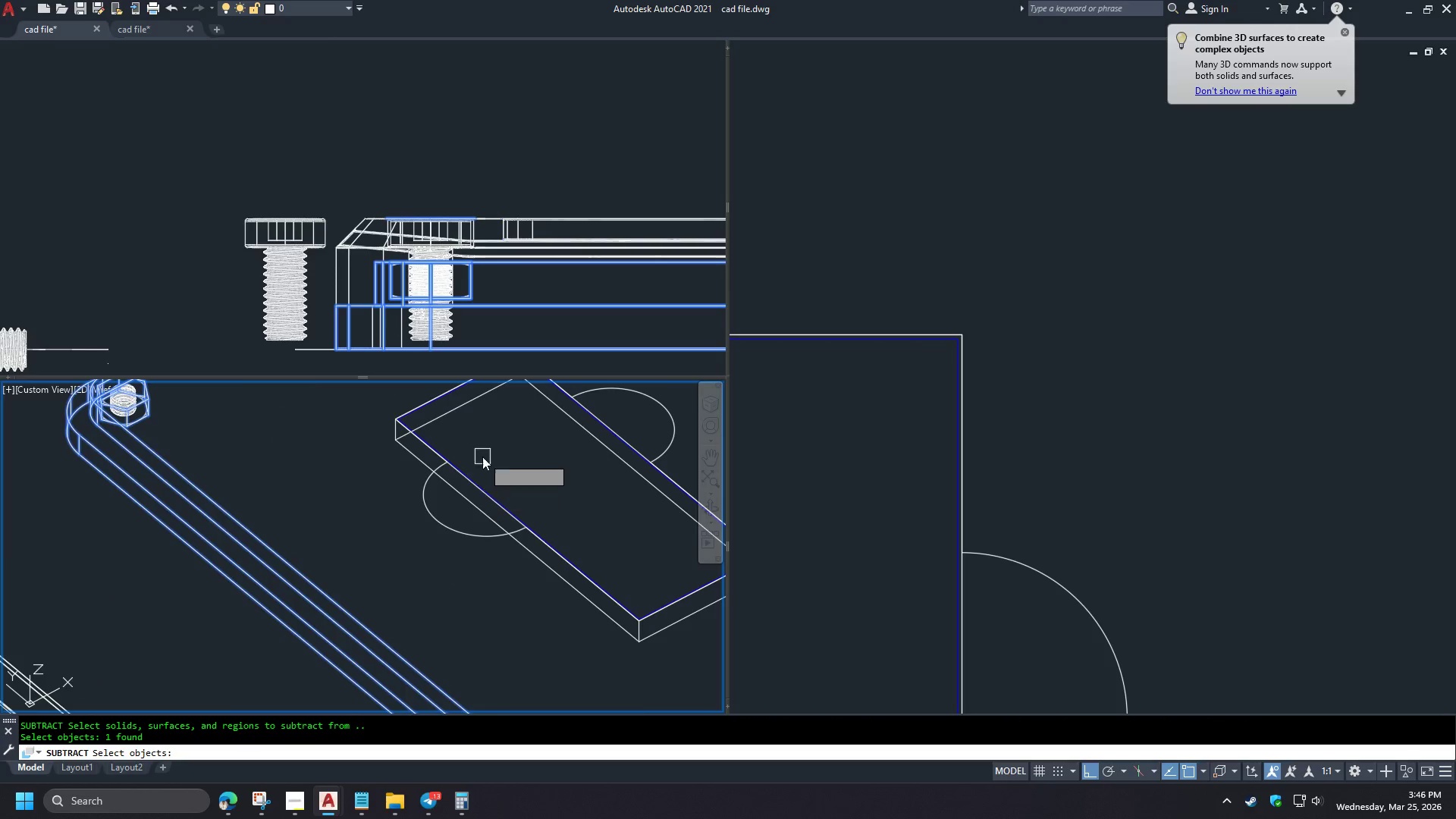 
key(Space)
 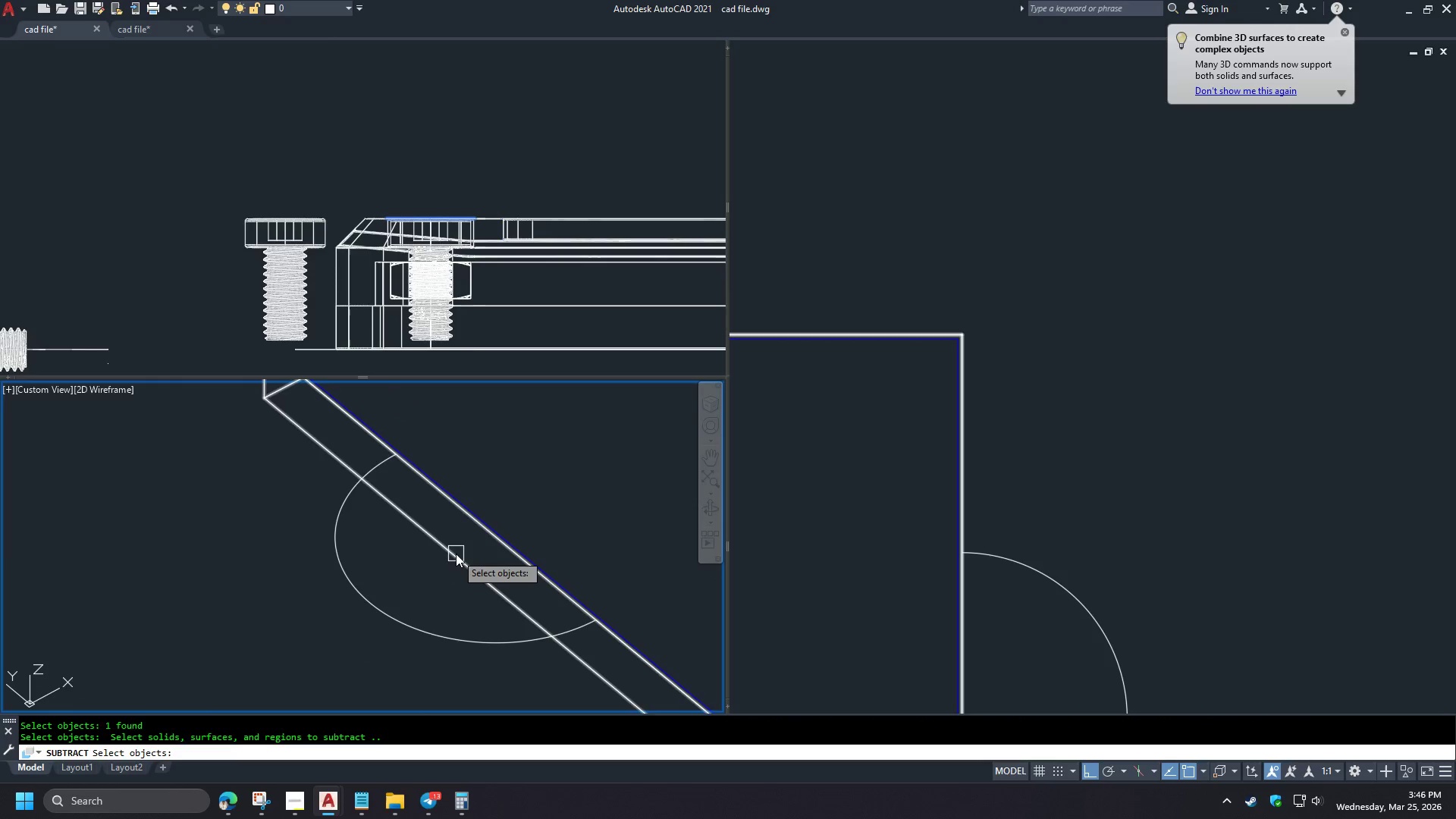 
left_click([456, 554])
 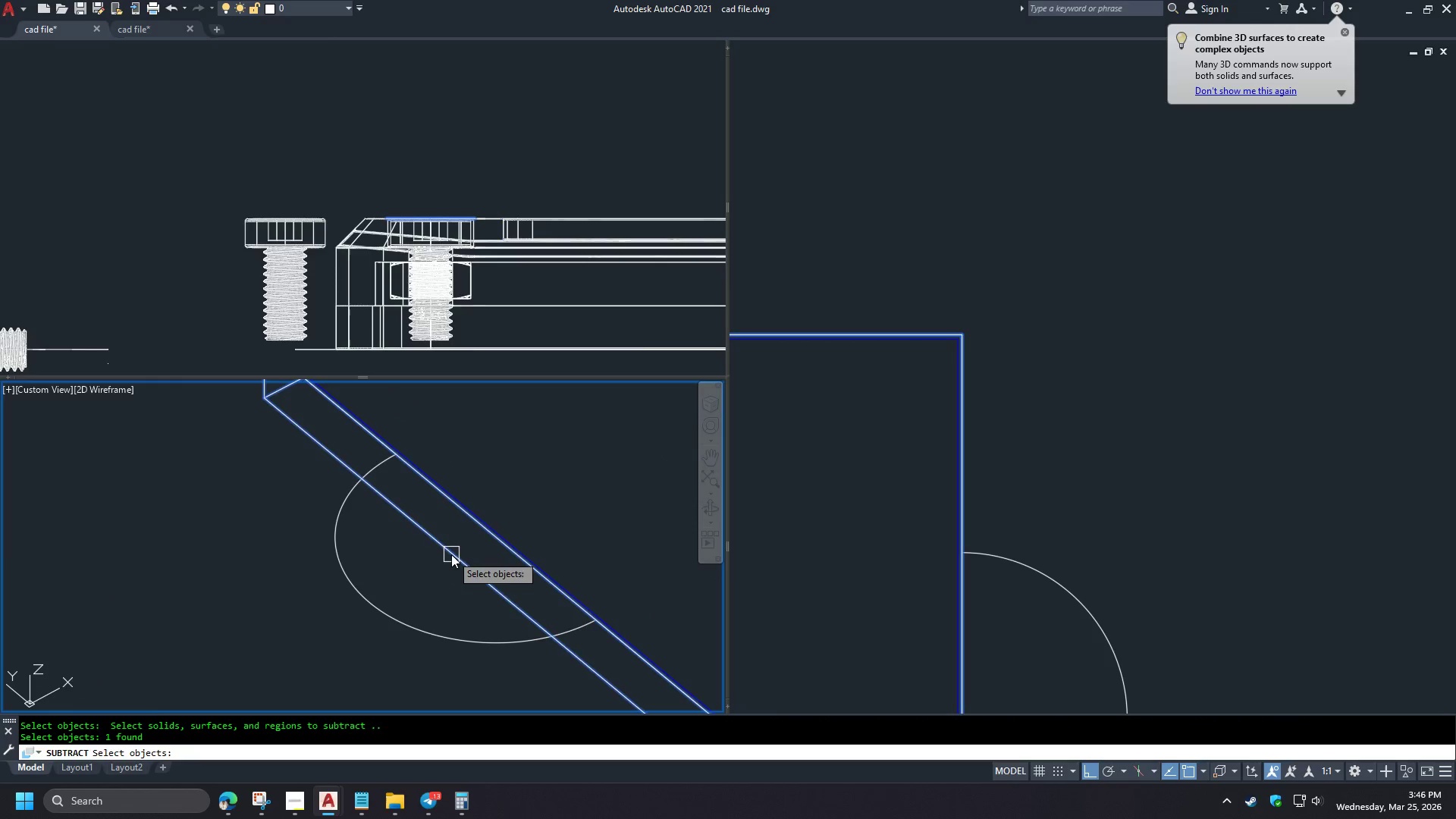 
key(Space)
 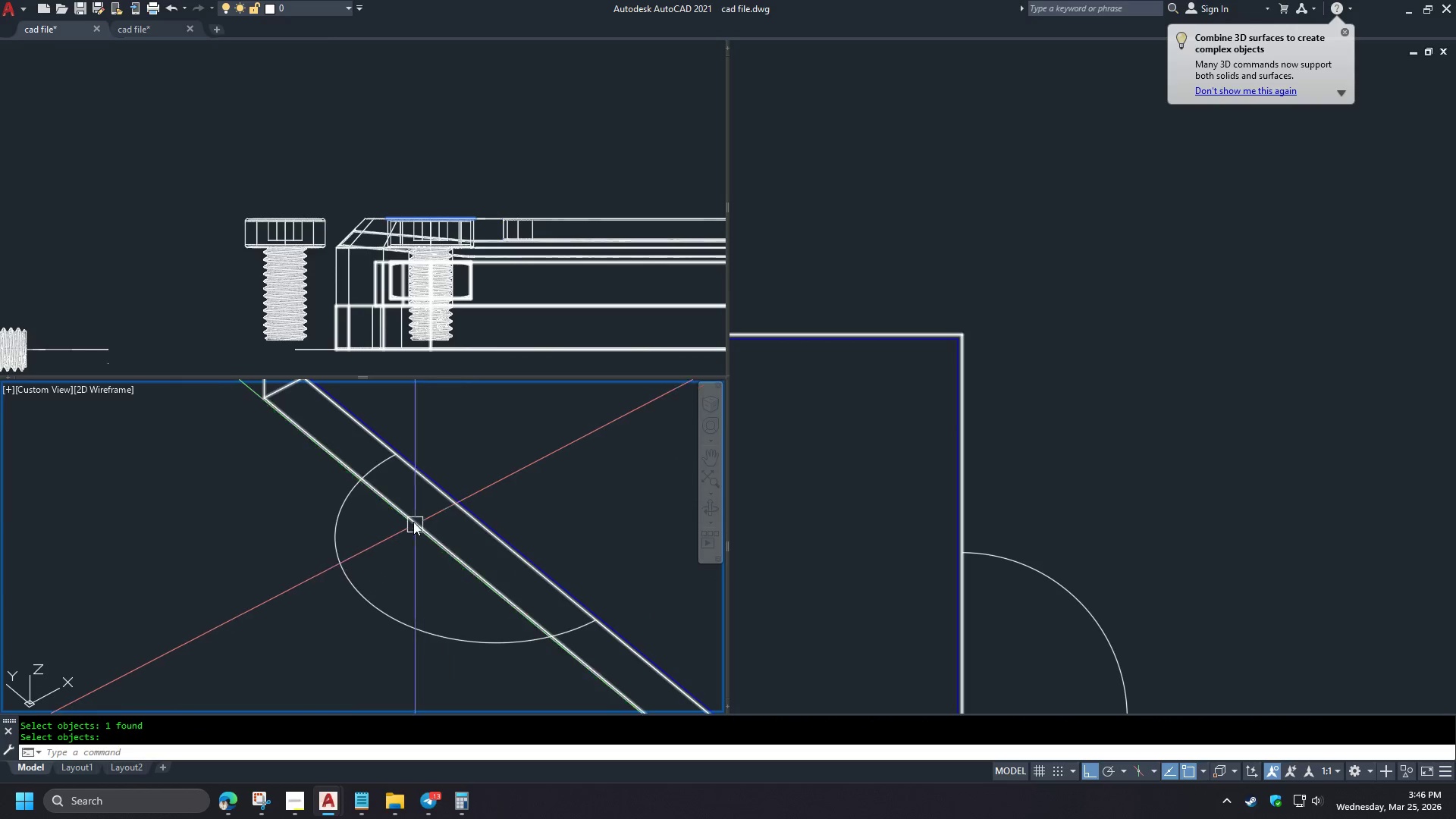 
scroll: coordinate [479, 520], scroll_direction: down, amount: 2.0
 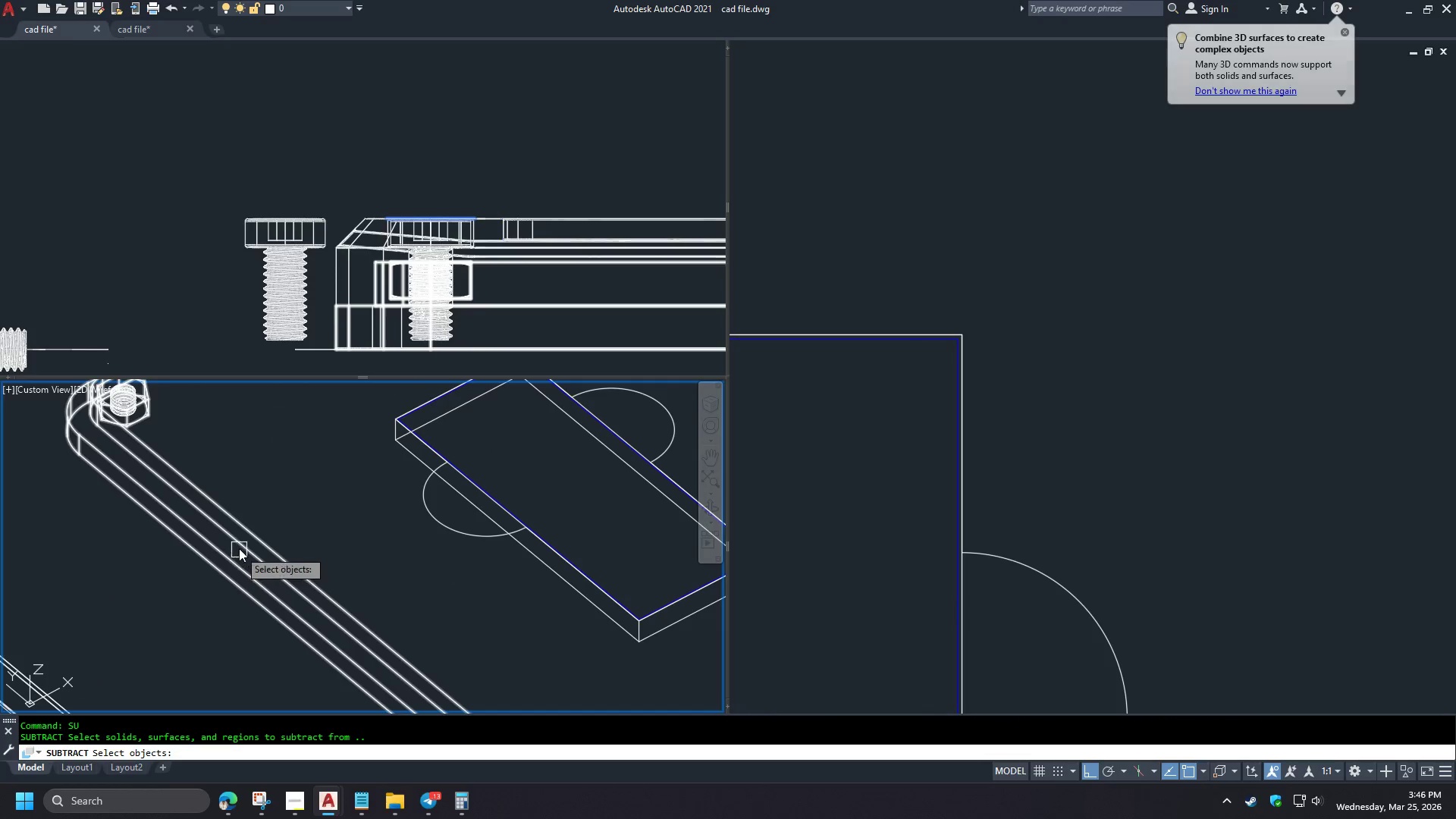 
hold_key(key=ShiftLeft, duration=1.5)
 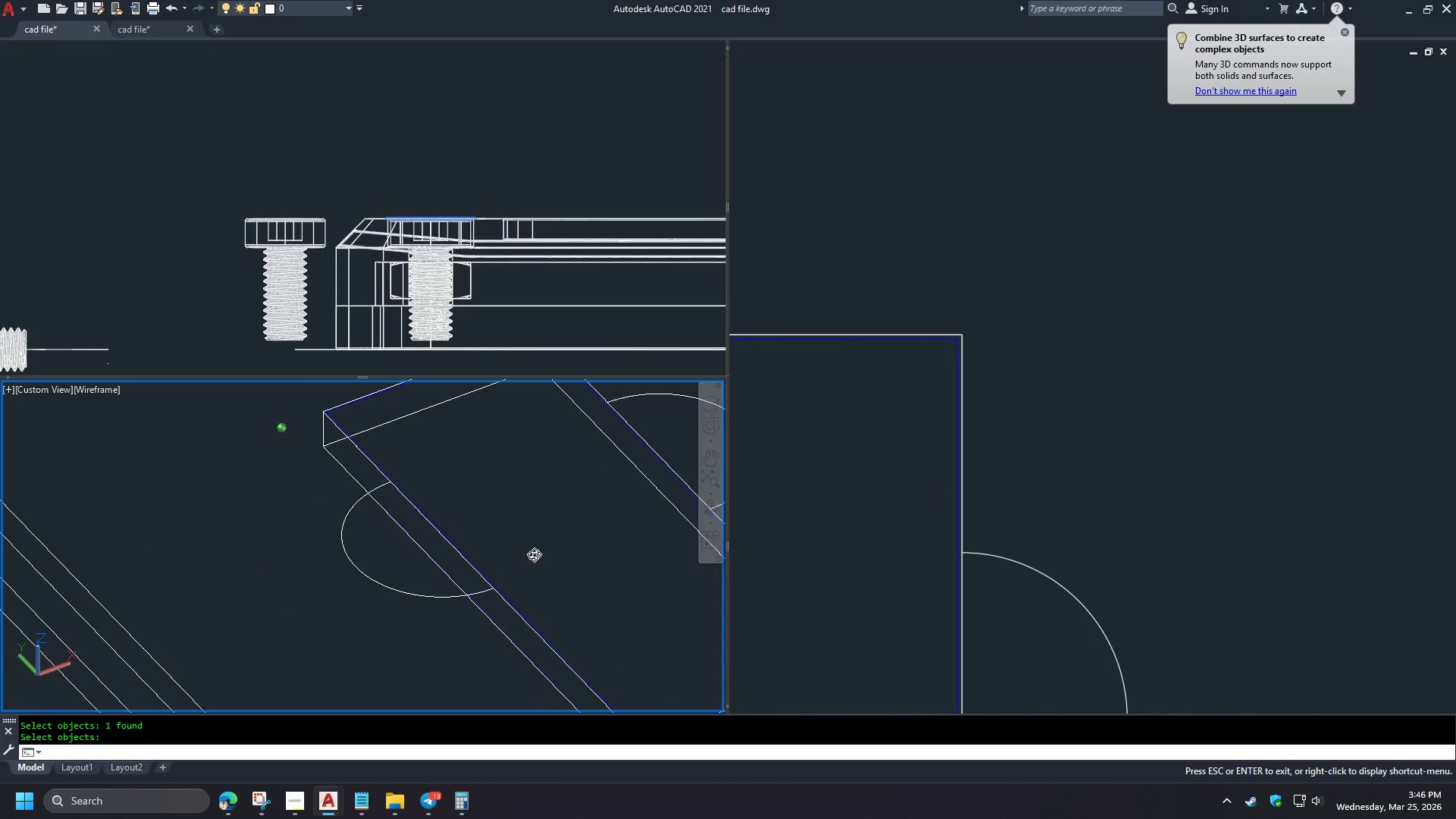 
scroll: coordinate [476, 479], scroll_direction: up, amount: 2.0
 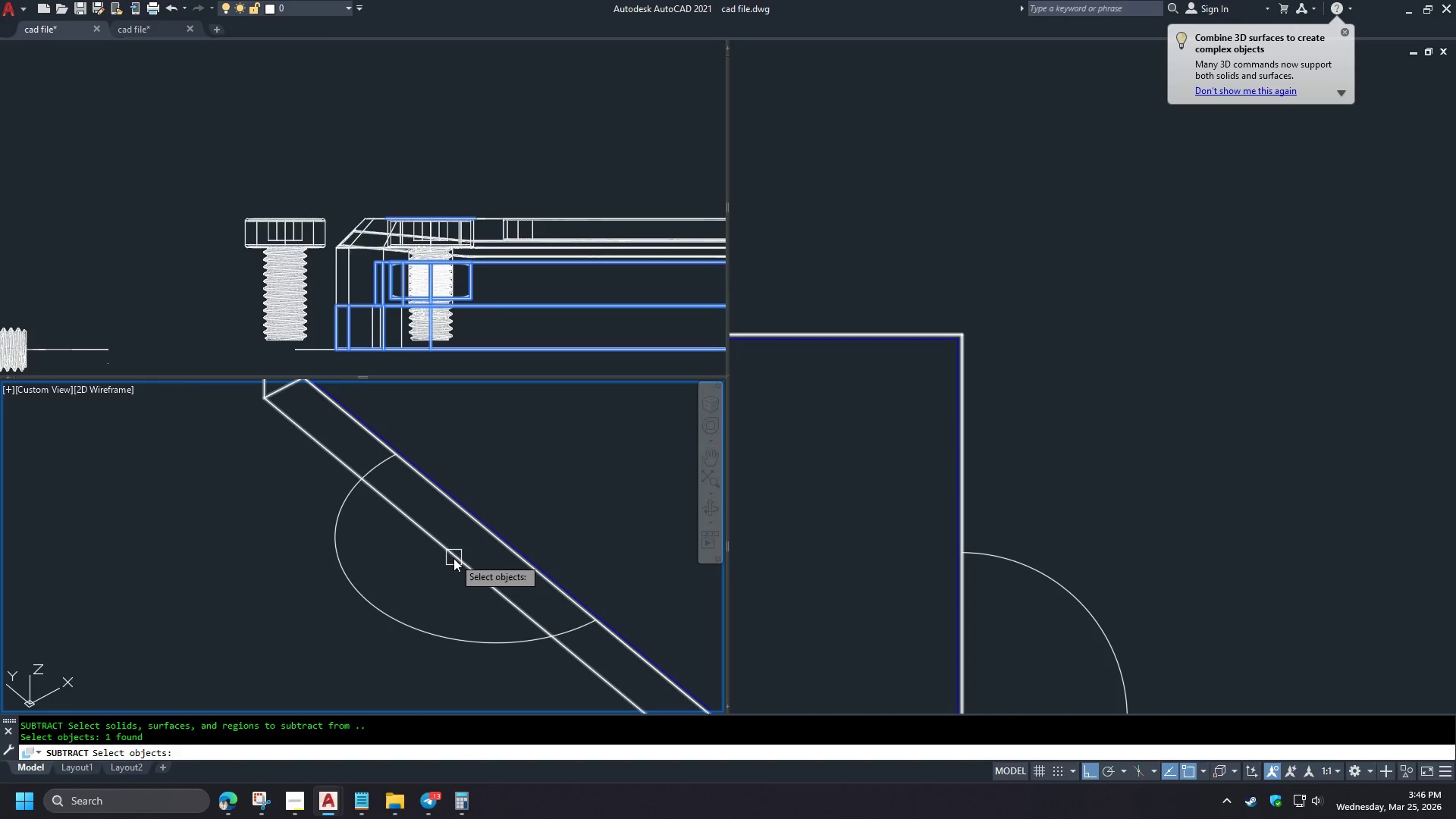 
hold_key(key=ShiftLeft, duration=1.51)
 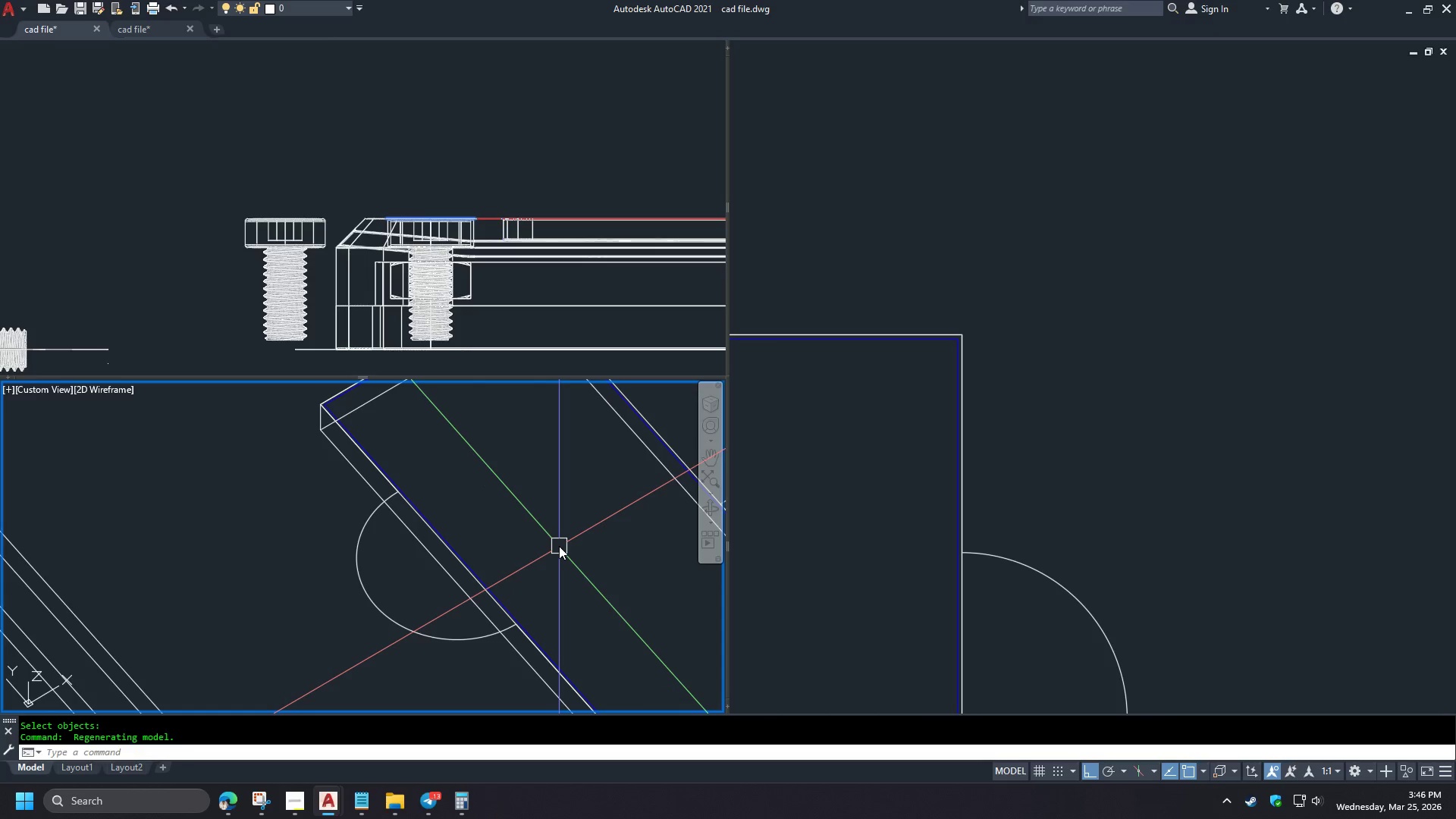 
scroll: coordinate [413, 512], scroll_direction: down, amount: 1.0
 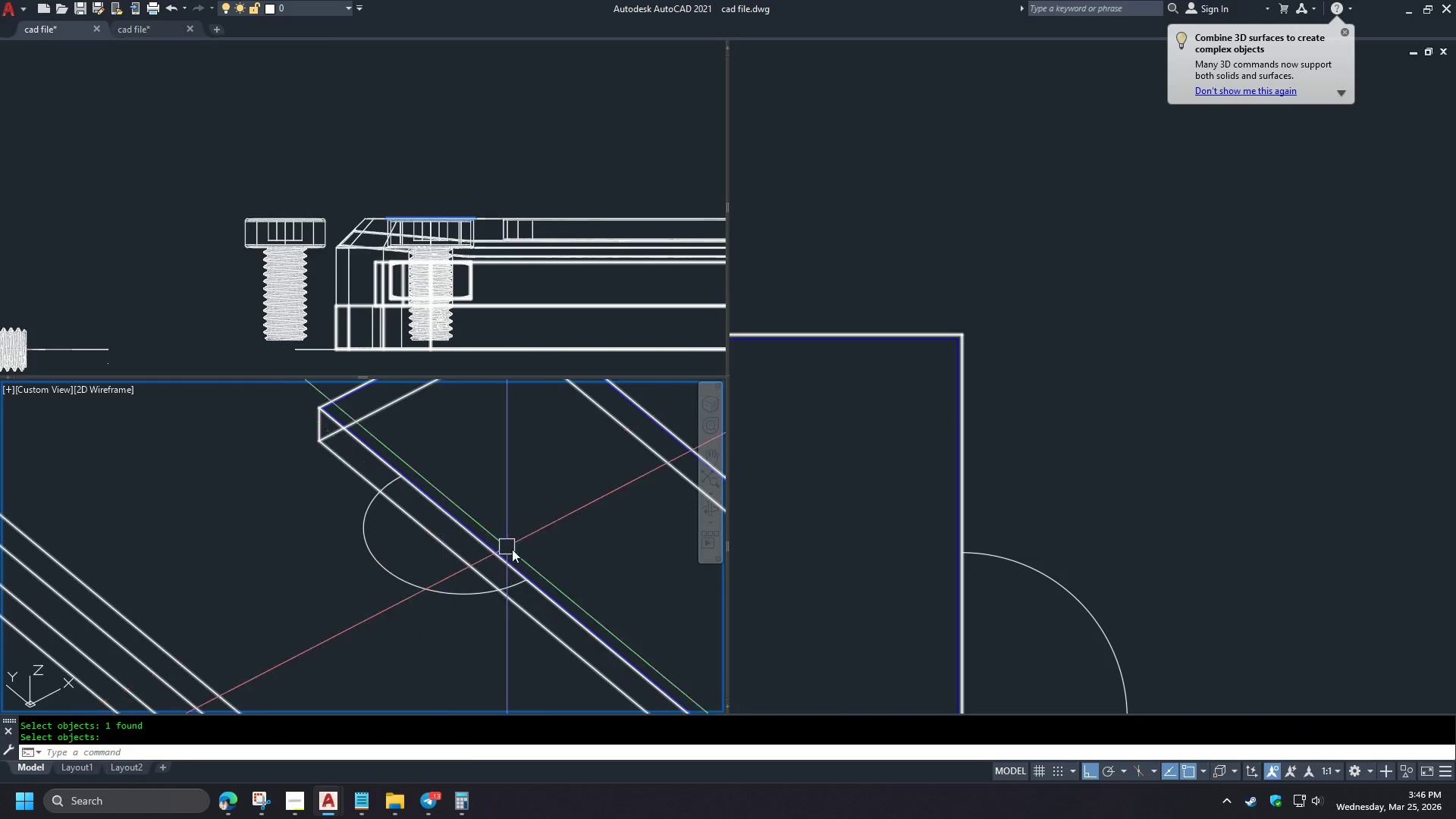 
key(Shift+ShiftLeft)
 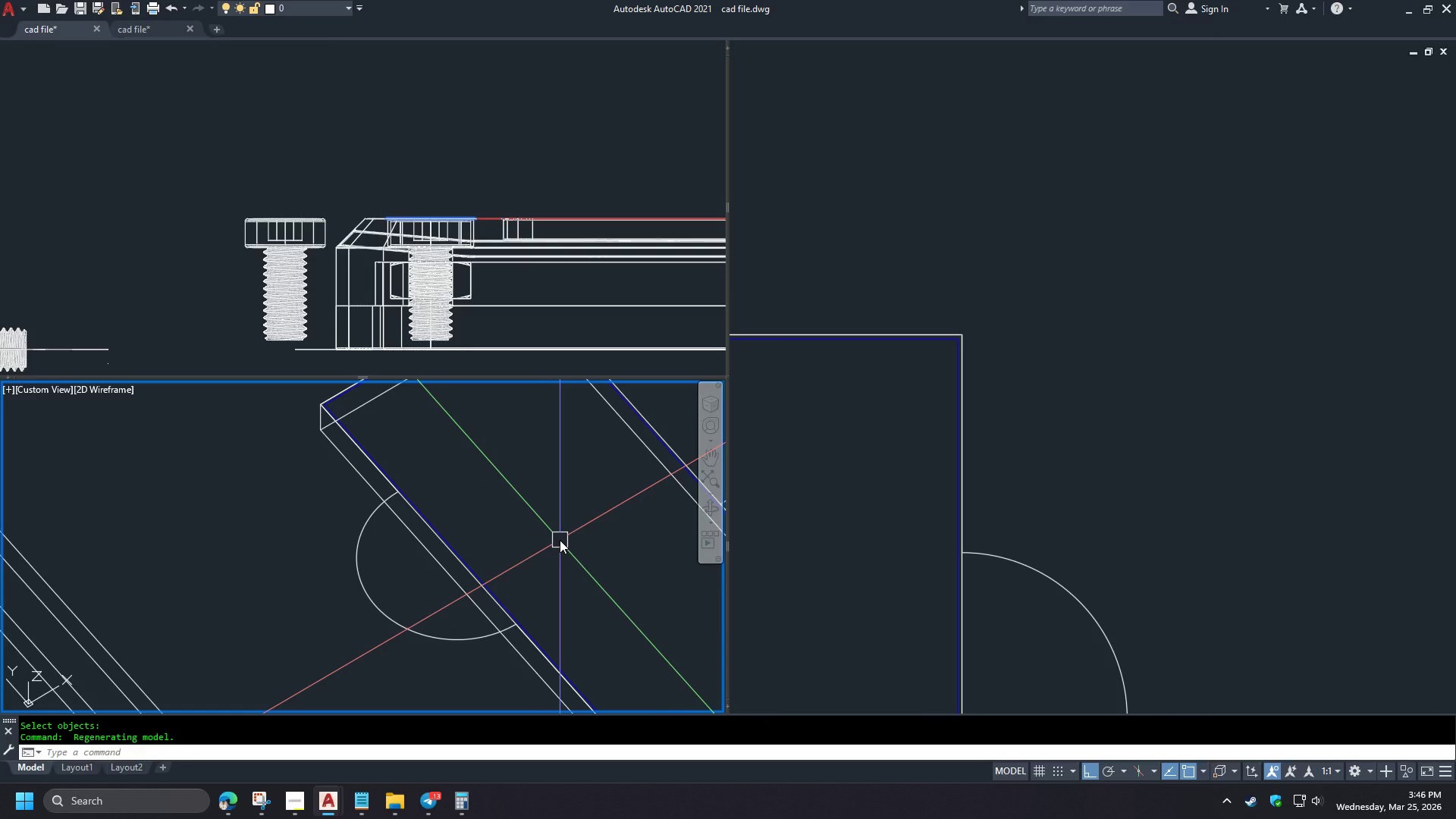 
hold_key(key=ShiftLeft, duration=1.5)
 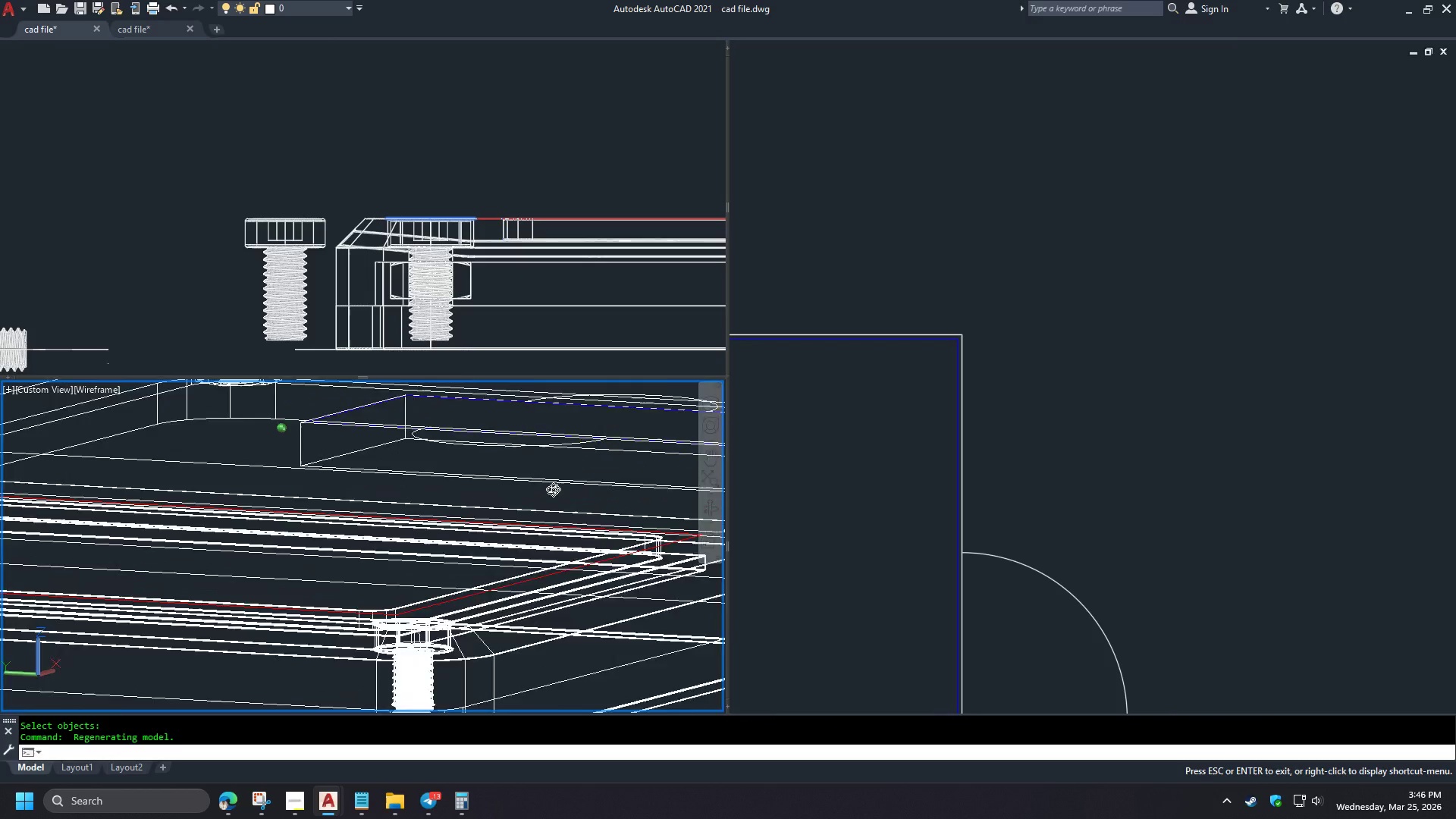 
hold_key(key=ShiftLeft, duration=1.51)
 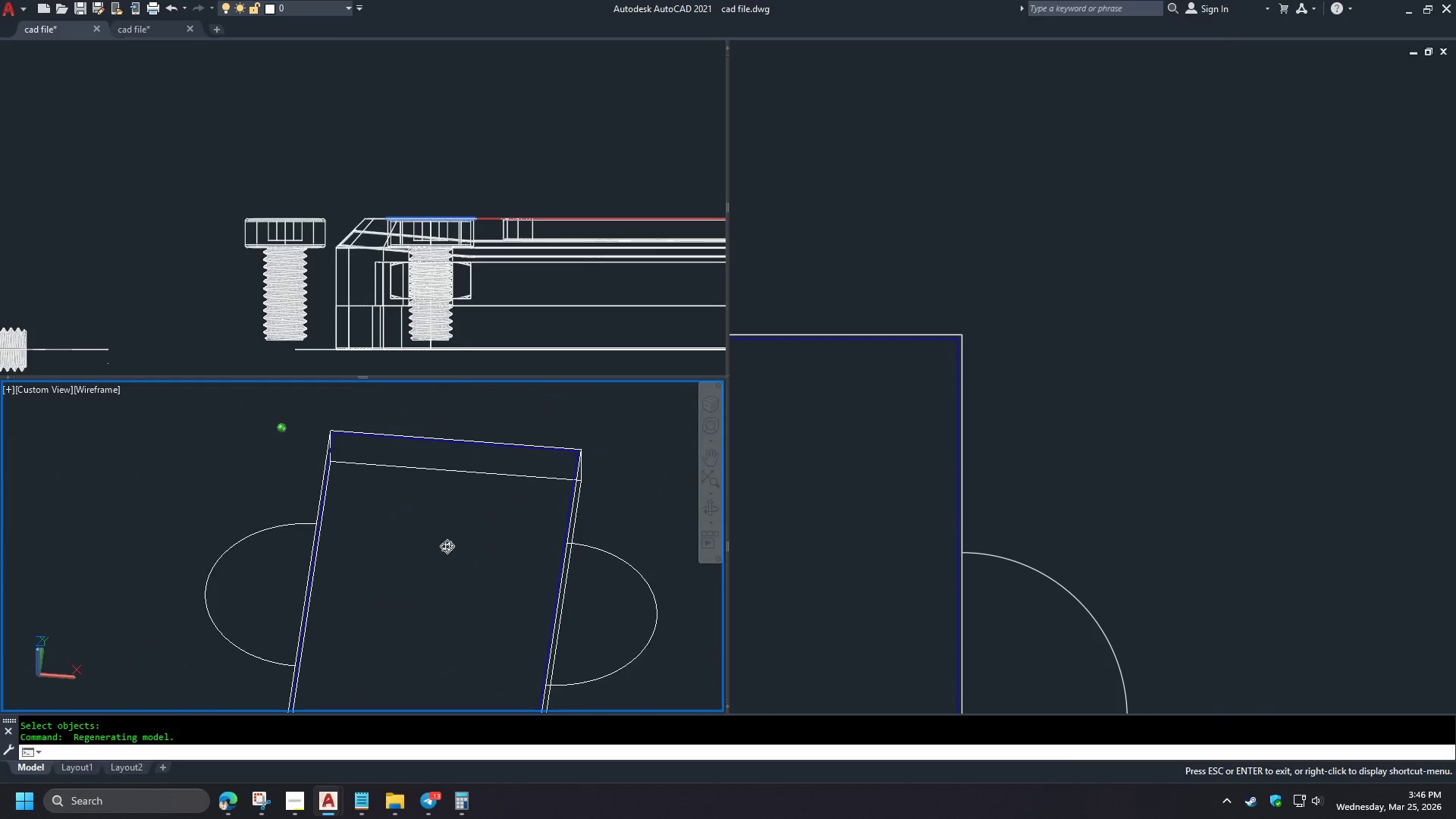 
hold_key(key=ShiftLeft, duration=1.5)
 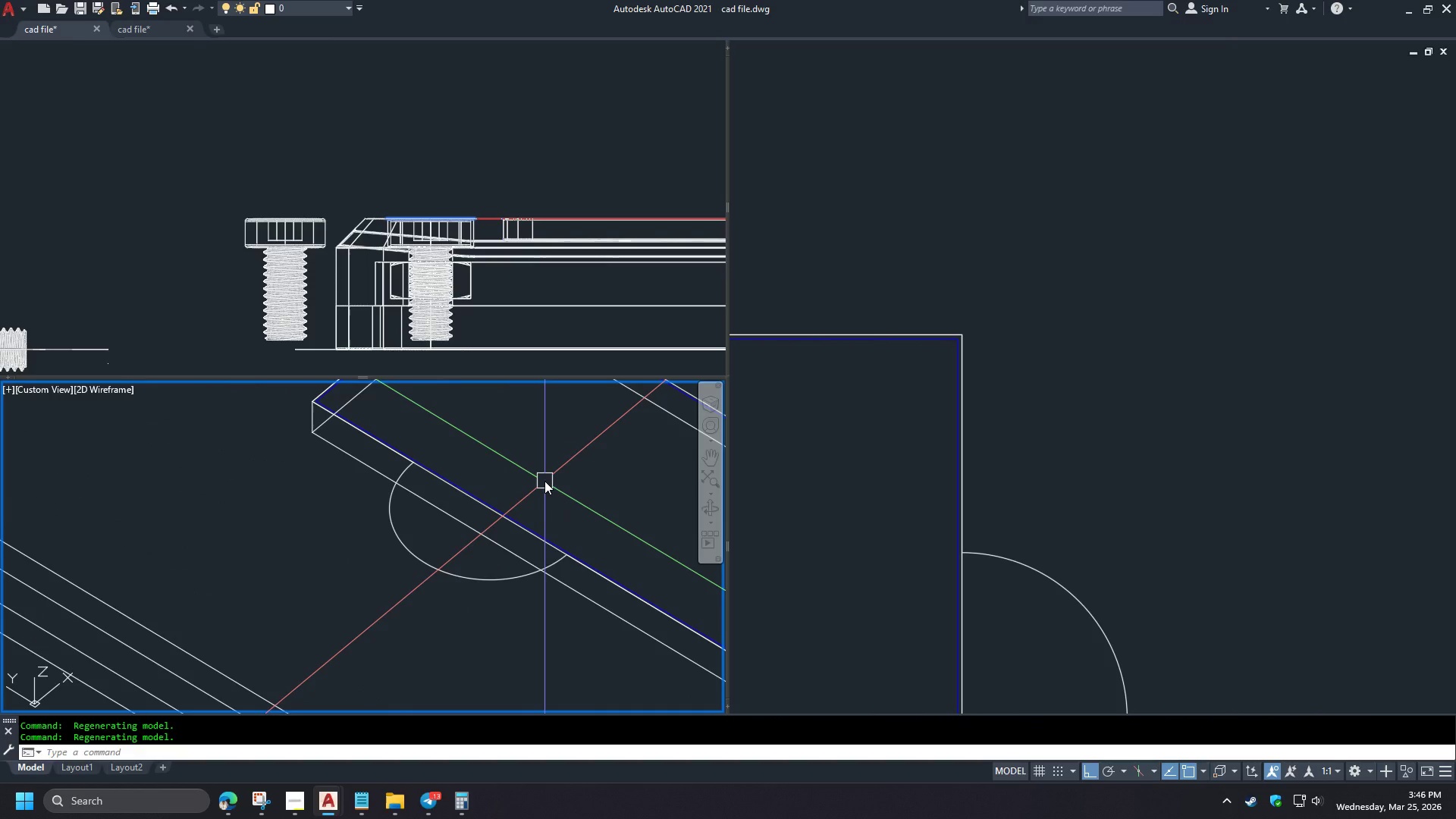 
key(Shift+ShiftLeft)
 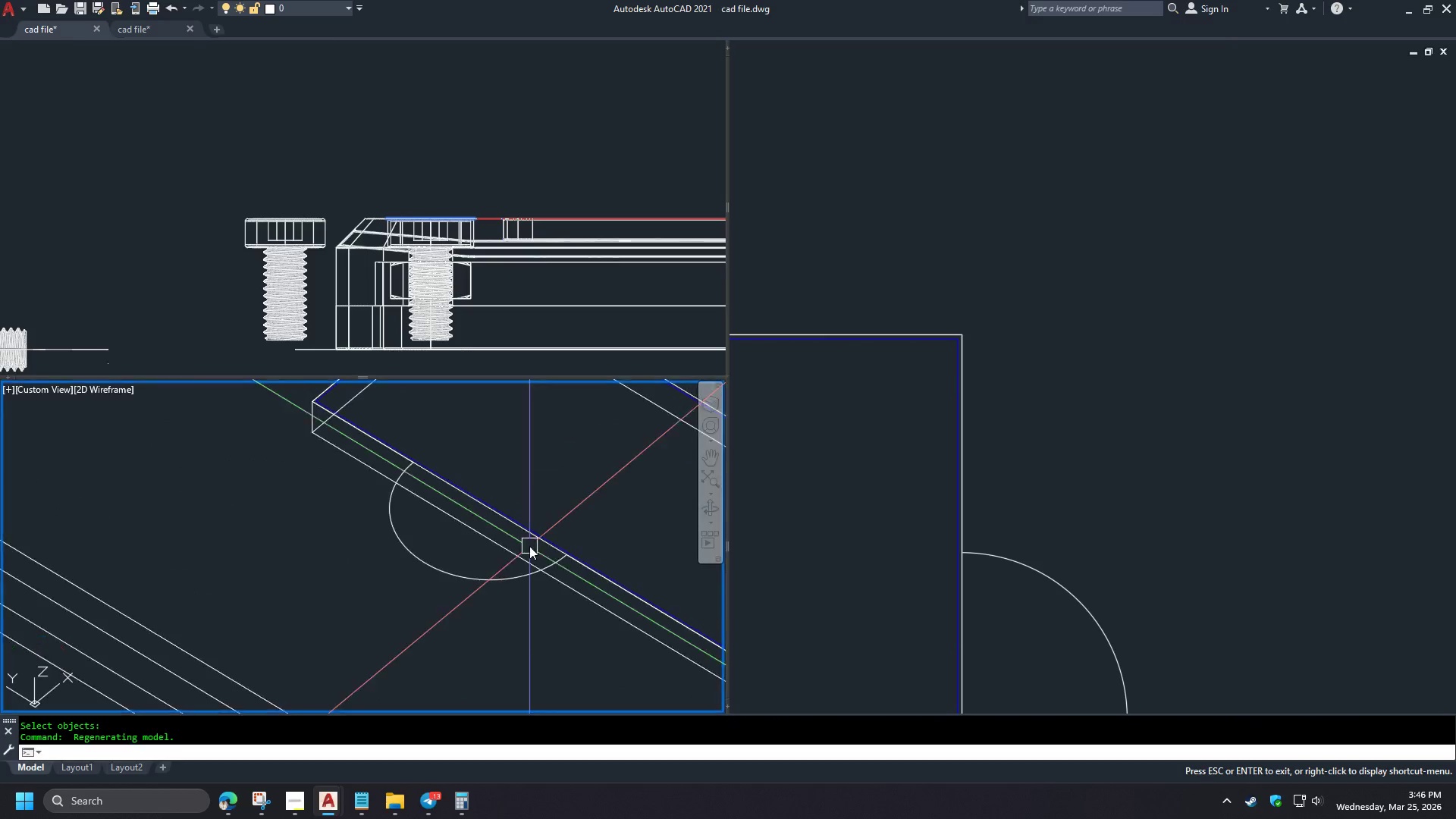 
key(Shift+ShiftLeft)
 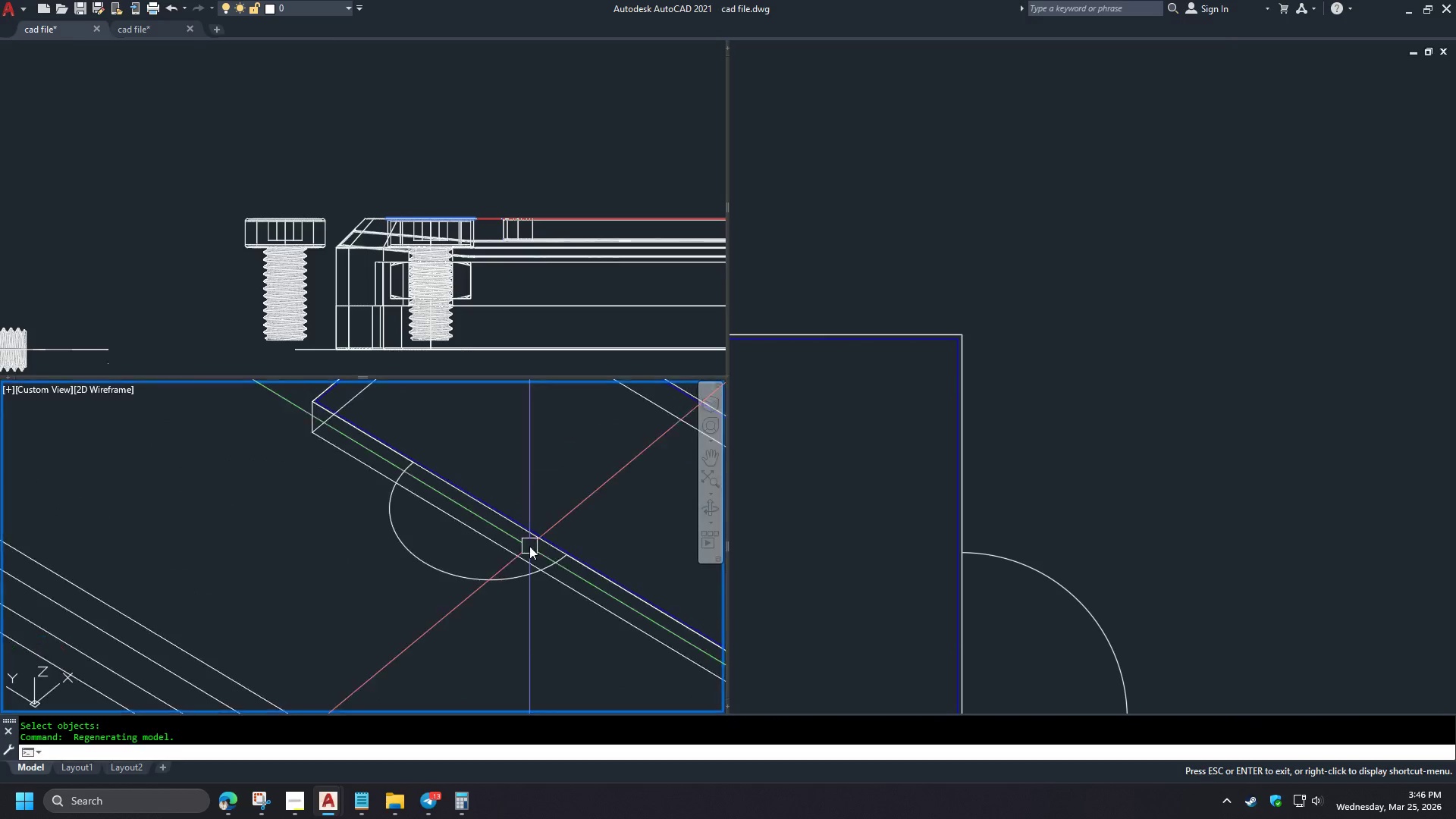 
key(Shift+ShiftLeft)
 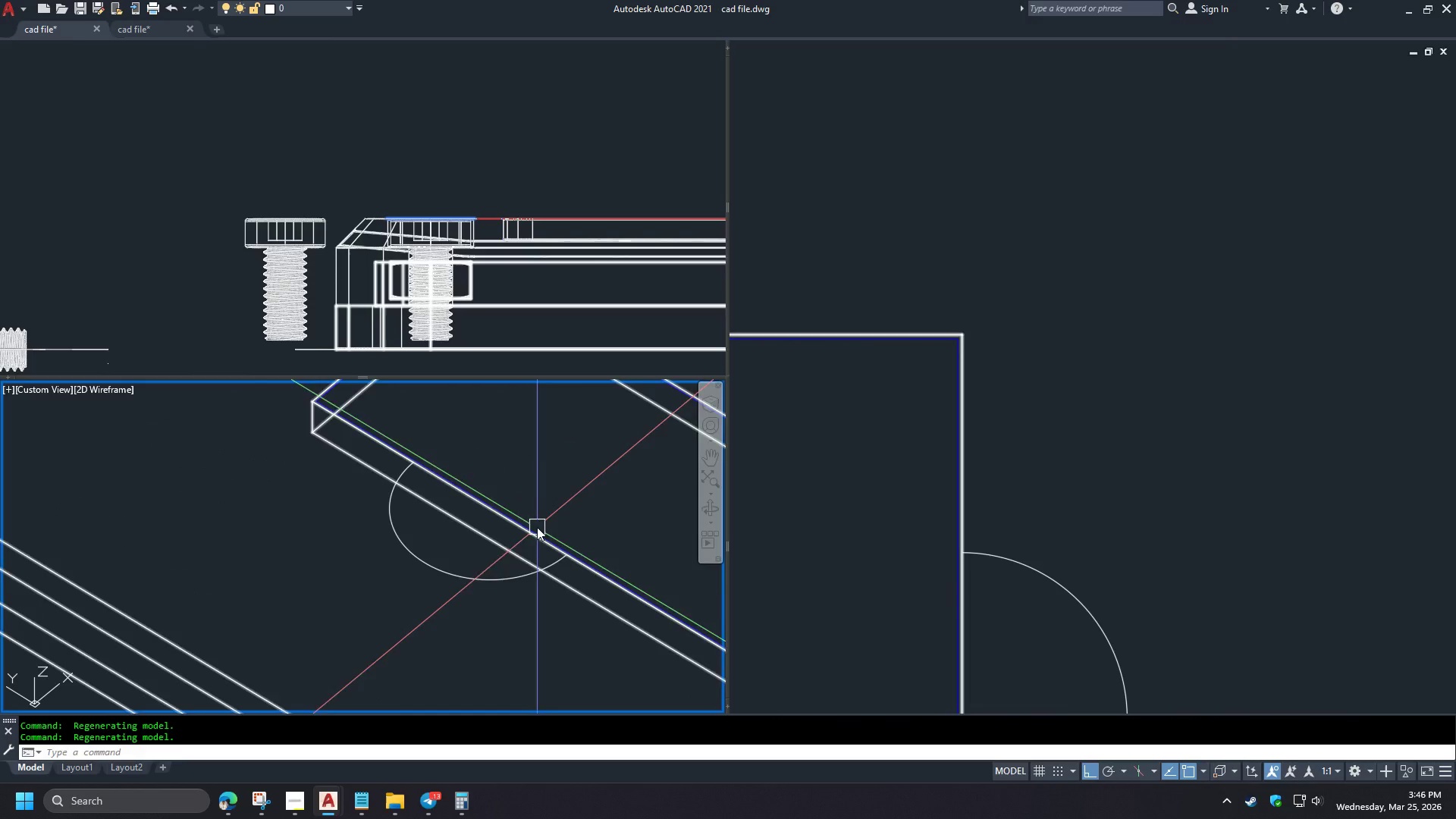 
key(Shift+ShiftLeft)
 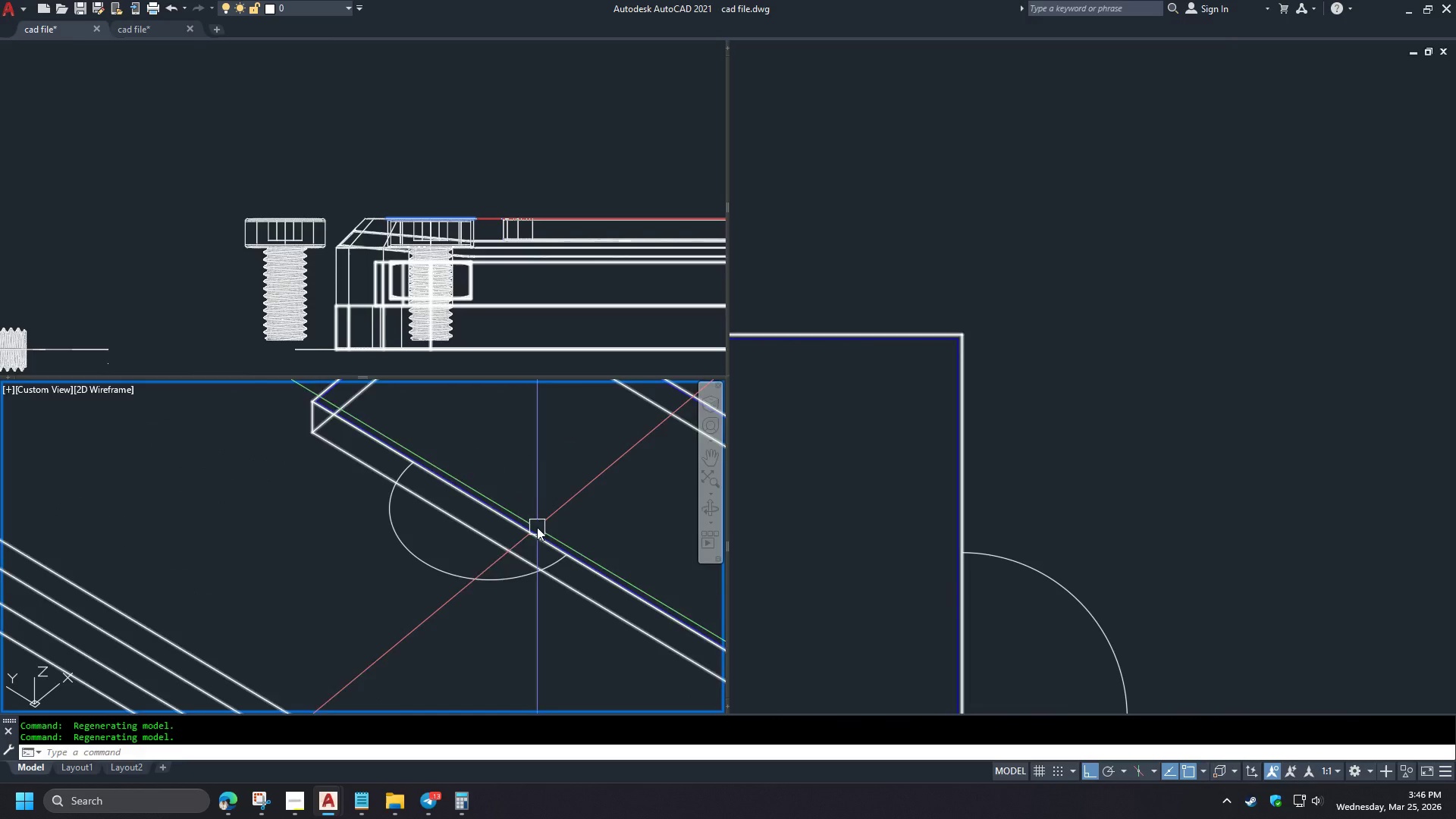 
key(Shift+ShiftLeft)
 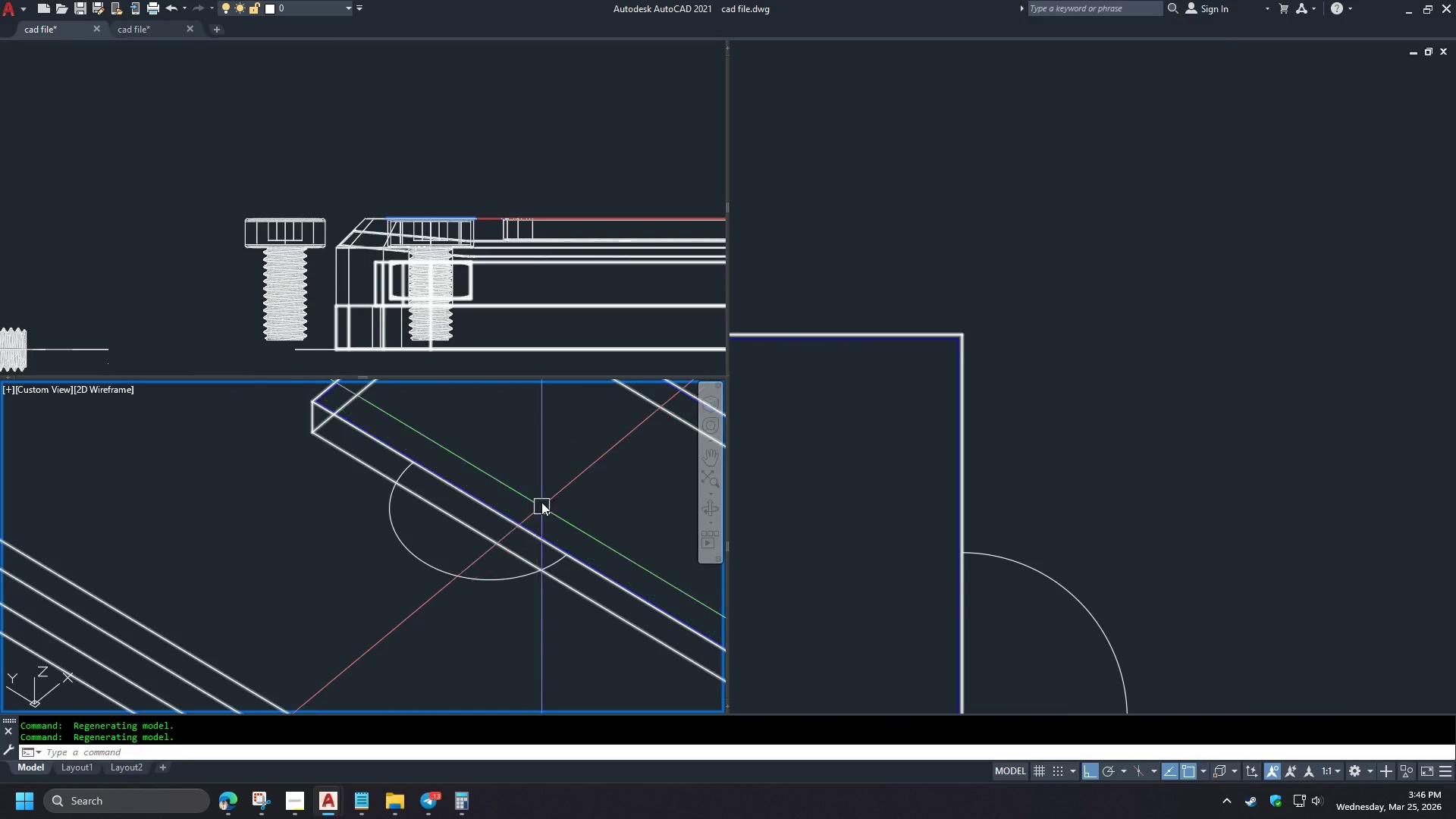 
key(Shift+ShiftLeft)
 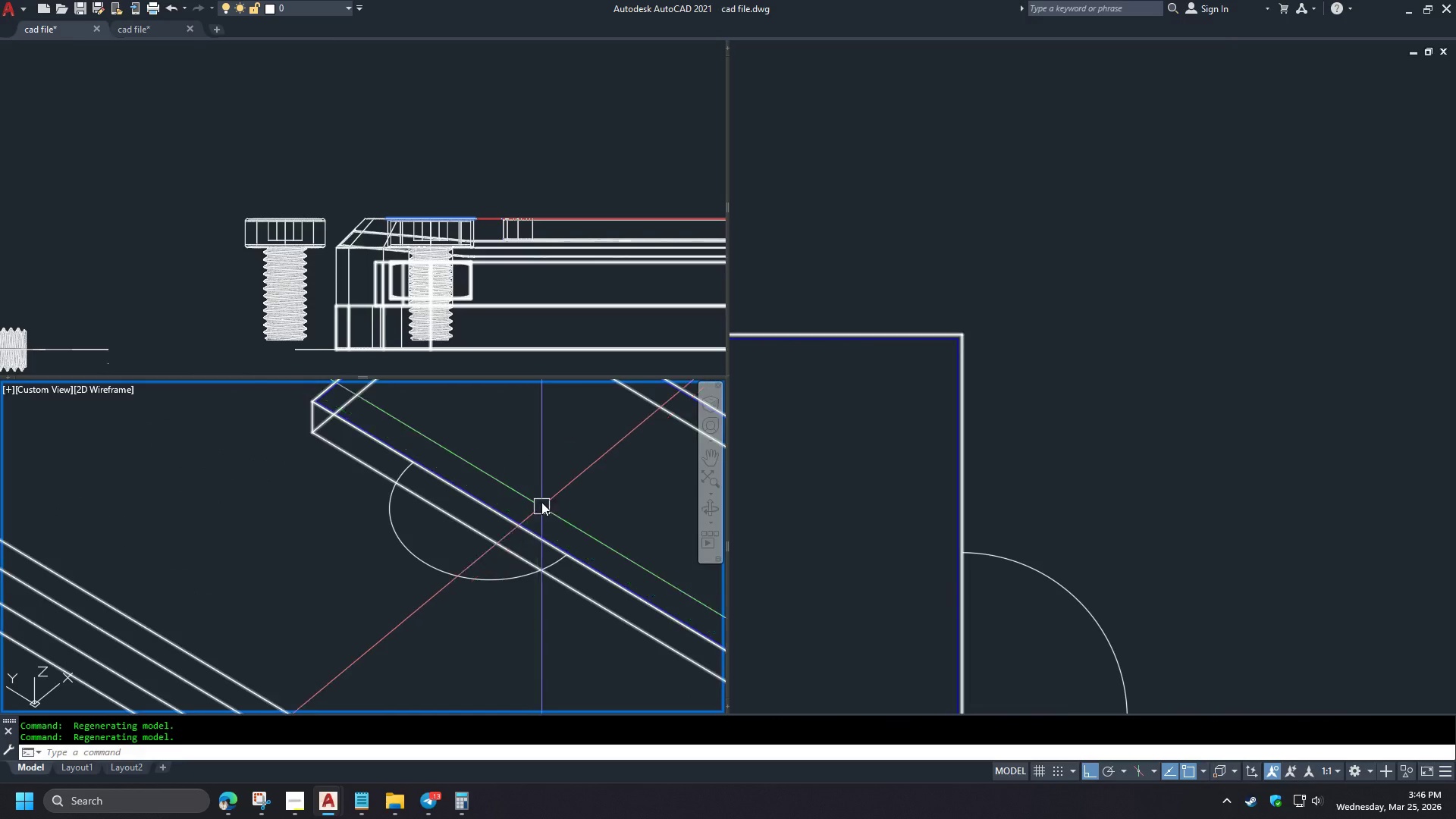 
key(Shift+ShiftLeft)
 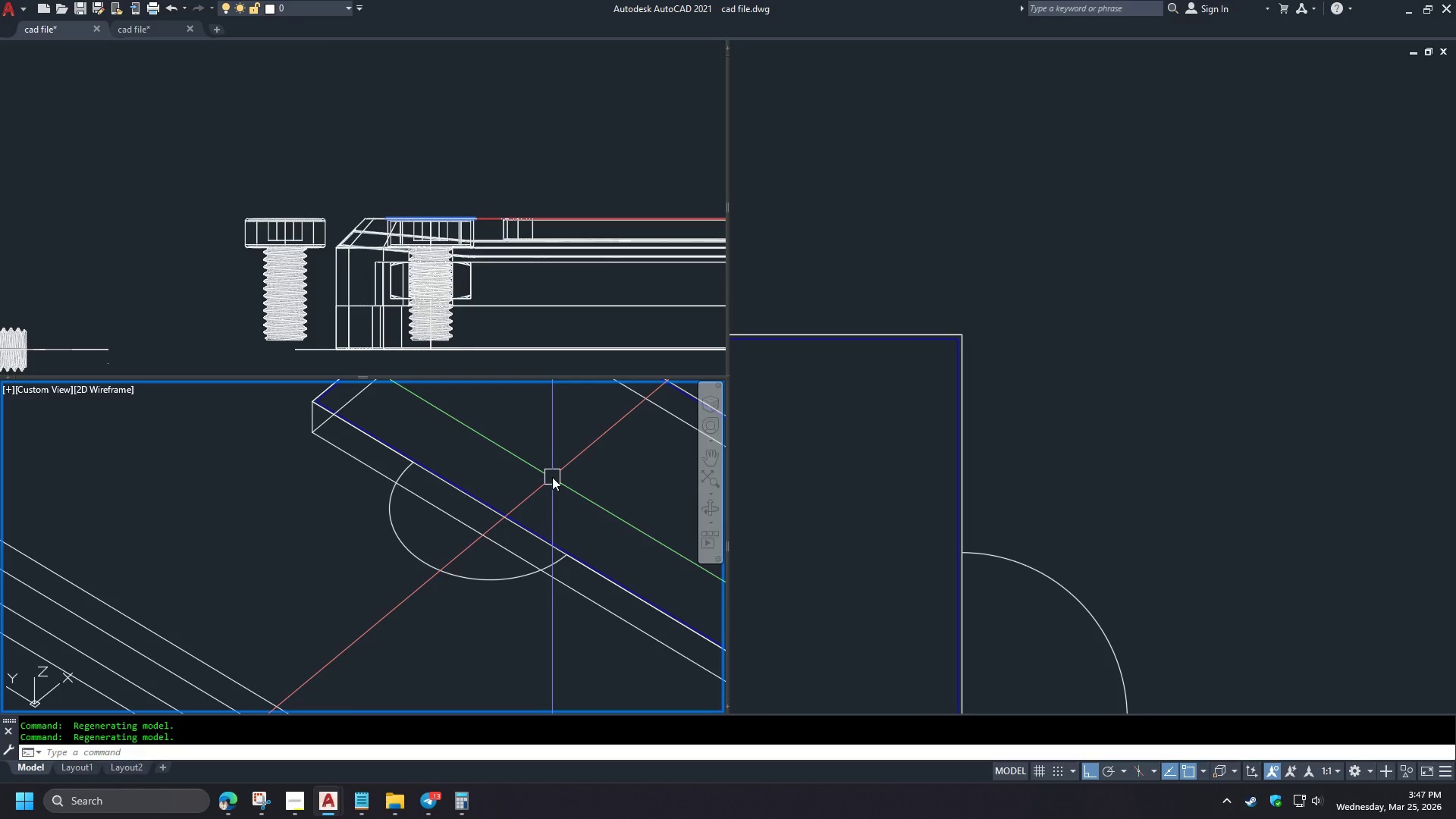 
wait(7.16)
 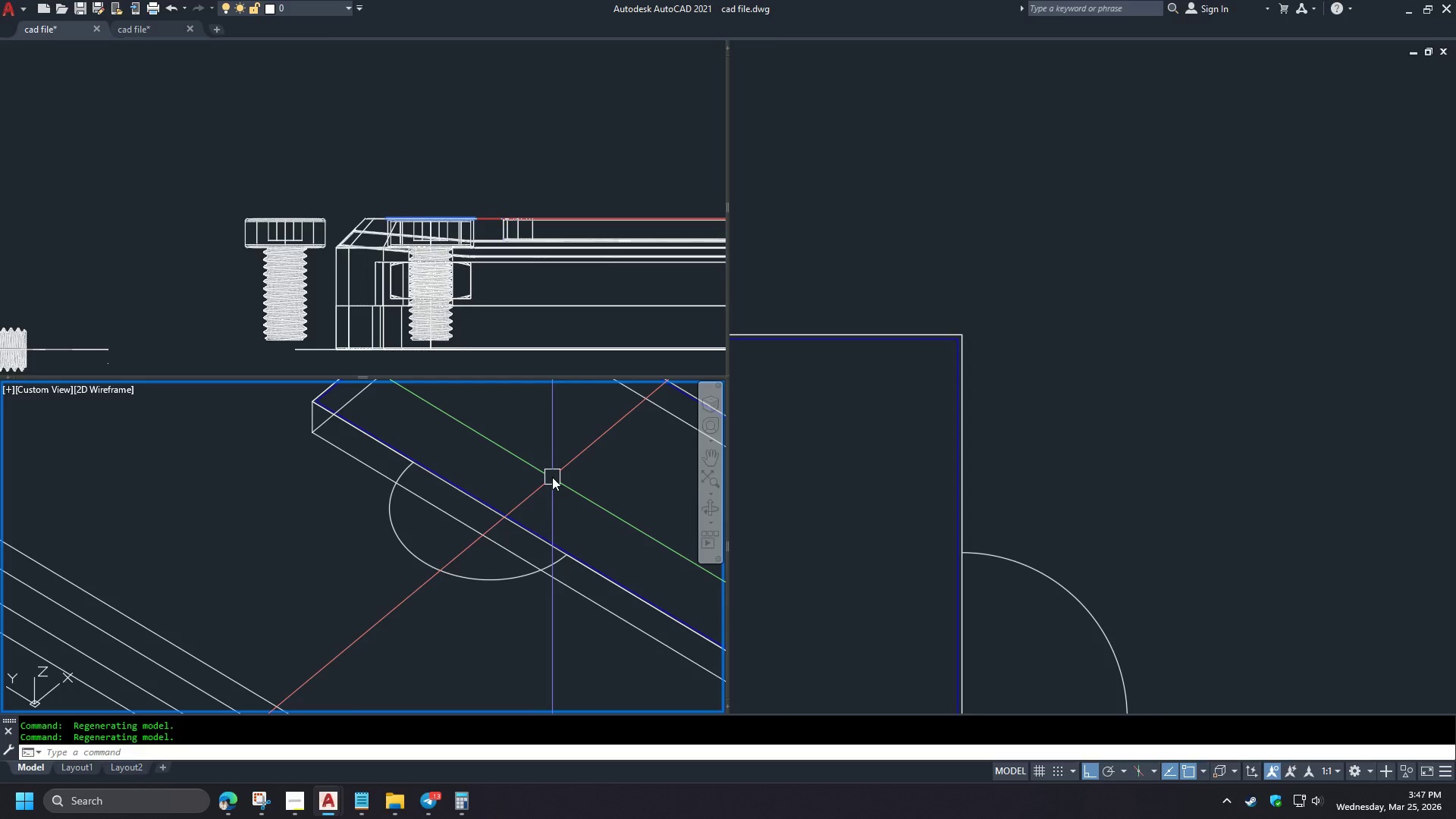 
type(sph cen )
 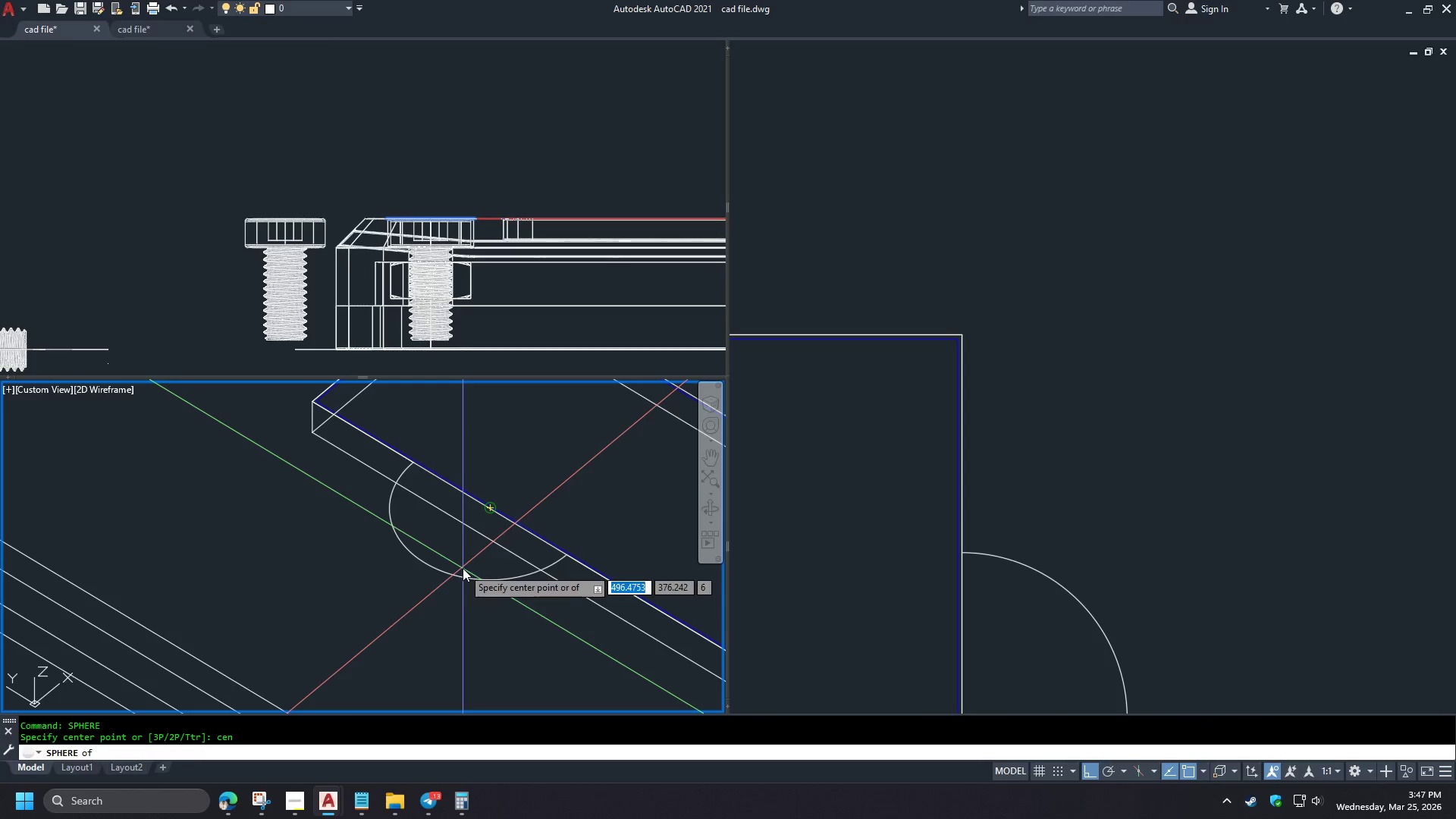 
left_click([463, 568])
 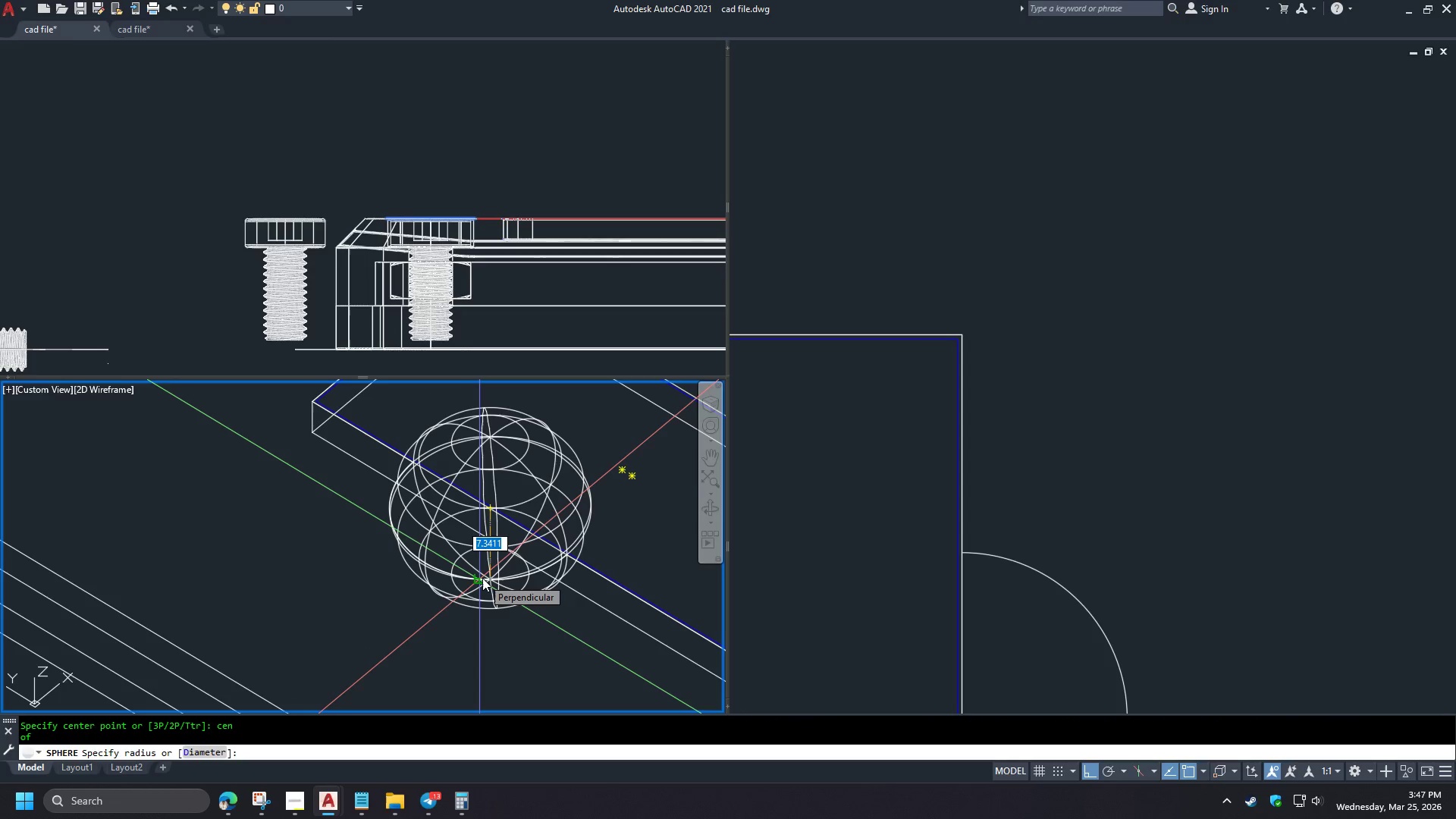 
wait(5.11)
 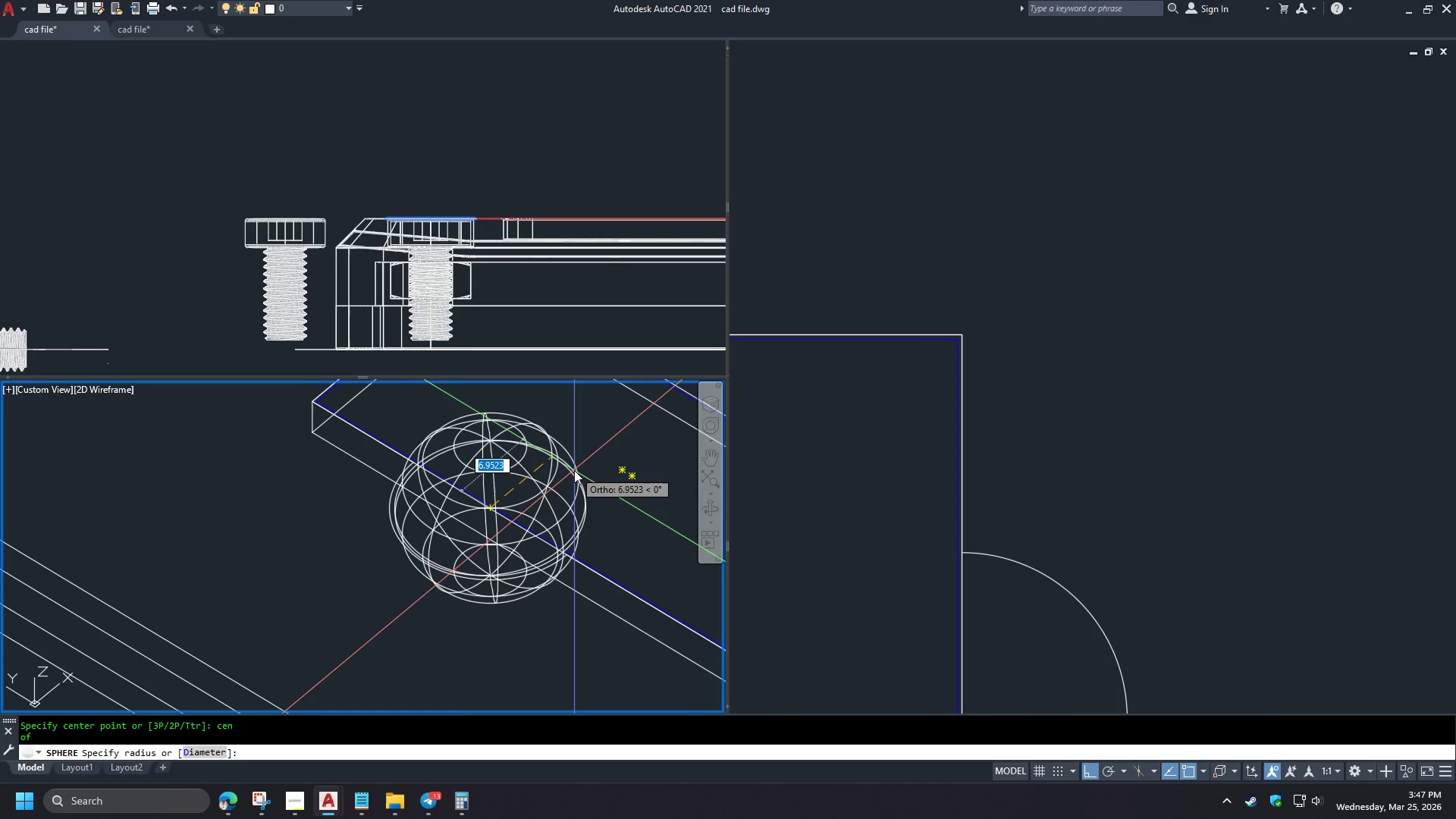 
left_click([482, 578])
 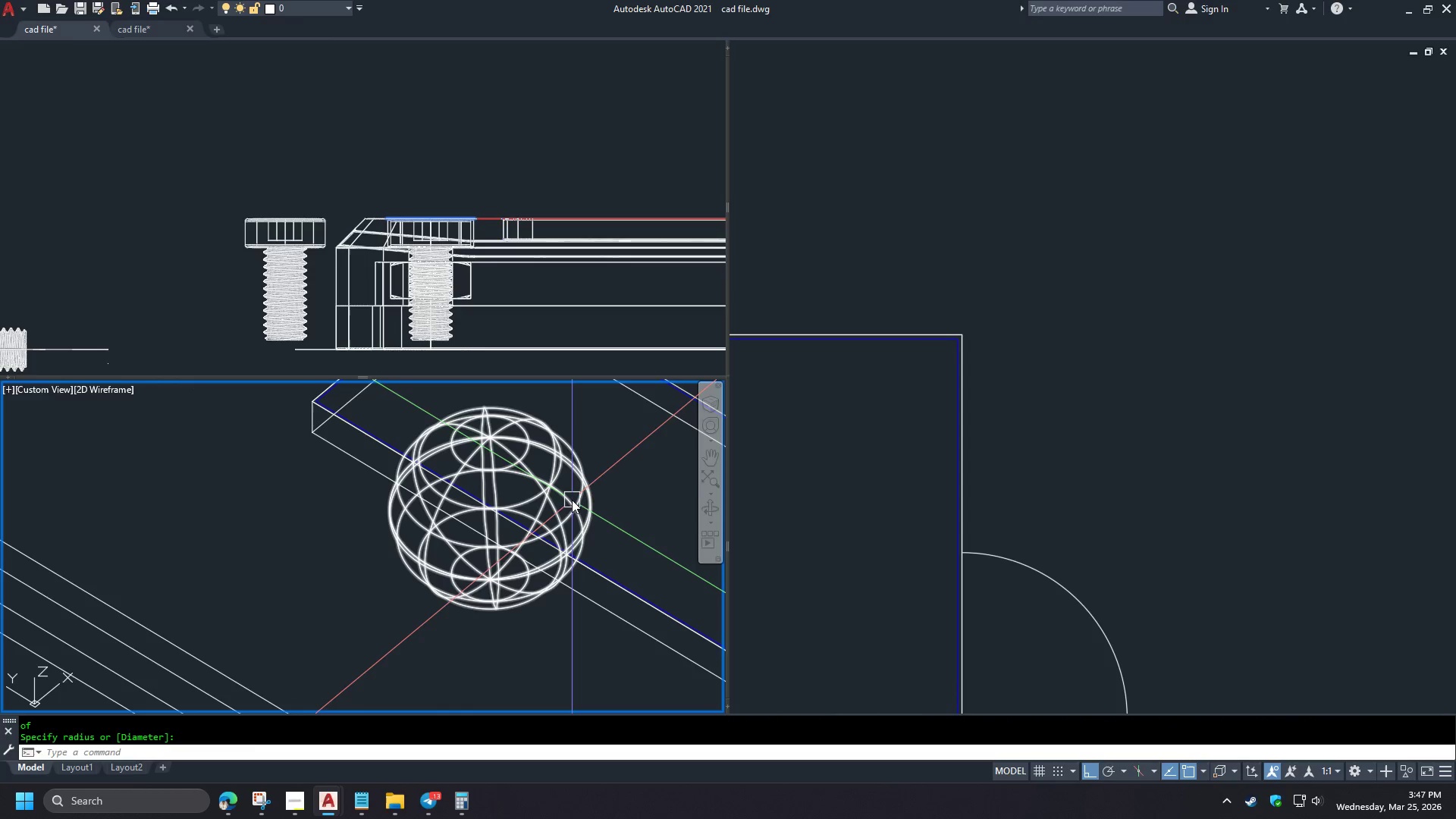 
left_click([573, 500])
 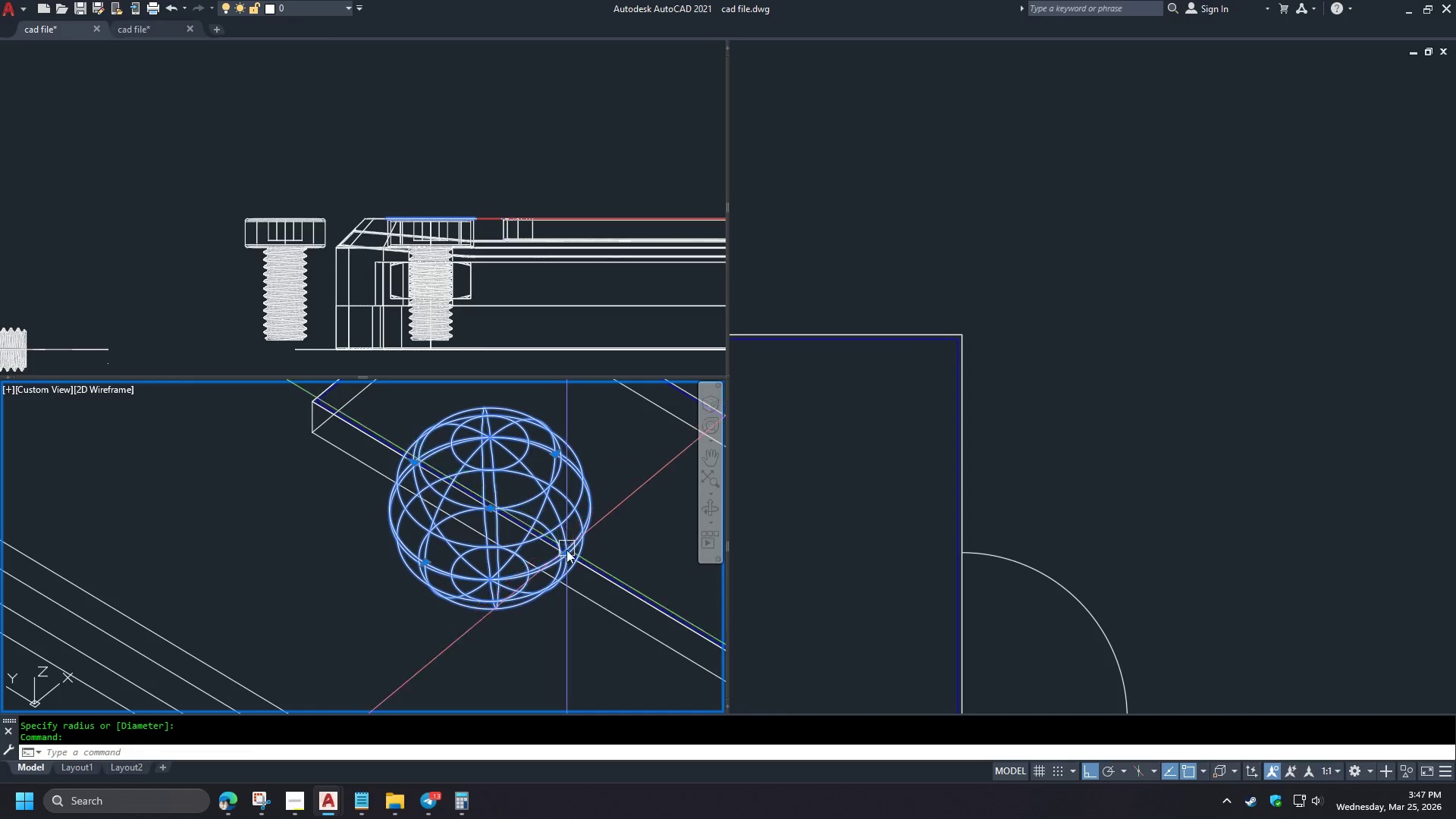 
left_click([568, 555])
 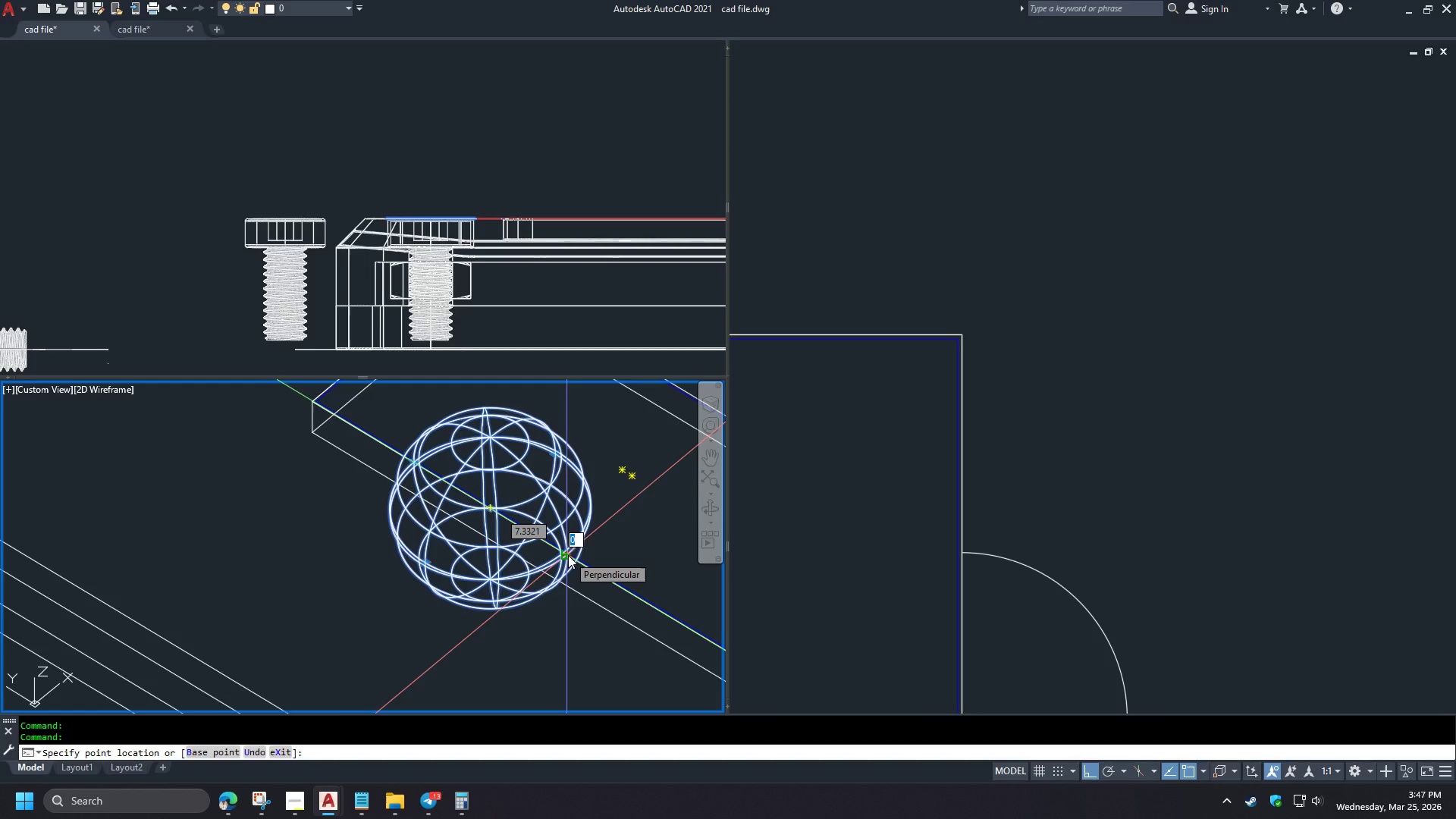 
key(Escape)
 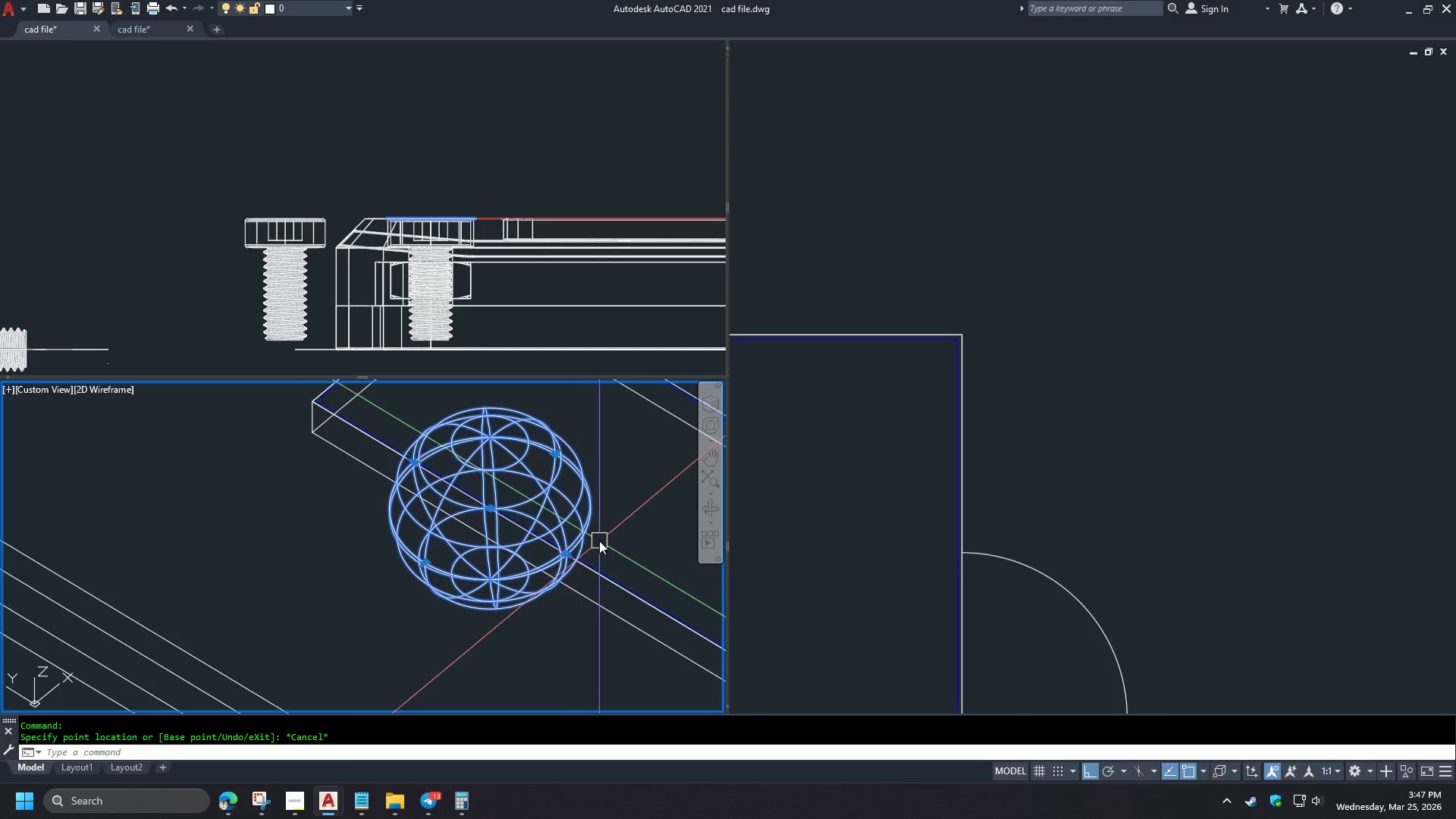 
key(Escape)
 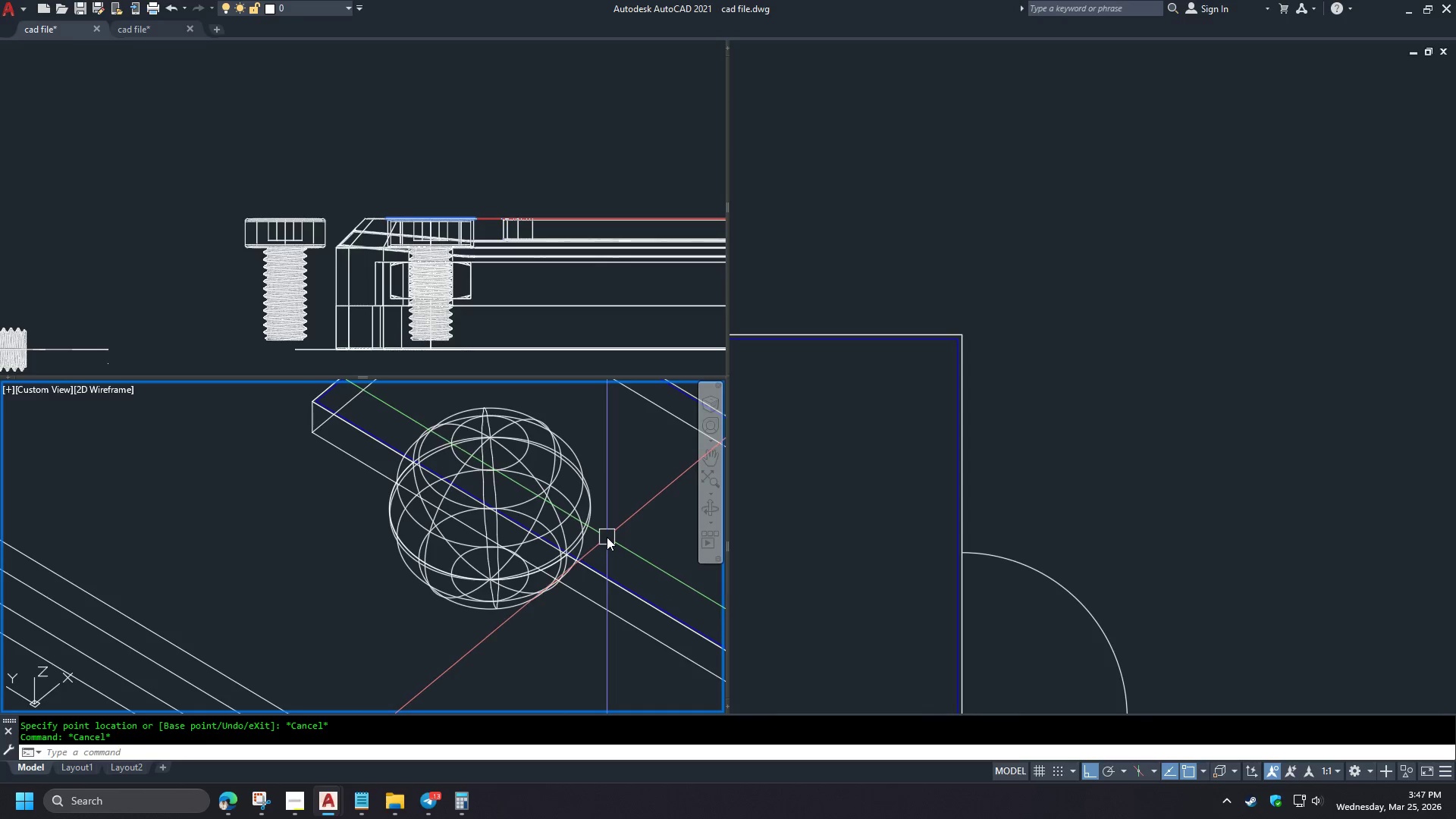 
hold_key(key=ShiftLeft, duration=1.5)
 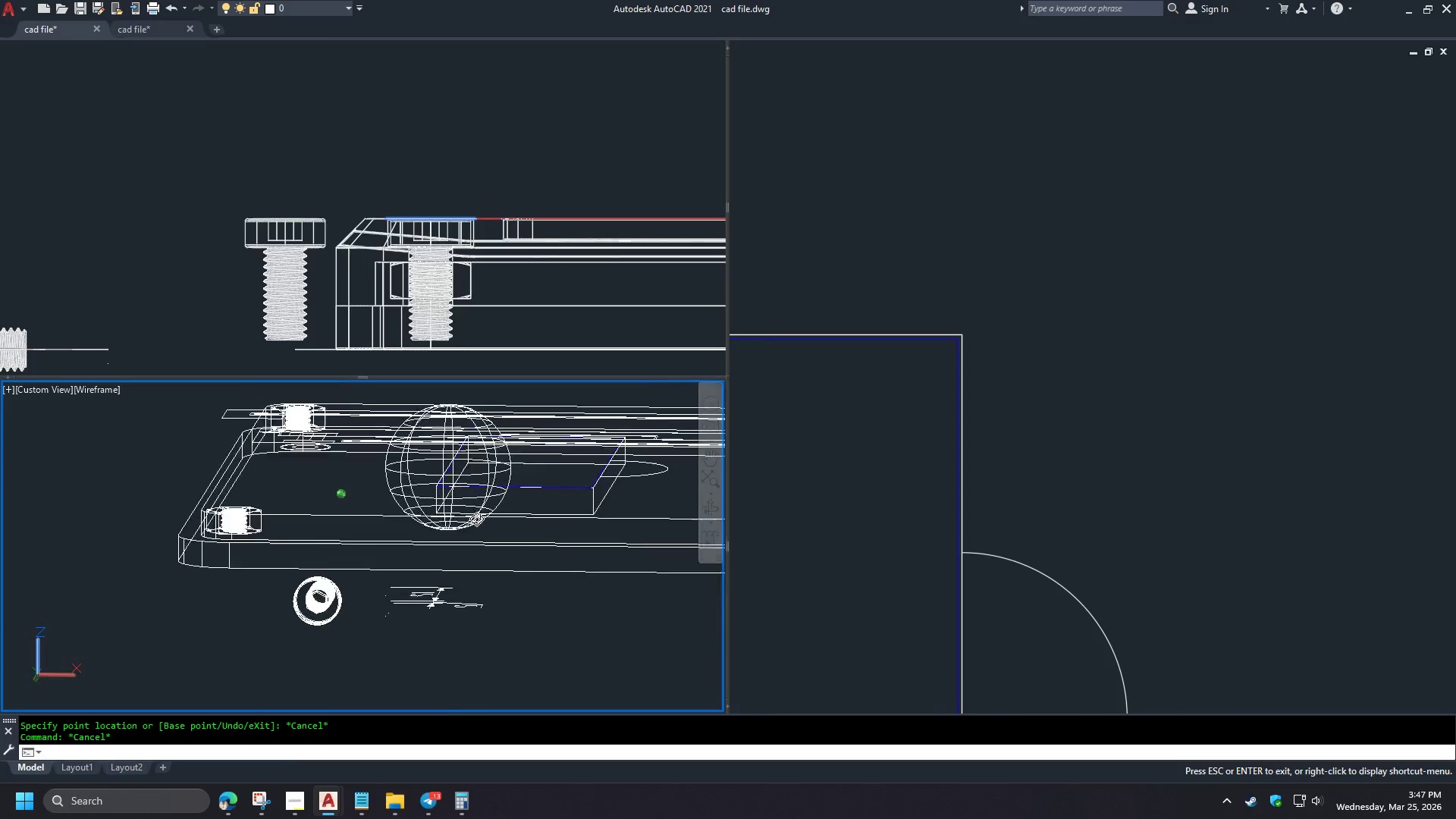 
hold_key(key=ShiftLeft, duration=1.51)
 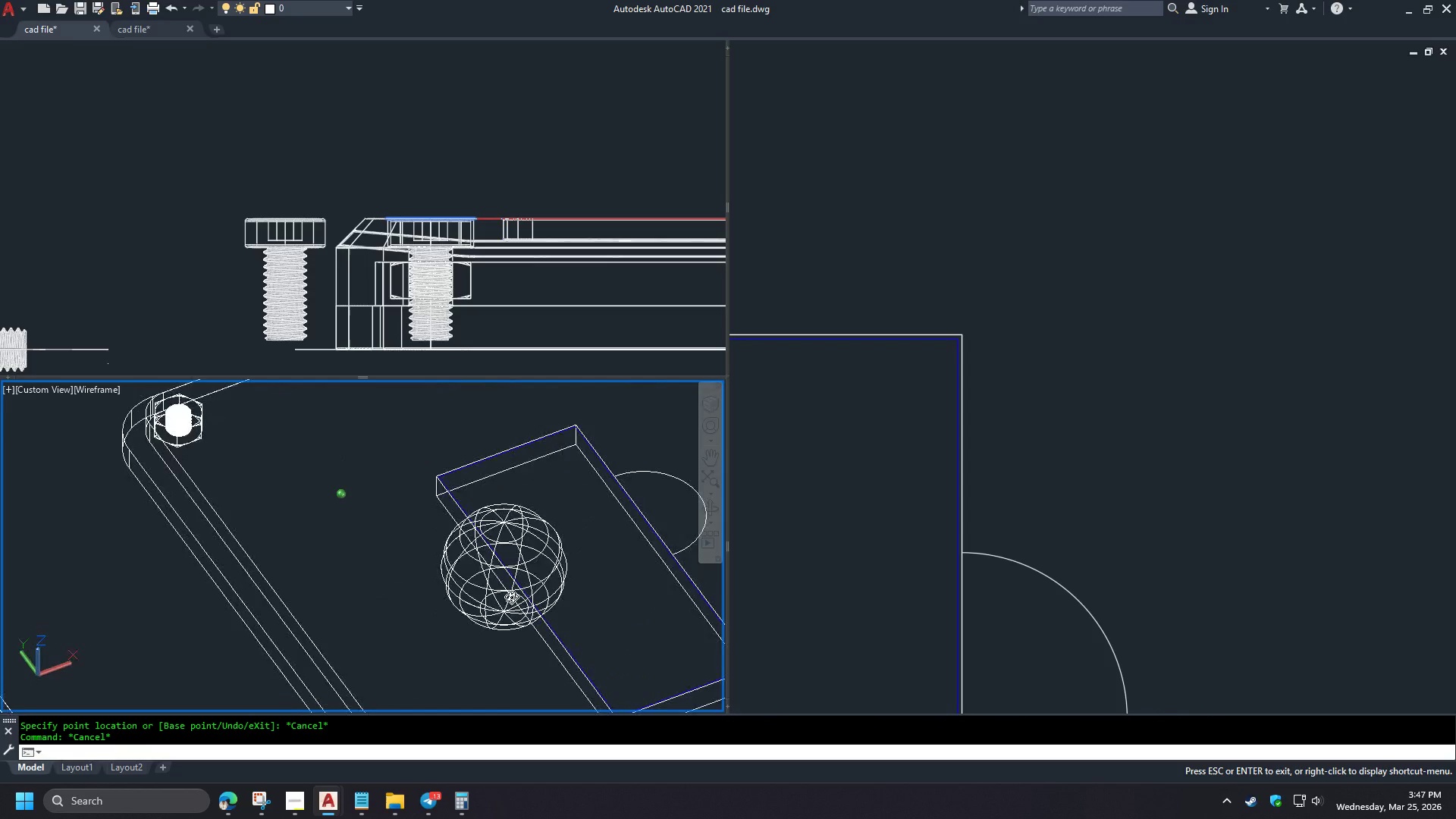 
scroll: coordinate [607, 537], scroll_direction: down, amount: 1.0
 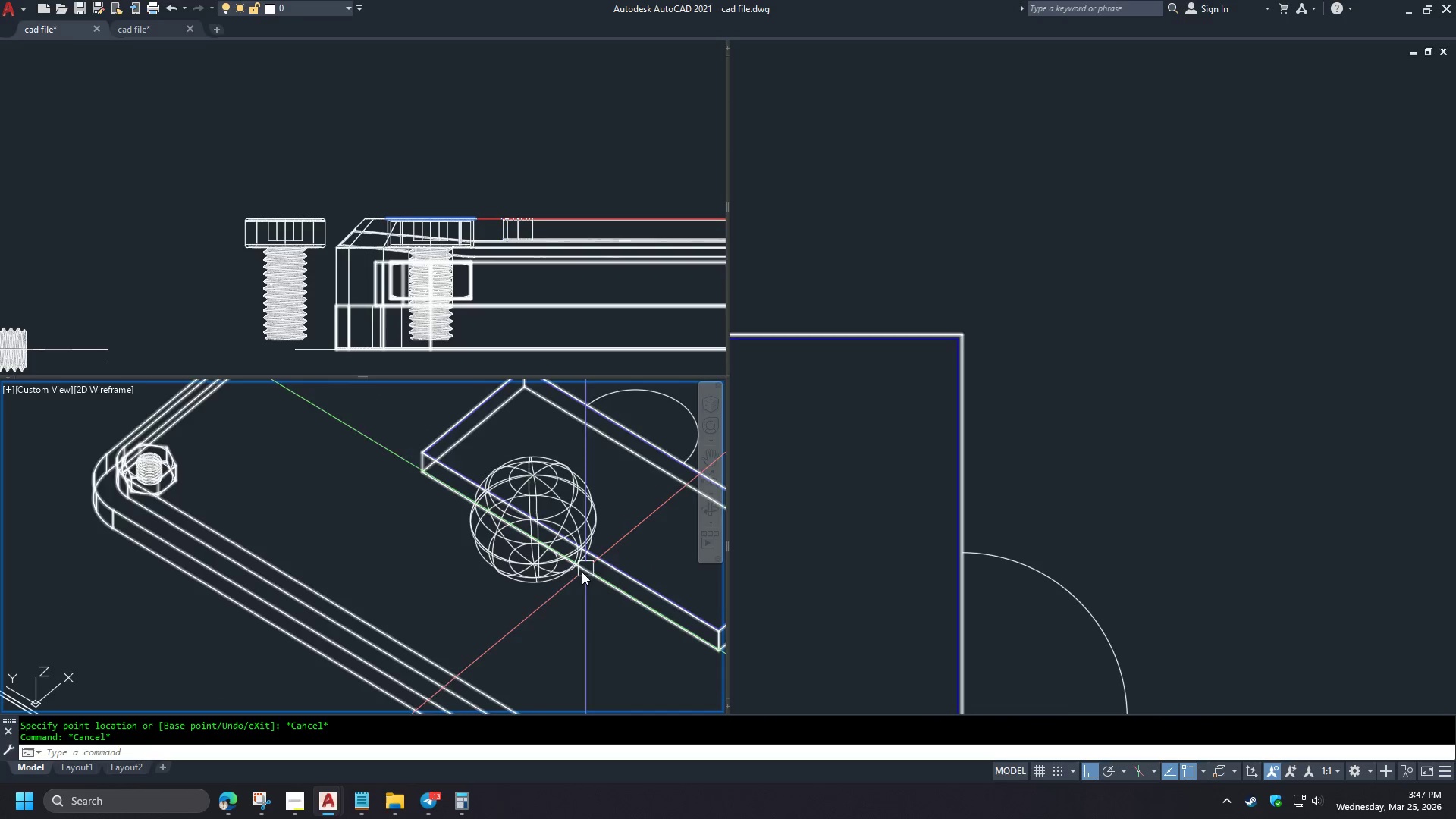 
hold_key(key=ShiftLeft, duration=0.75)
 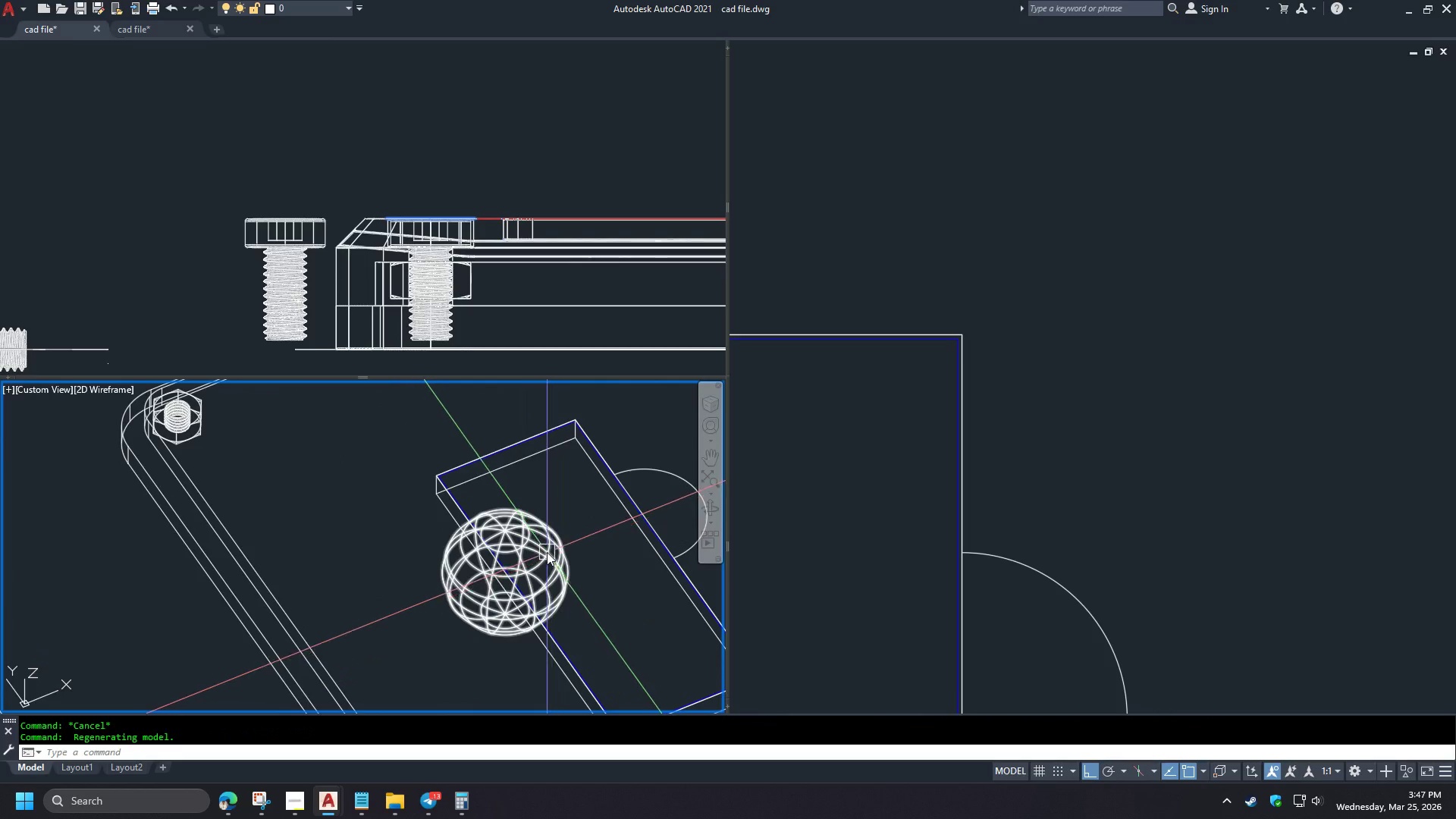 
left_click([547, 552])
 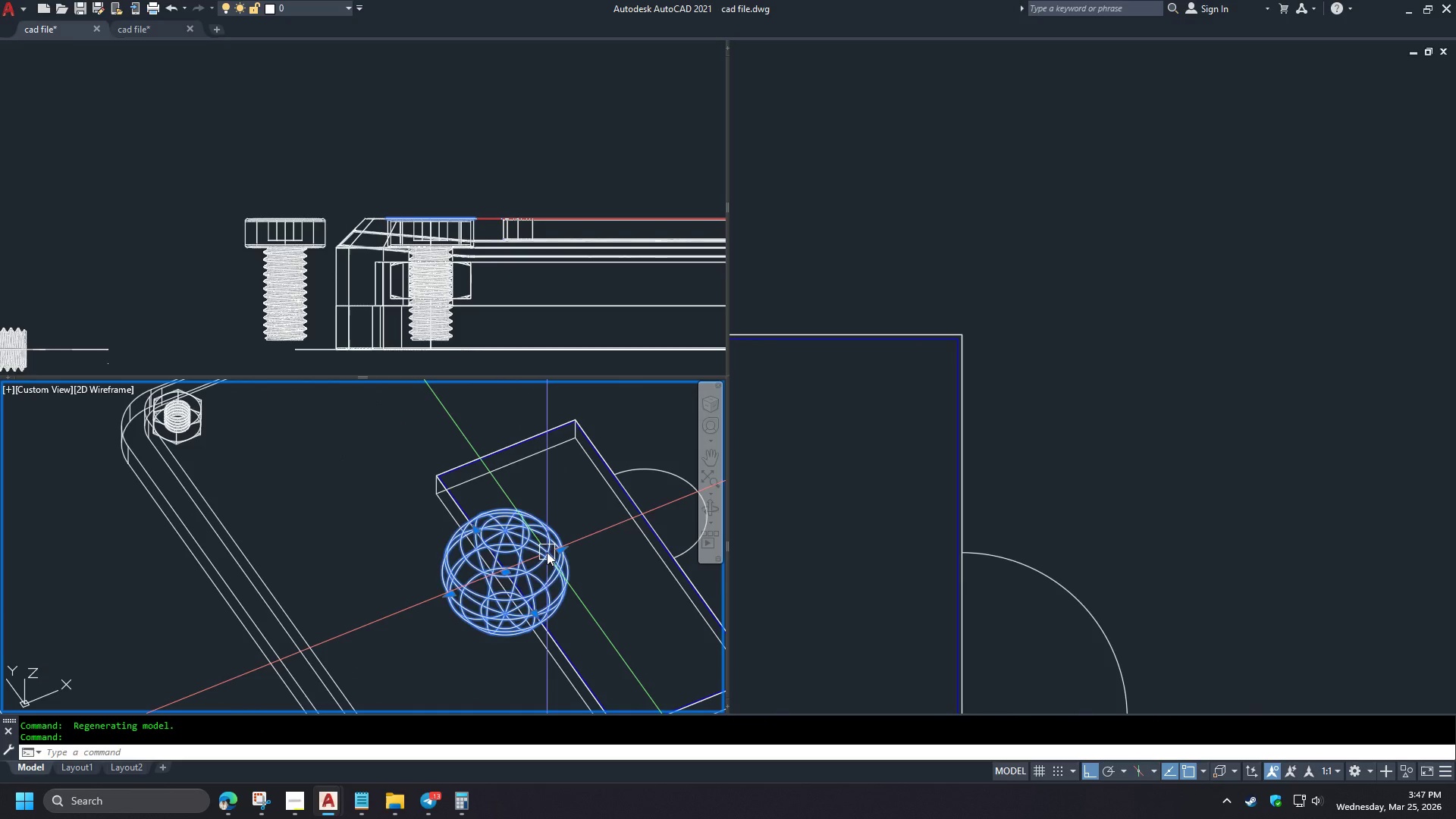 
key(E)
 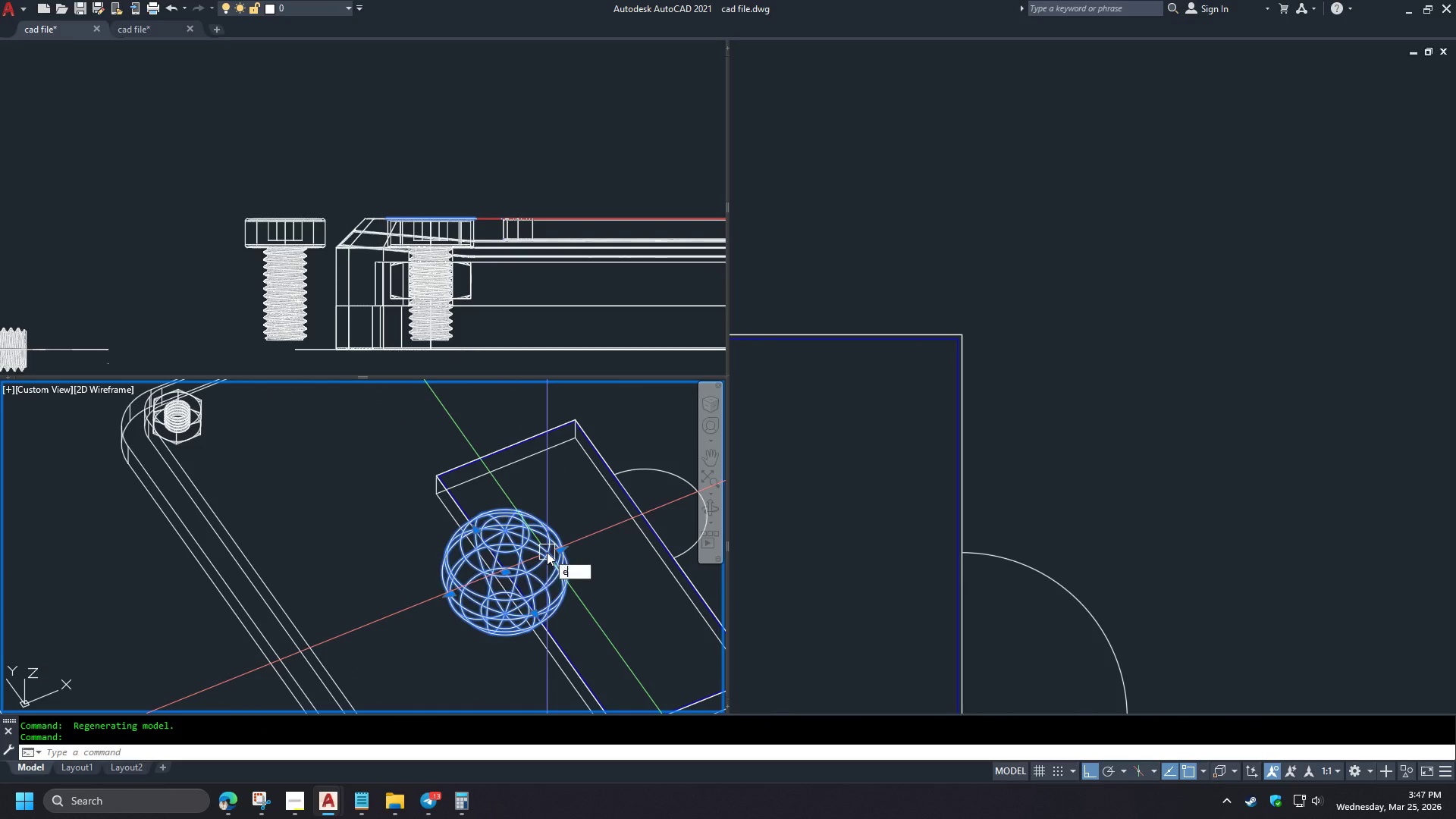 
key(Space)
 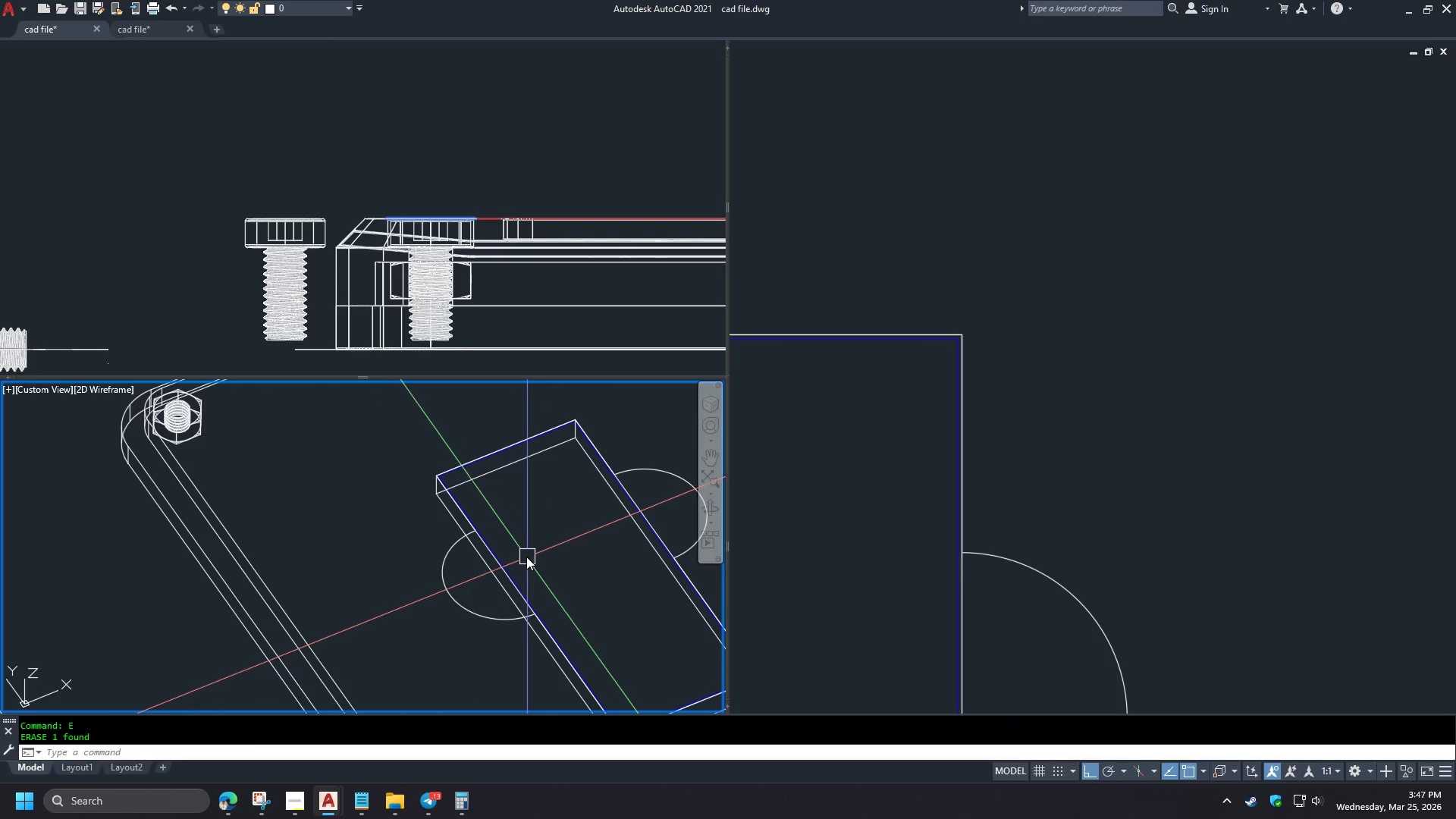 
scroll: coordinate [526, 556], scroll_direction: up, amount: 1.0
 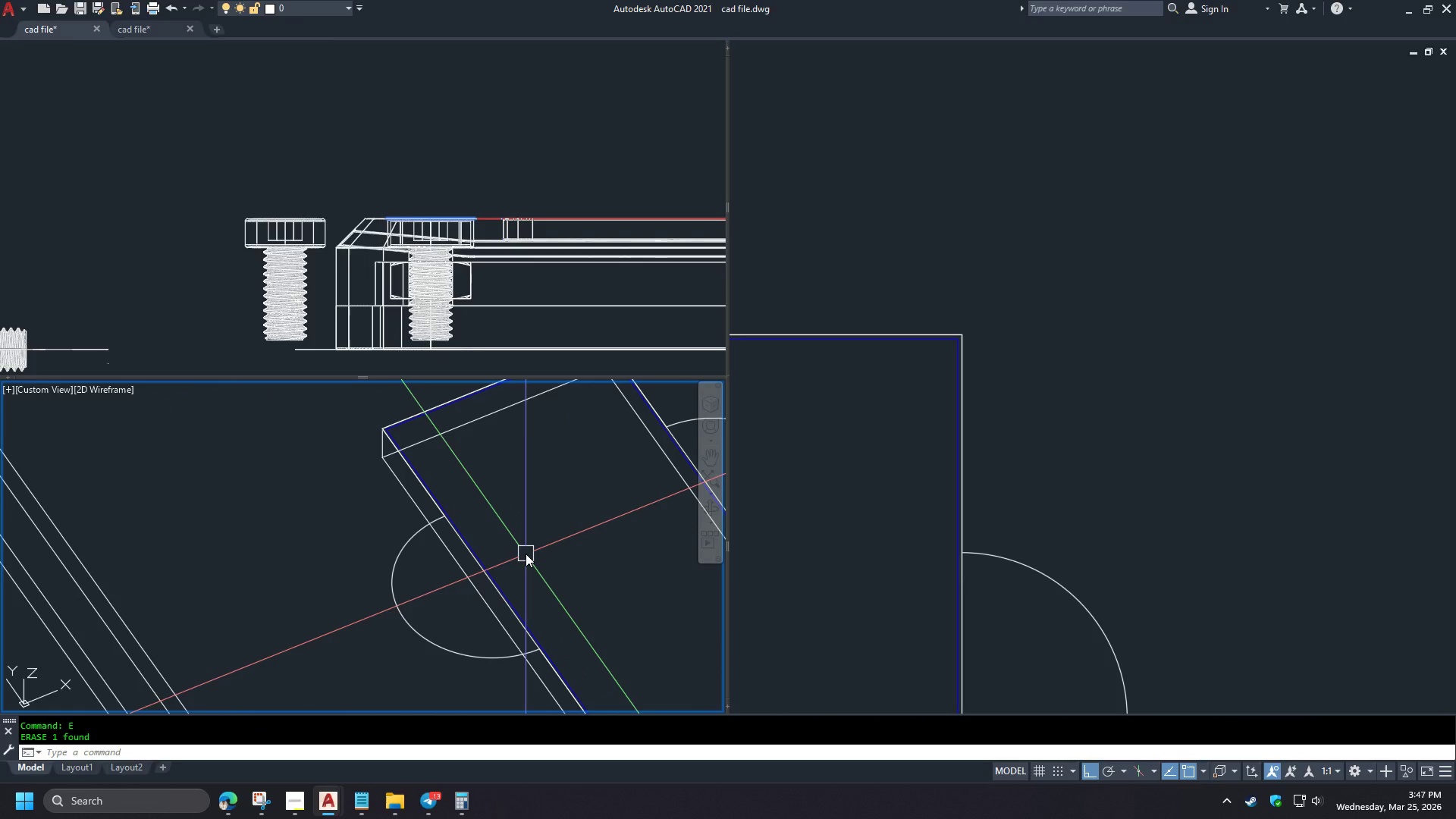 
wait(5.93)
 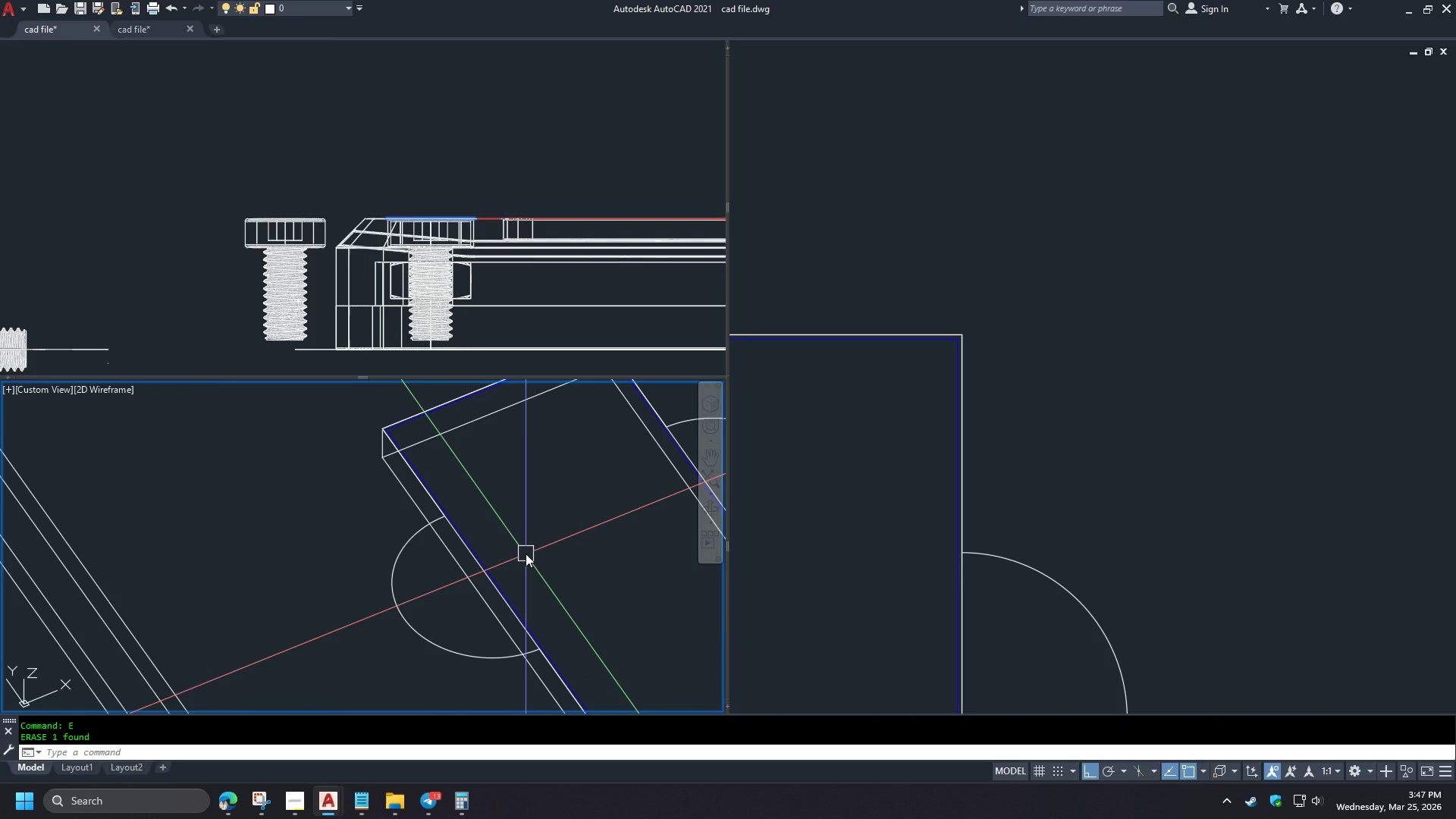 
left_click([1057, 499])
 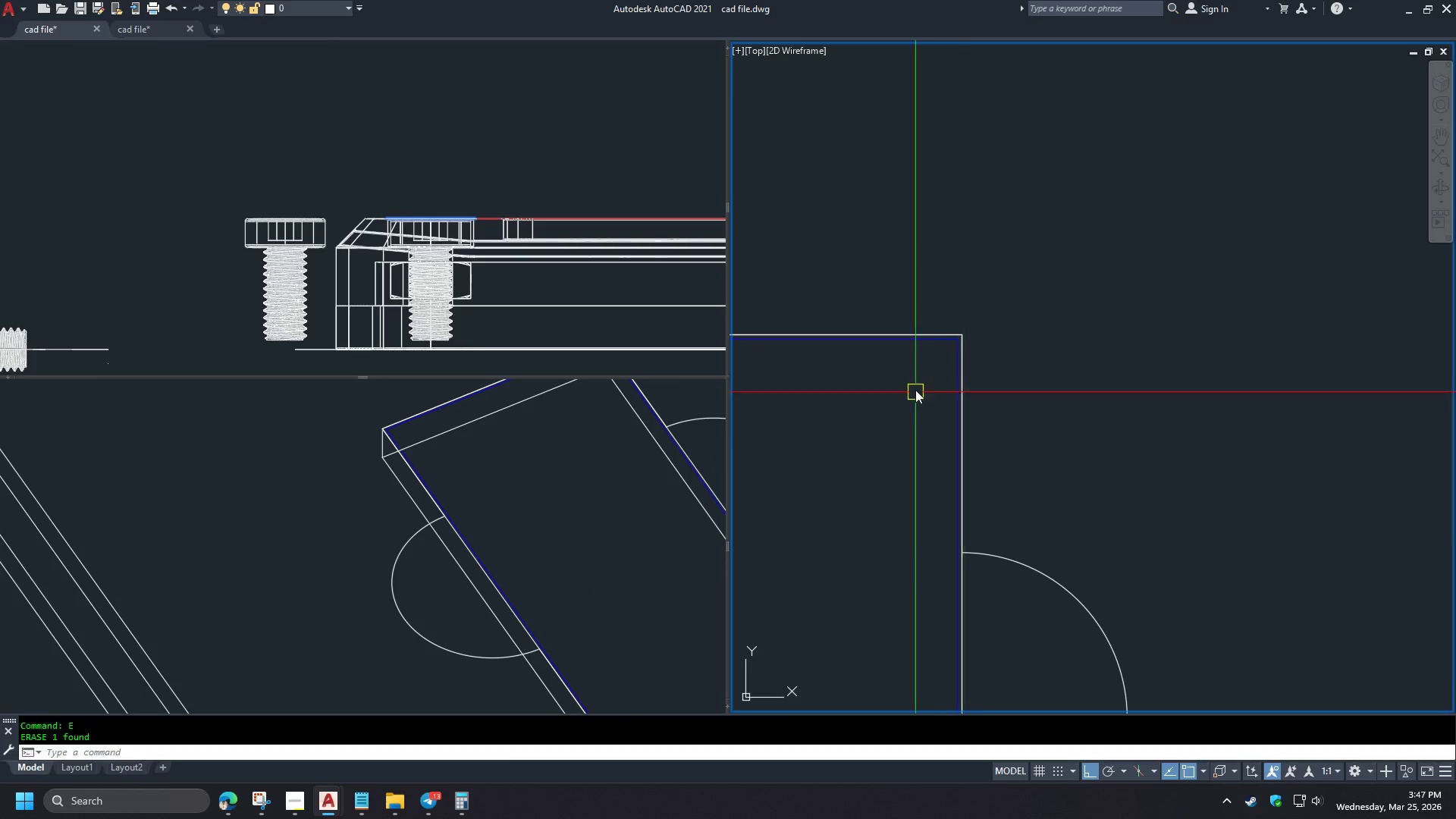 
scroll: coordinate [1062, 376], scroll_direction: down, amount: 7.0
 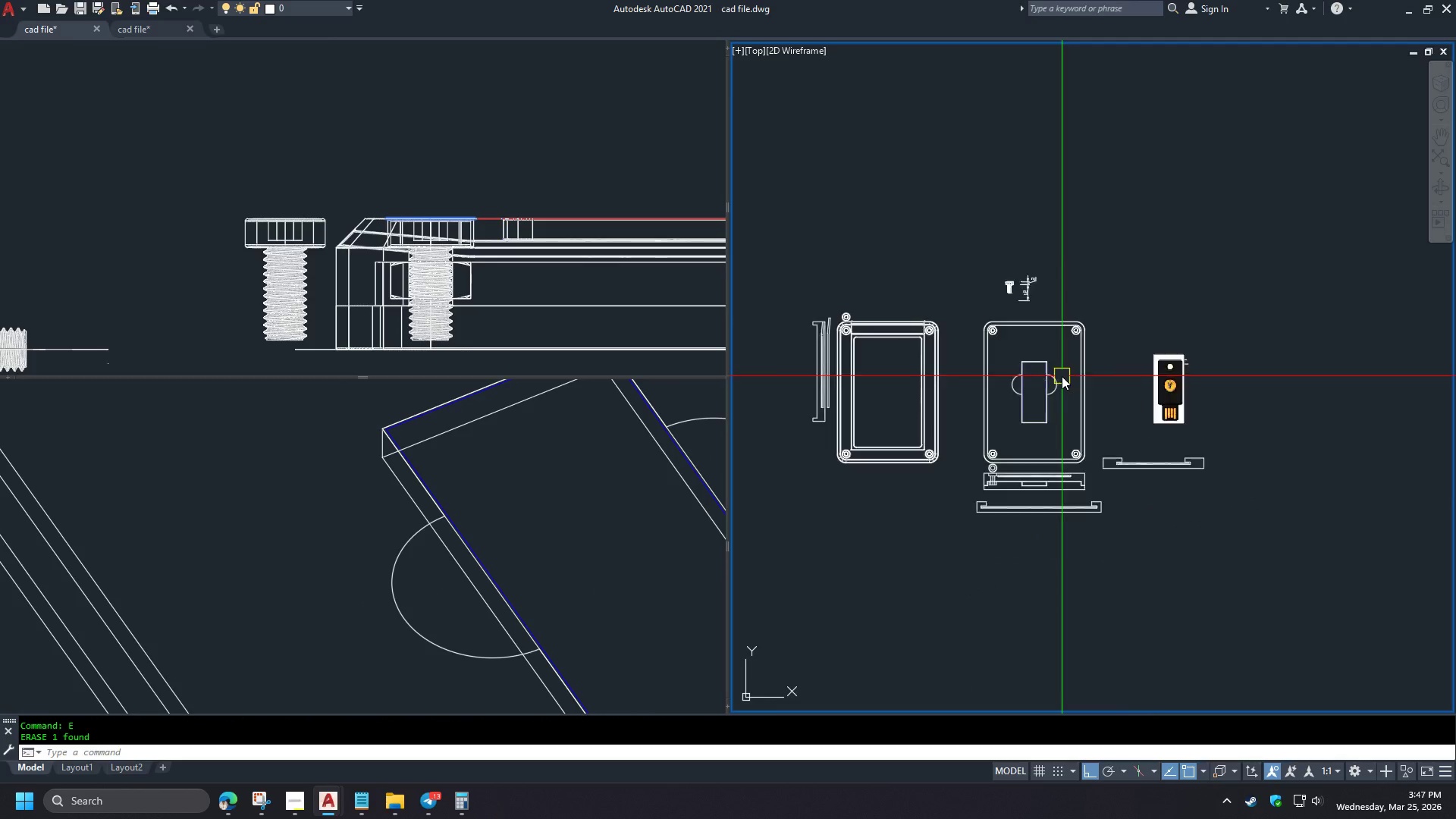 
scroll: coordinate [1062, 376], scroll_direction: up, amount: 2.0
 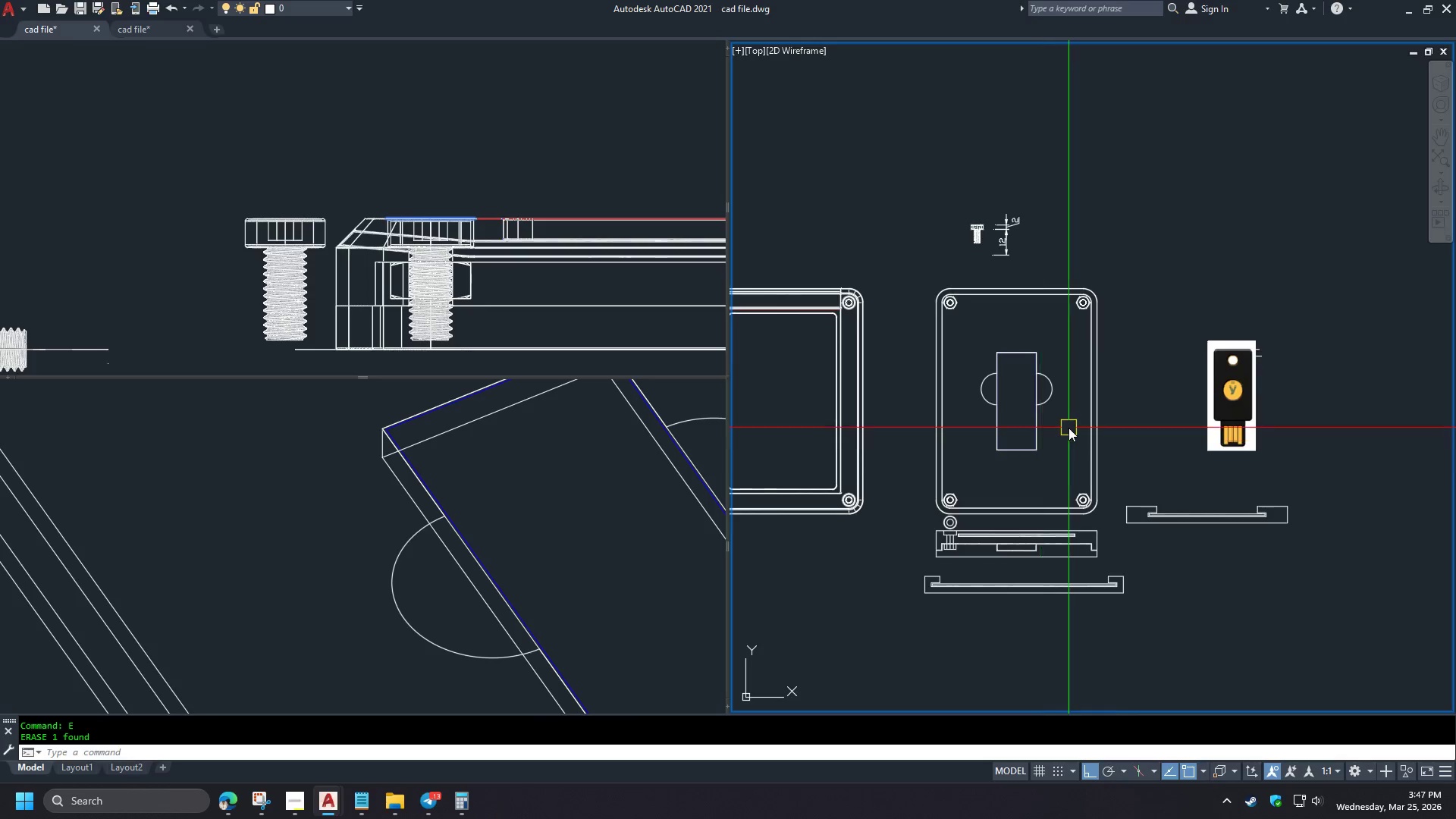 
key(Escape)
 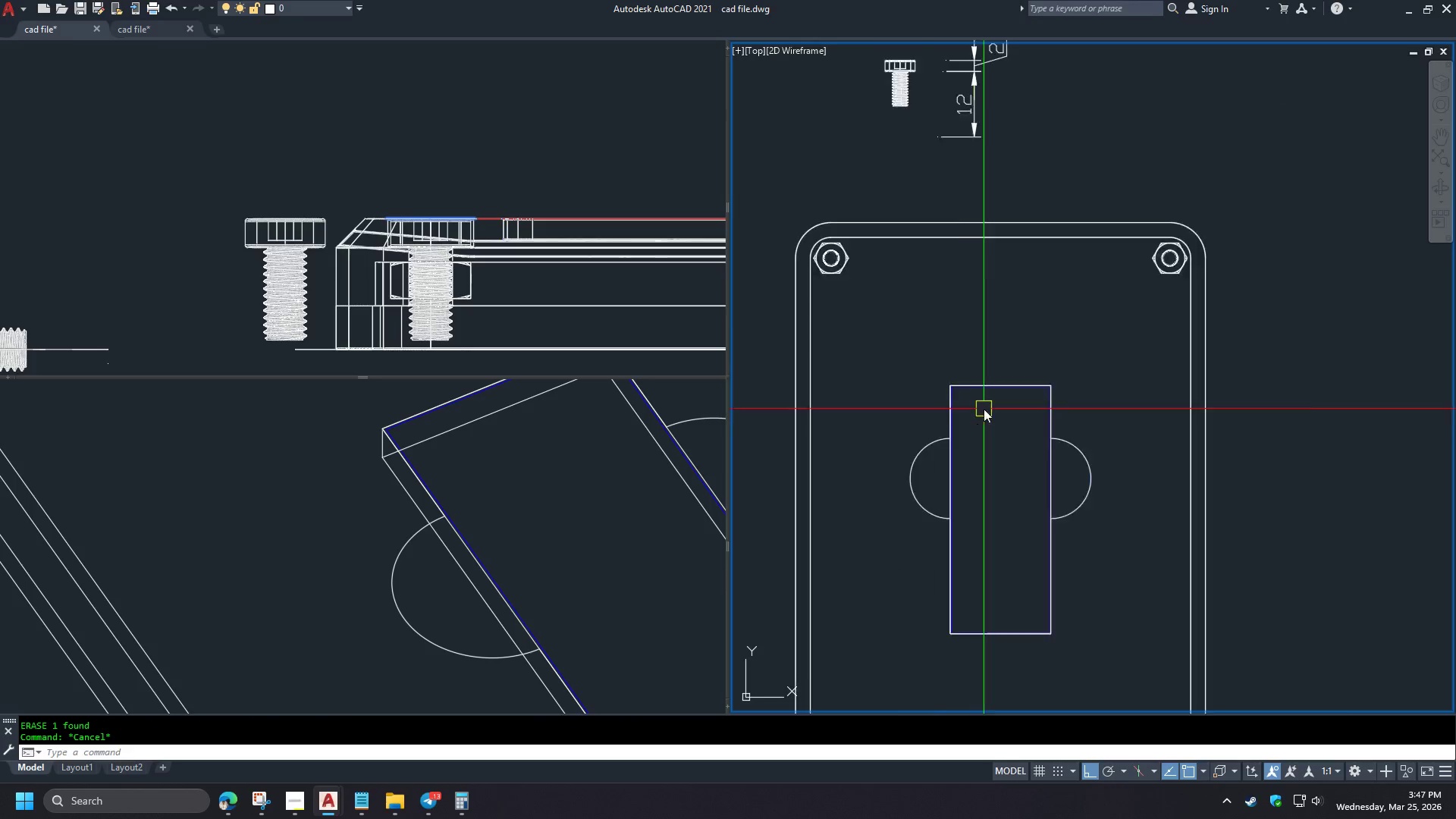 
scroll: coordinate [1007, 345], scroll_direction: up, amount: 3.0
 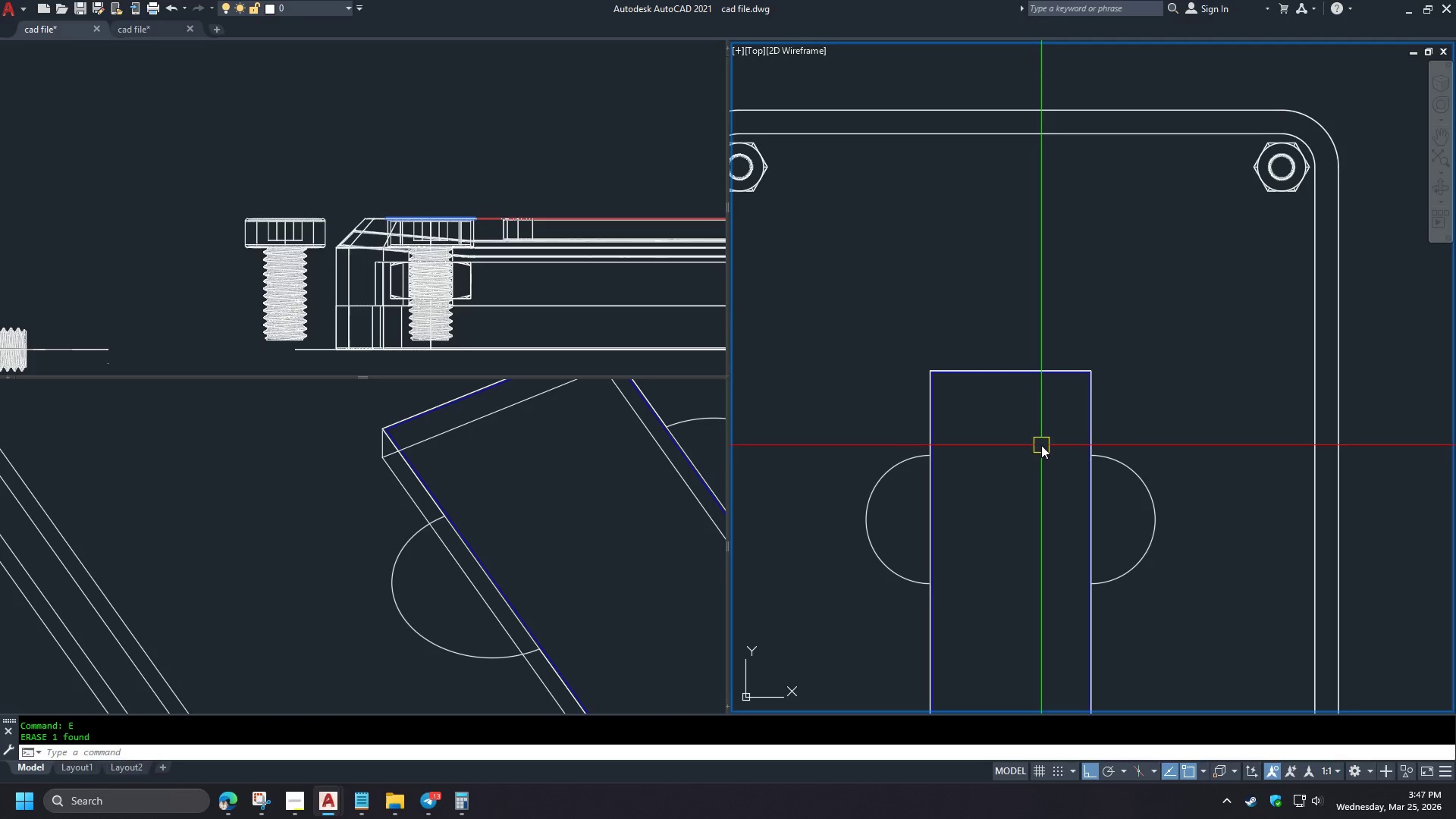 
scroll: coordinate [995, 401], scroll_direction: down, amount: 4.0
 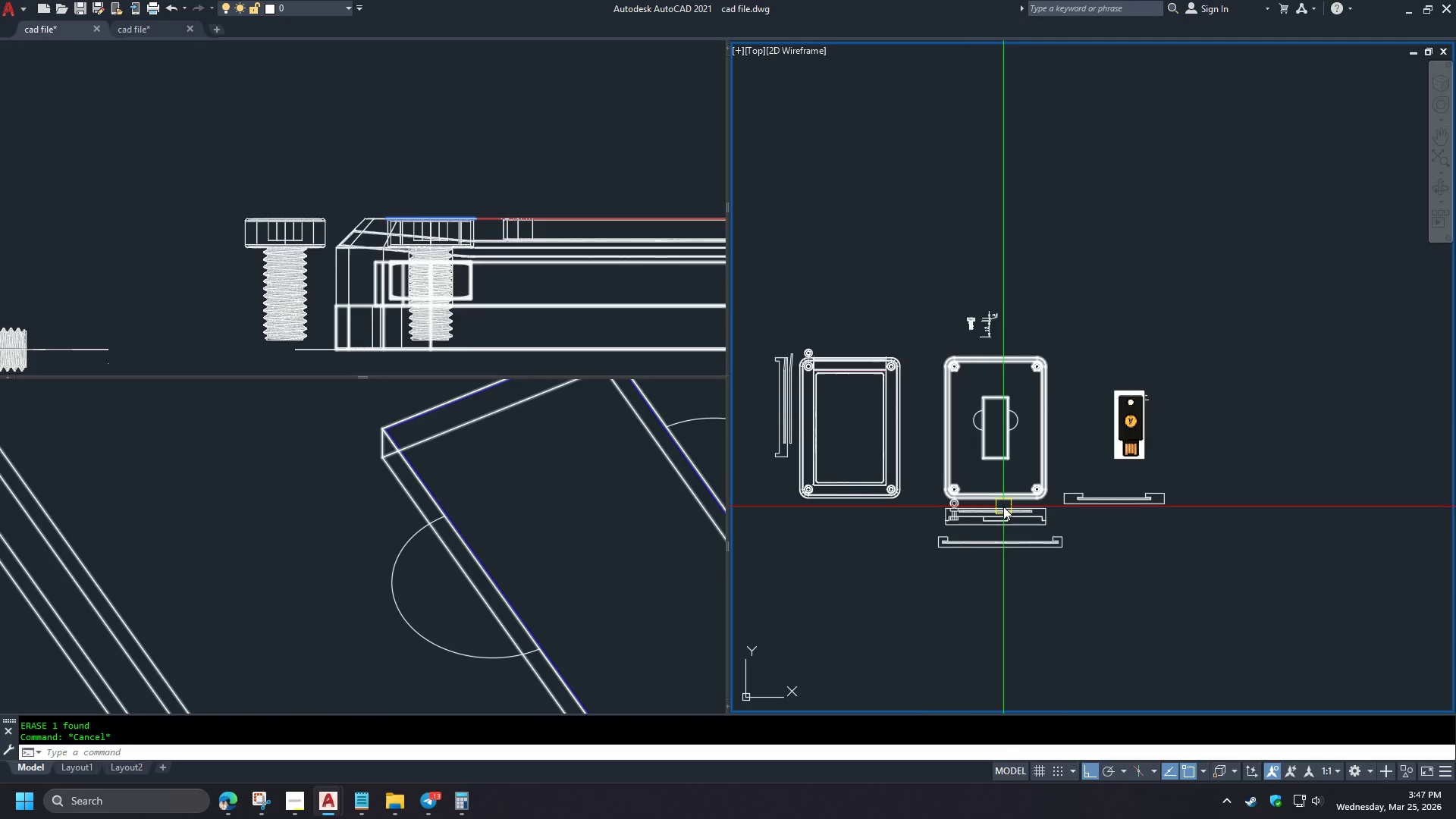 
scroll: coordinate [930, 488], scroll_direction: up, amount: 6.0
 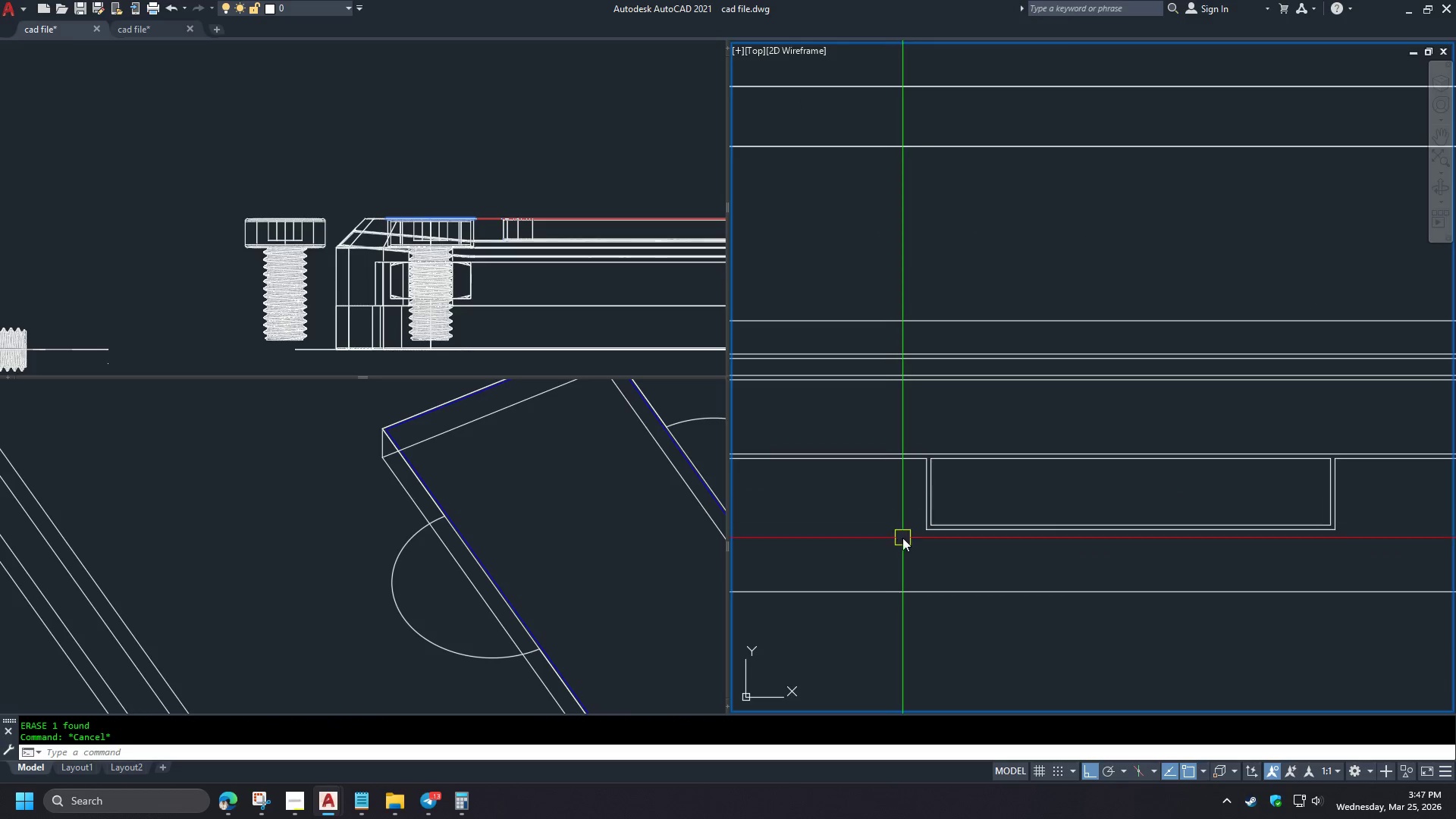 
key(L)
 